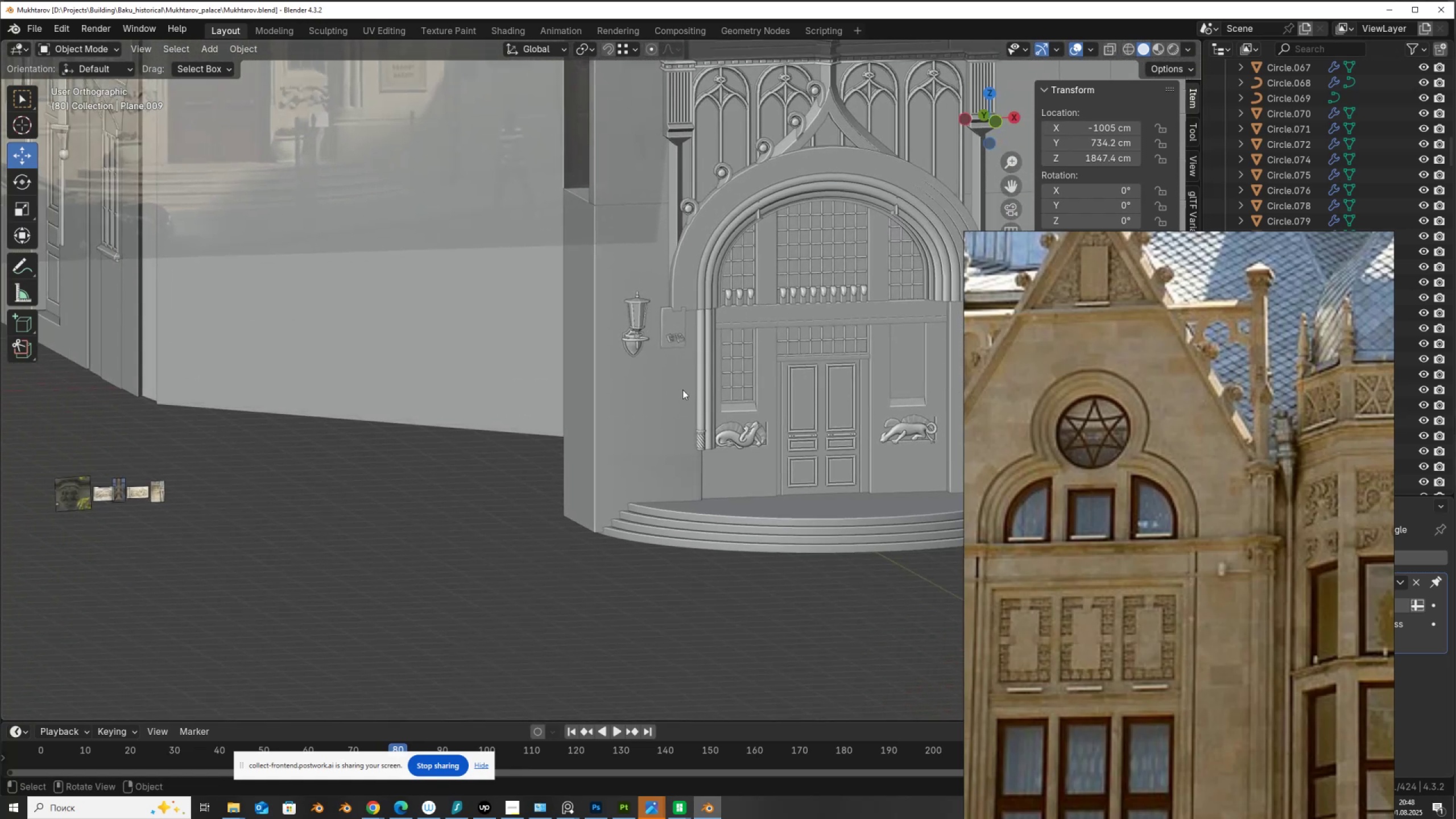 
left_click([682, 390])
 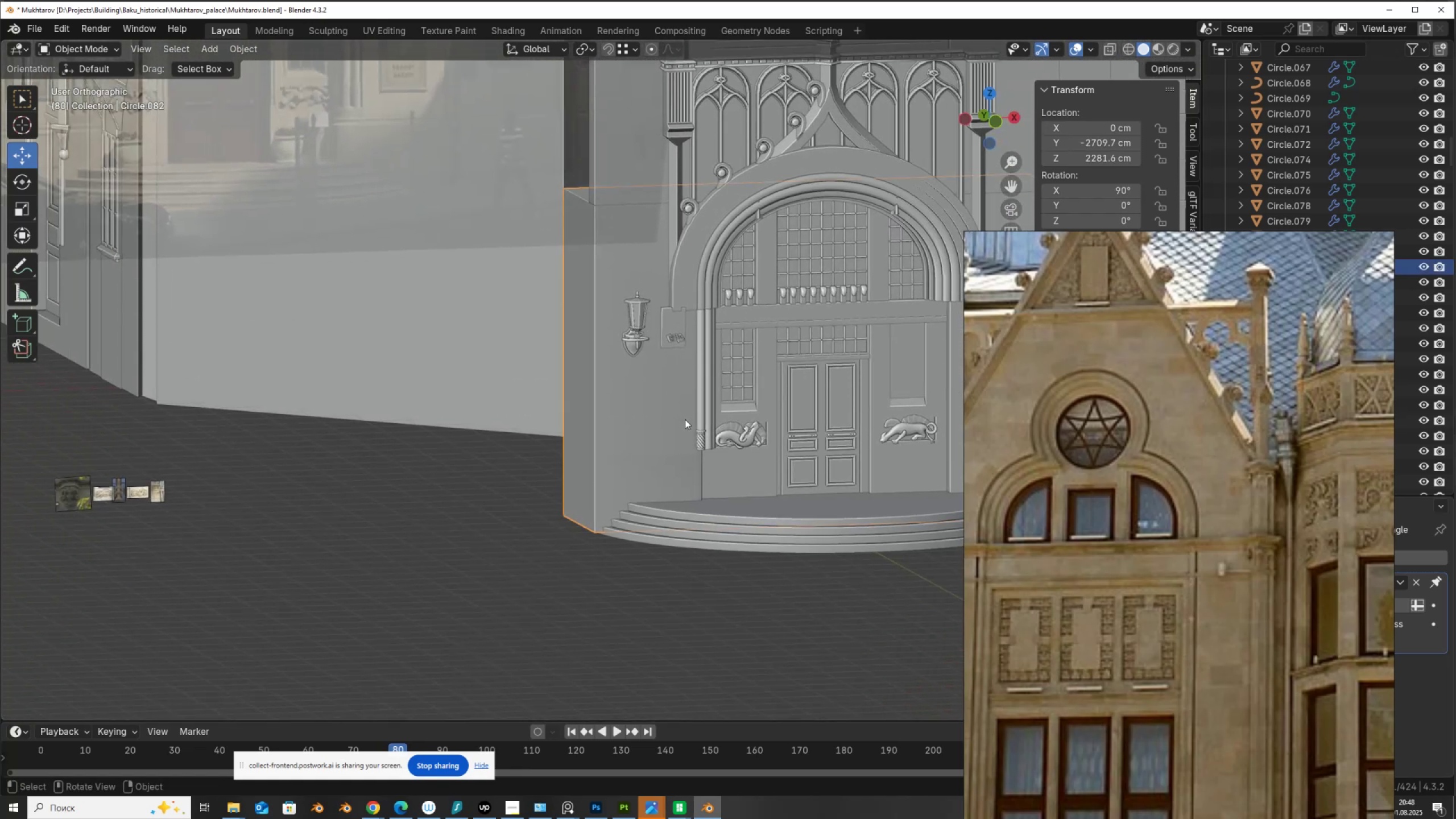 
key(Tab)
 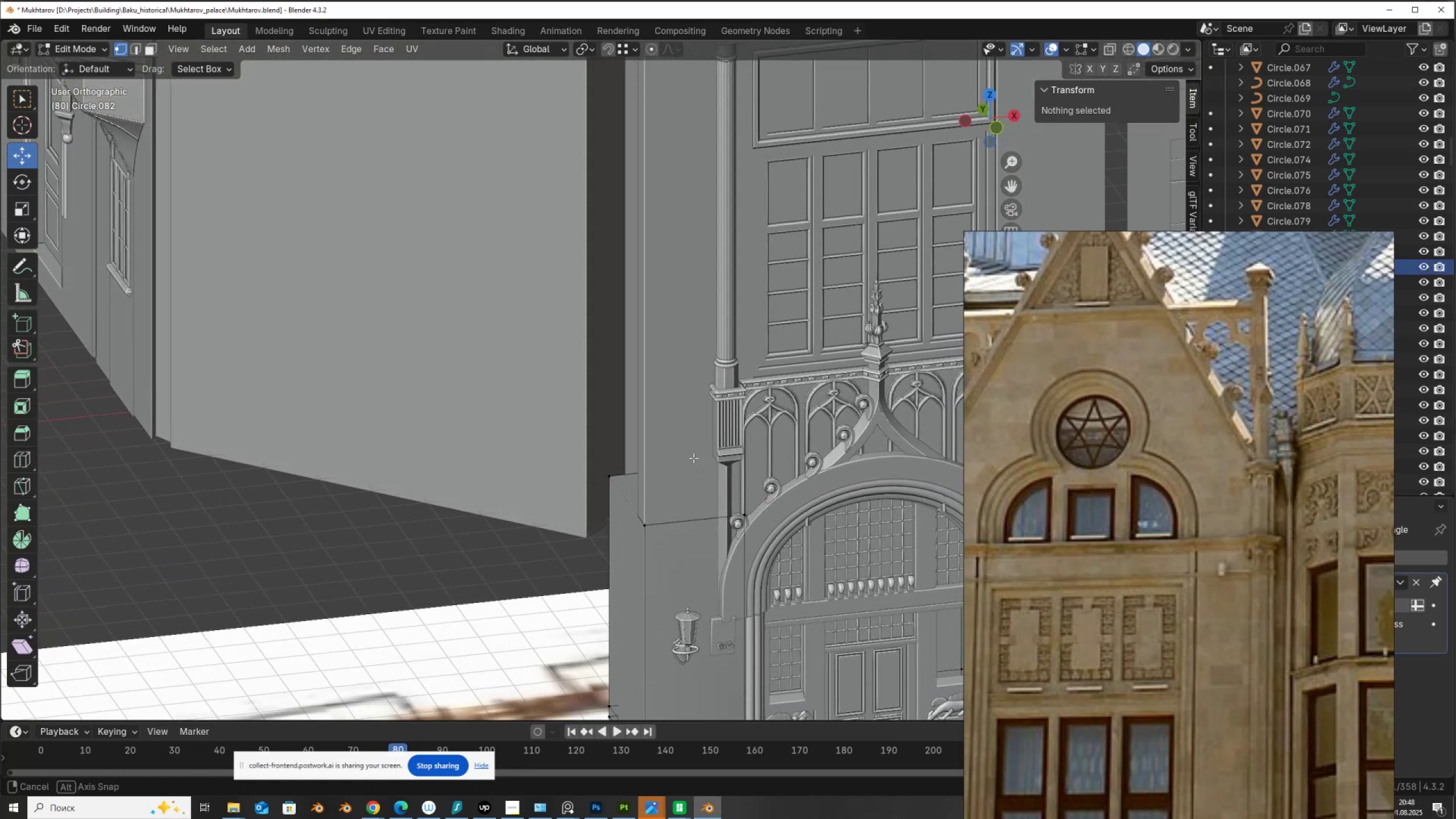 
key(Tab)
 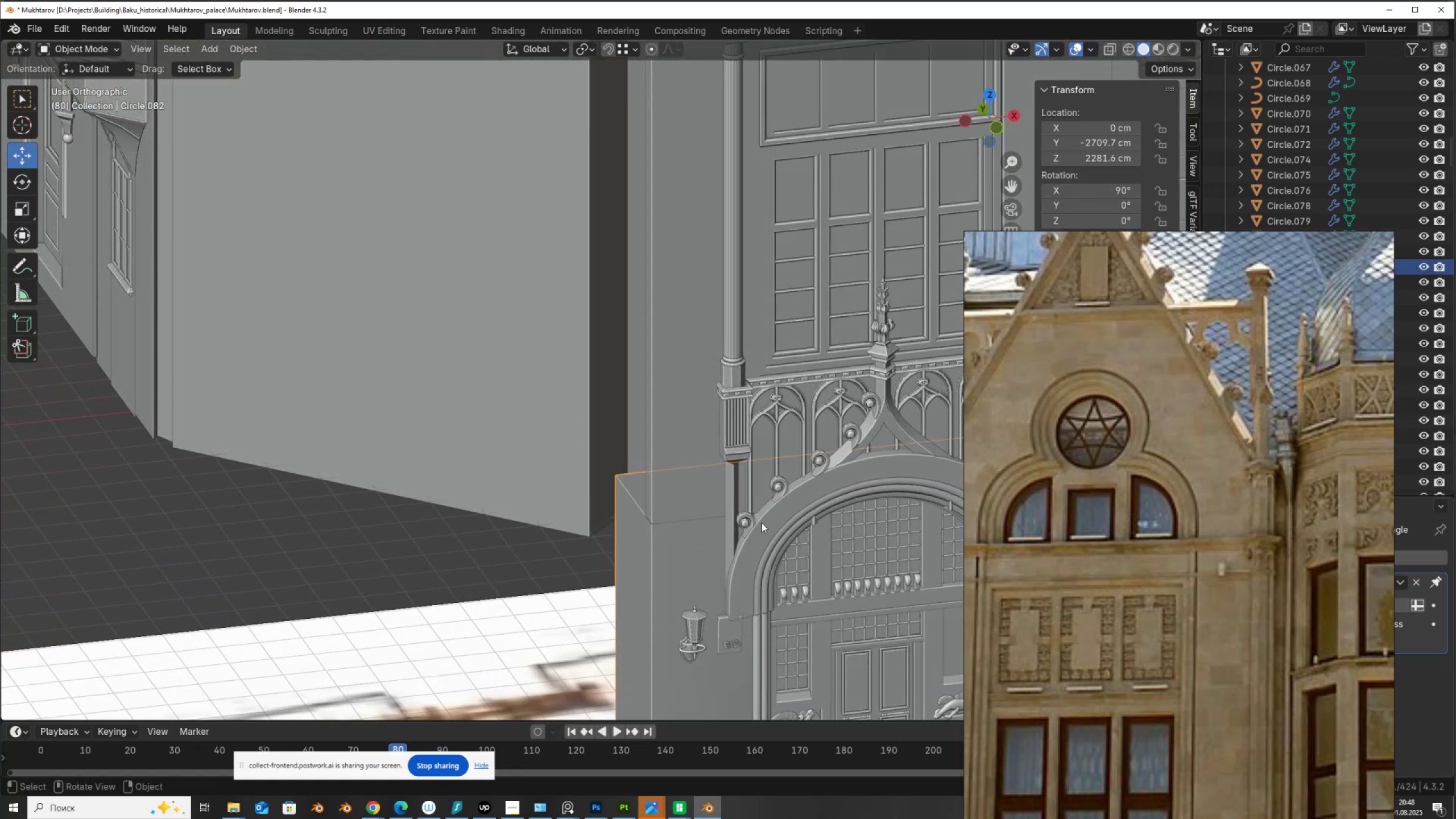 
scroll: coordinate [762, 511], scroll_direction: down, amount: 1.0
 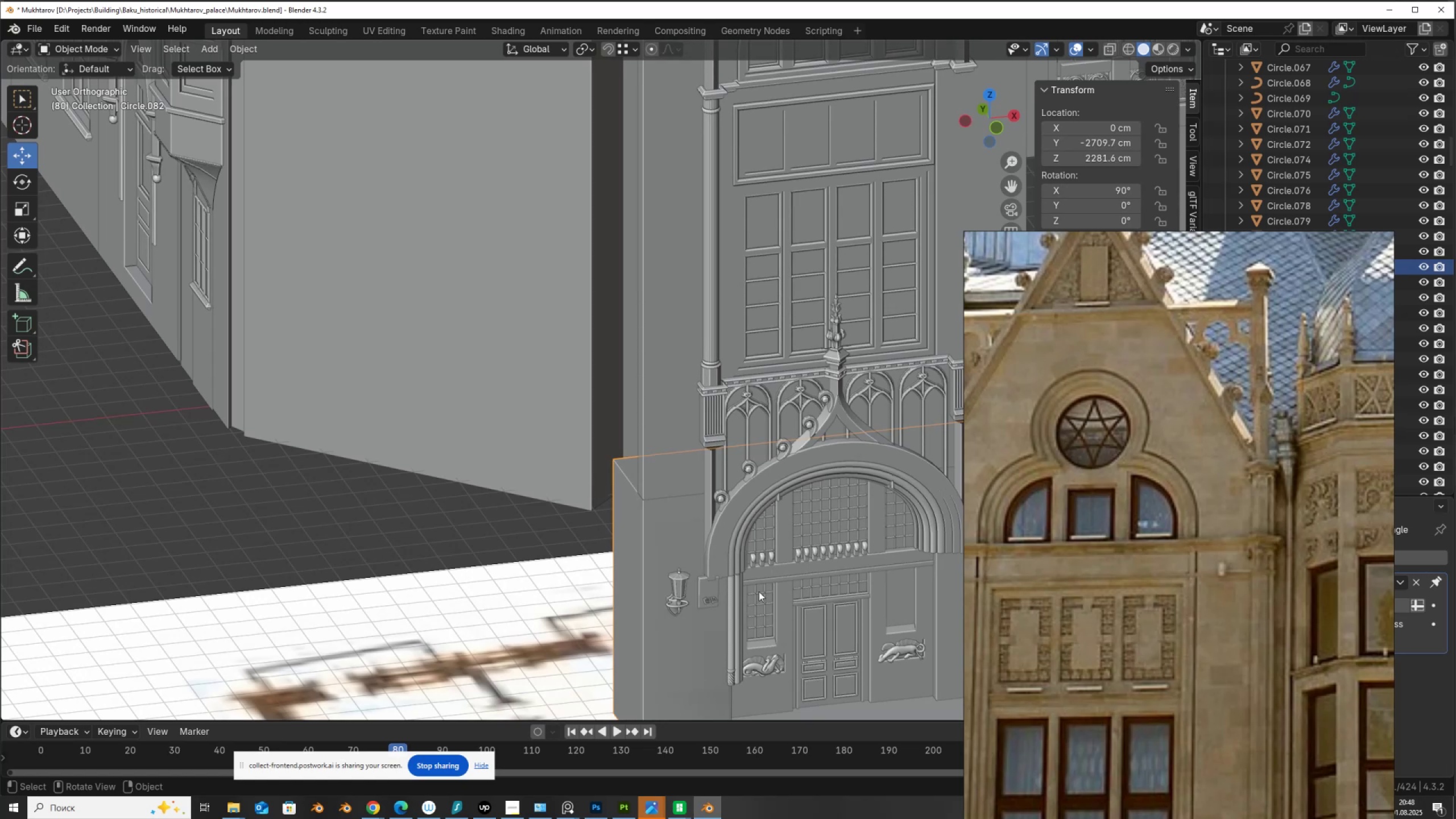 
scroll: coordinate [751, 576], scroll_direction: up, amount: 1.0
 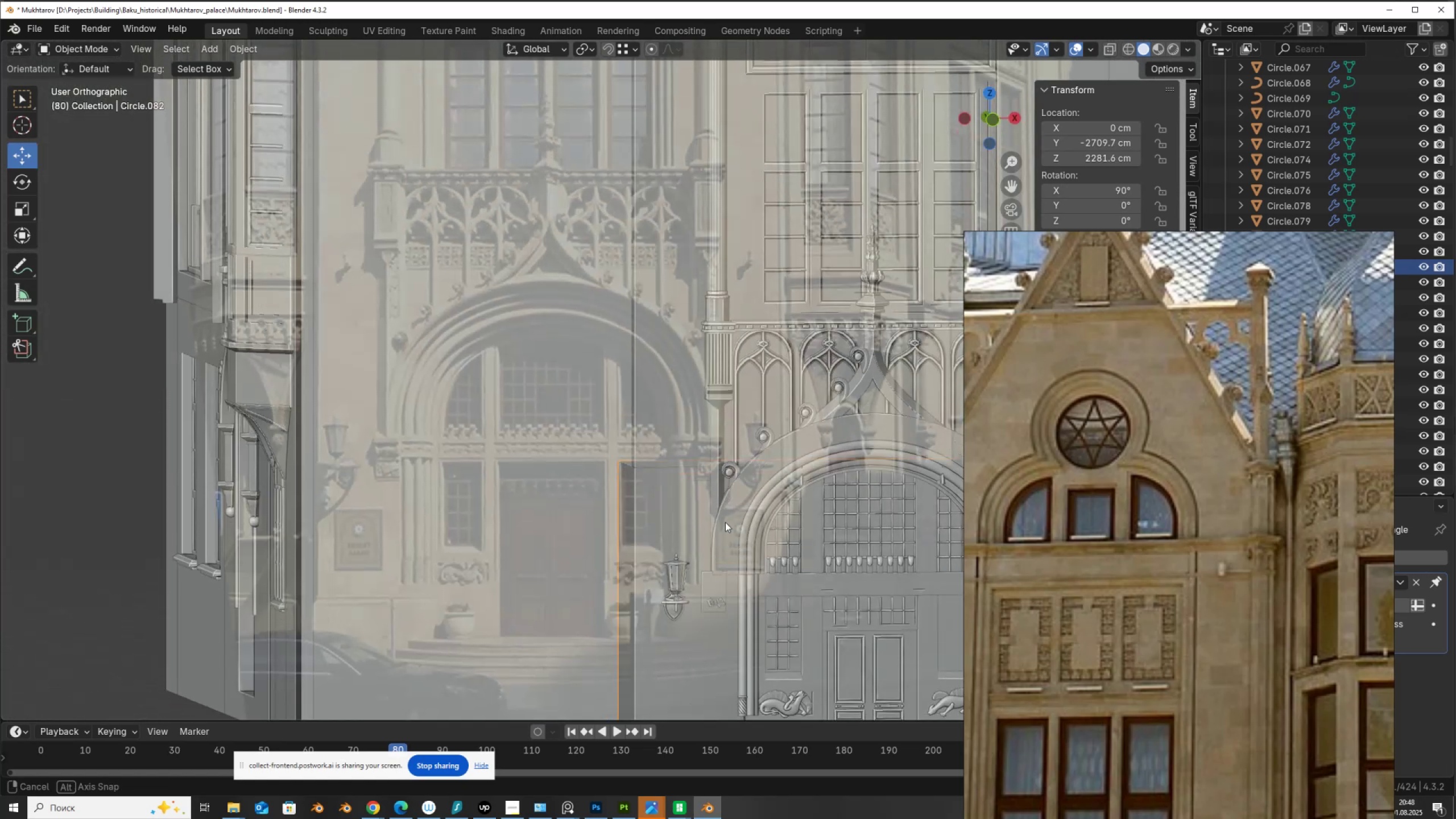 
hold_key(key=ShiftLeft, duration=0.38)
scroll: coordinate [666, 475], scroll_direction: up, amount: 9.0
 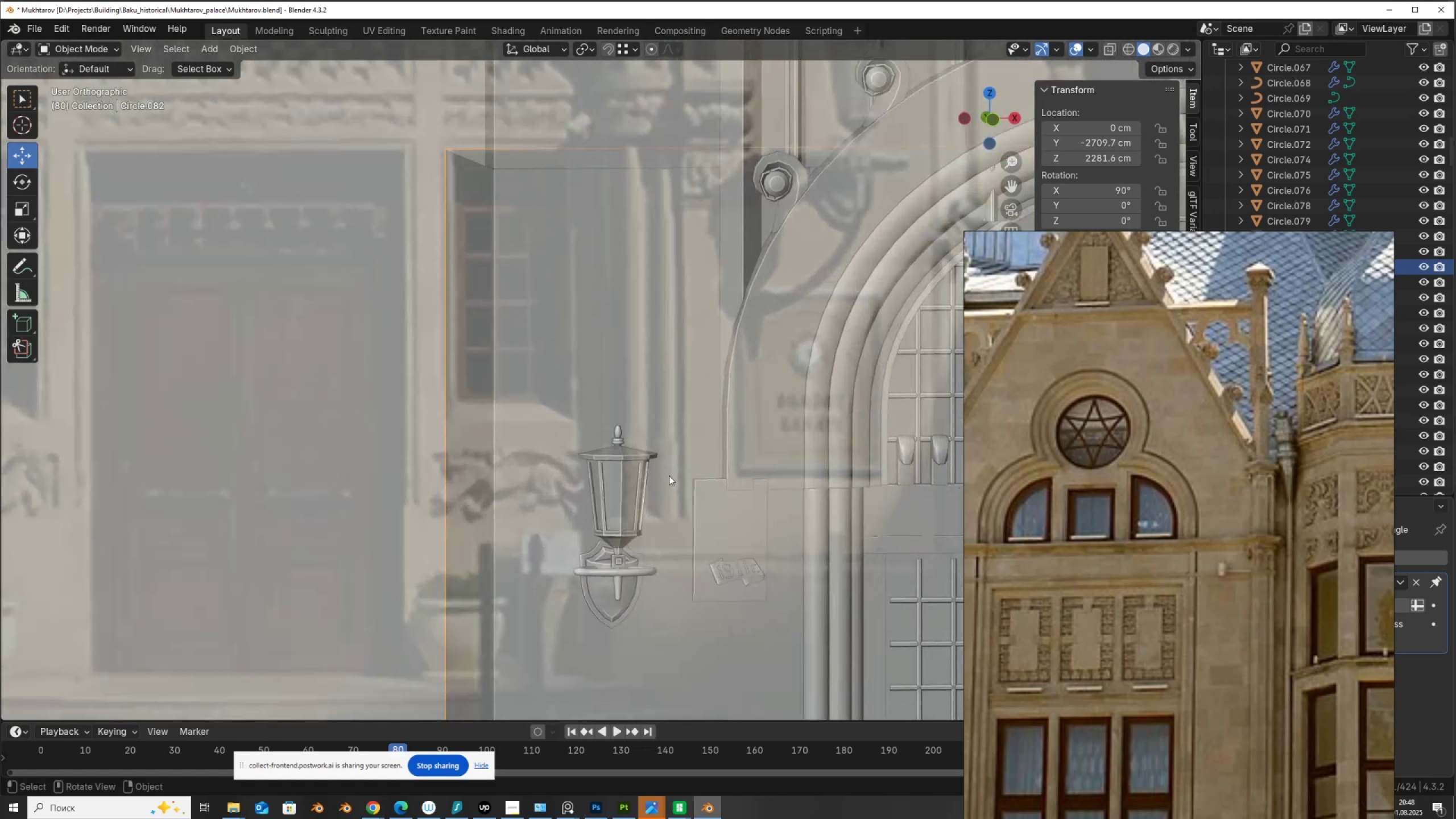 
hold_key(key=ShiftLeft, duration=0.42)
 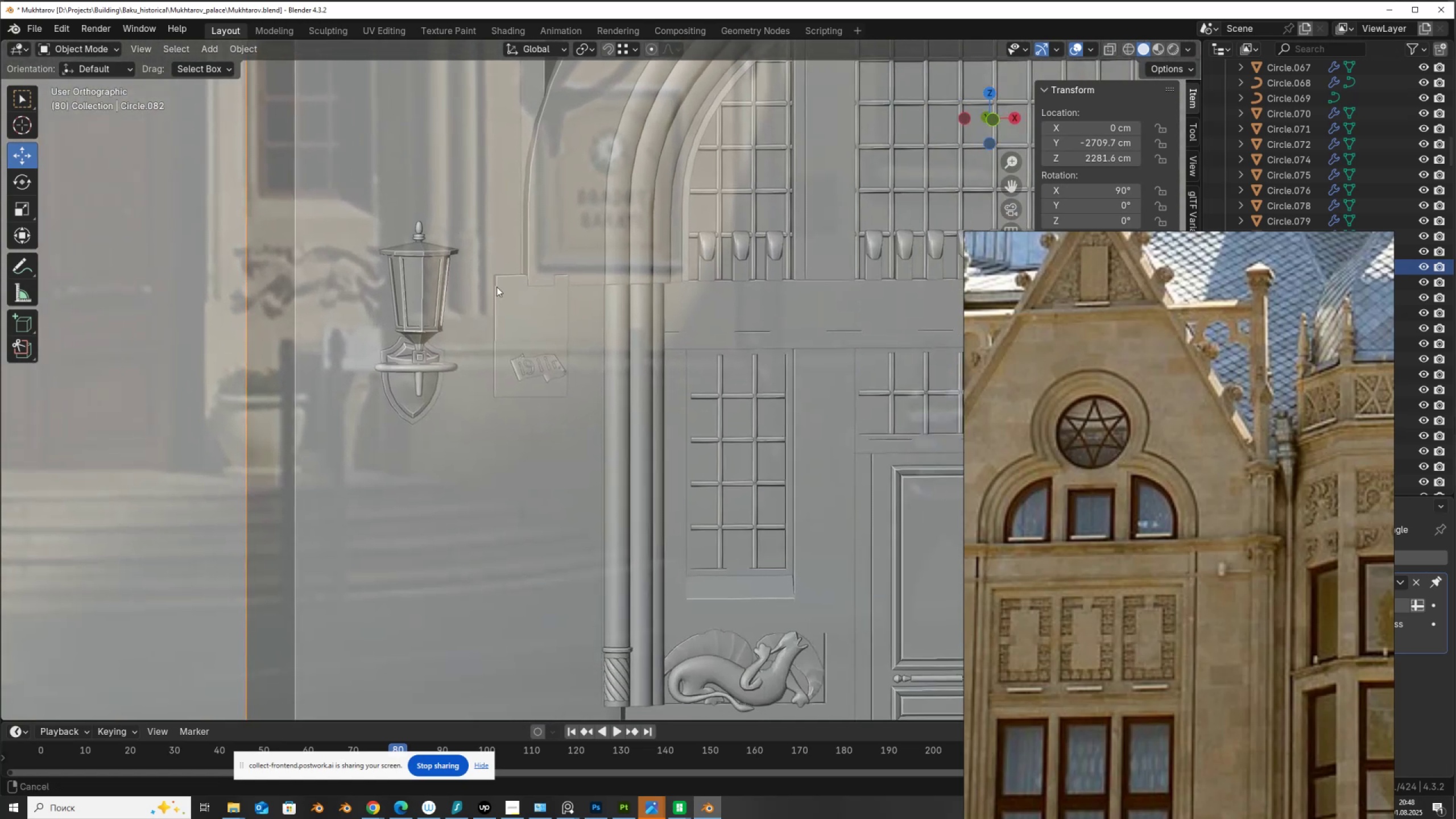 
scroll: coordinate [518, 499], scroll_direction: up, amount: 9.0
 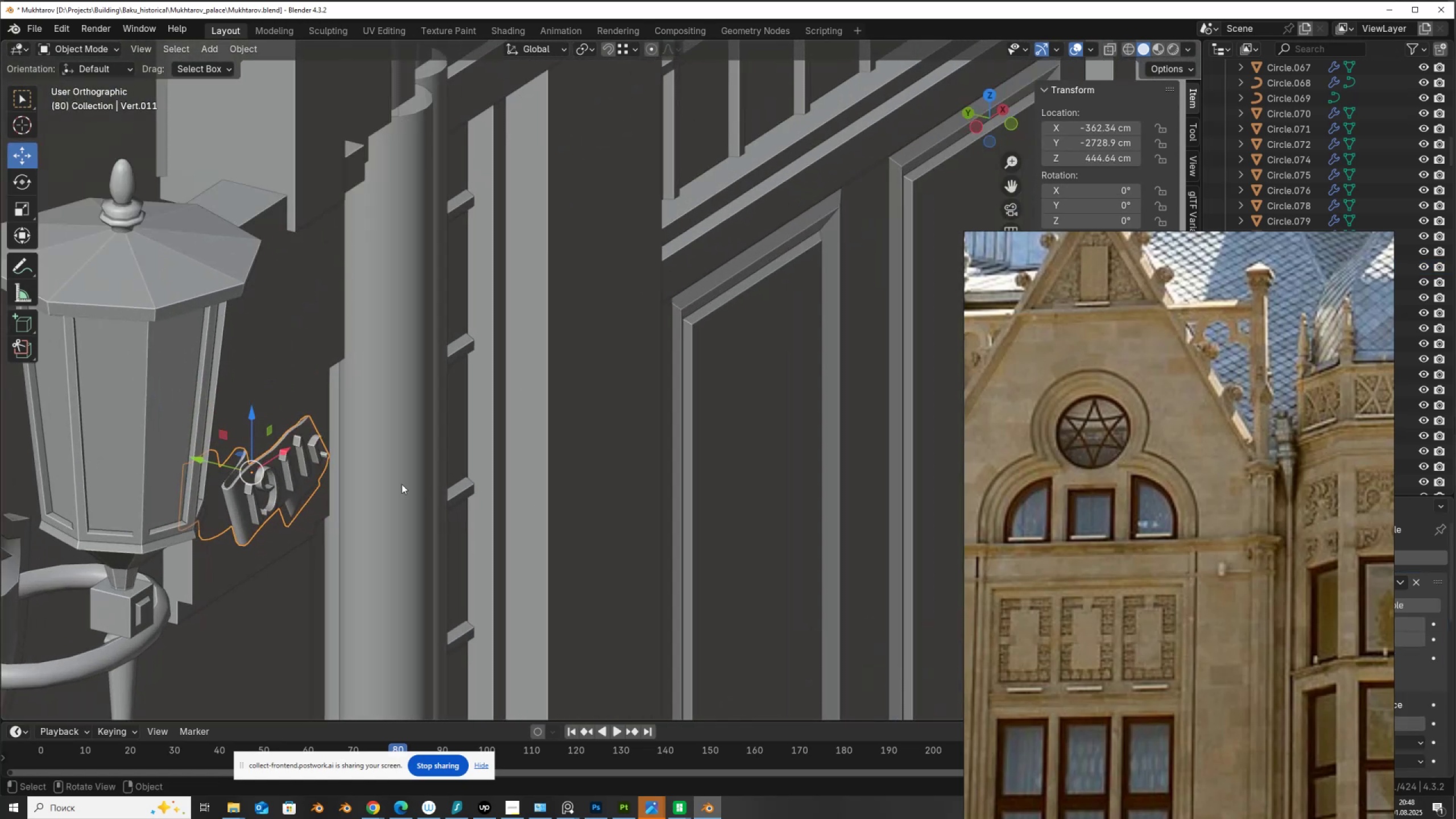 
hold_key(key=ShiftLeft, duration=0.41)
scroll: coordinate [537, 454], scroll_direction: up, amount: 4.0
 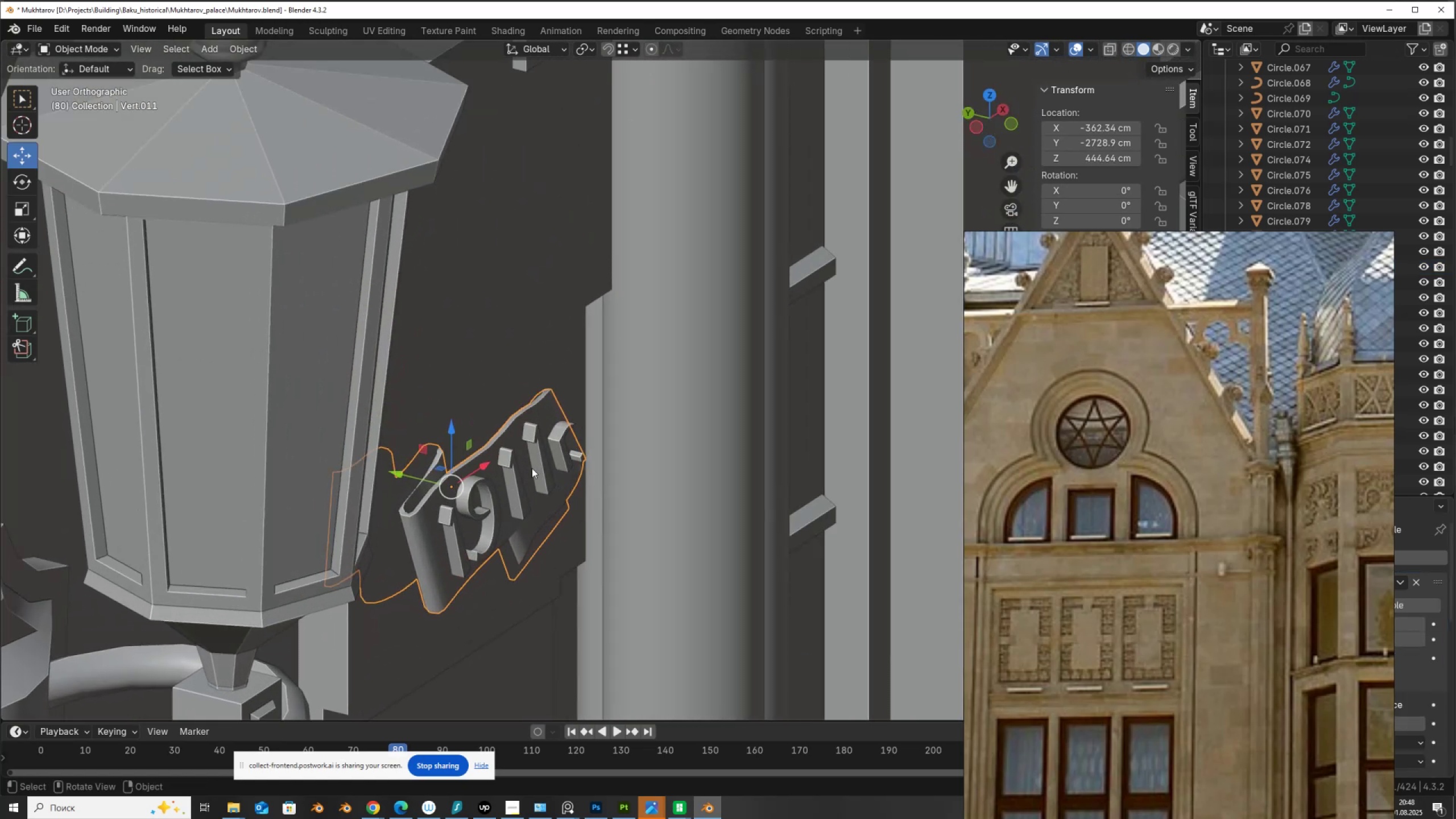 
hold_key(key=ShiftLeft, duration=0.97)
 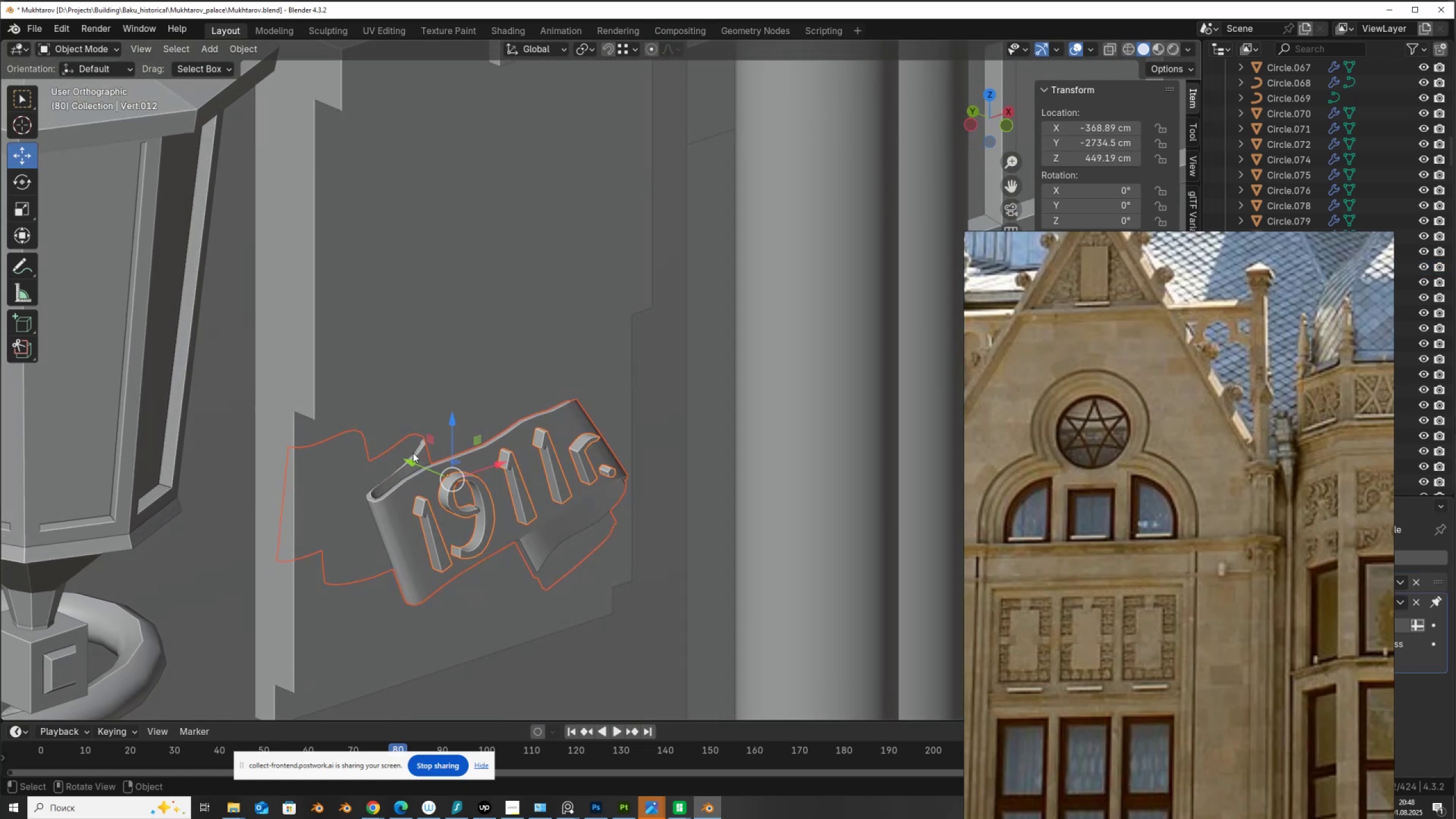 
scroll: coordinate [441, 353], scroll_direction: down, amount: 5.0
 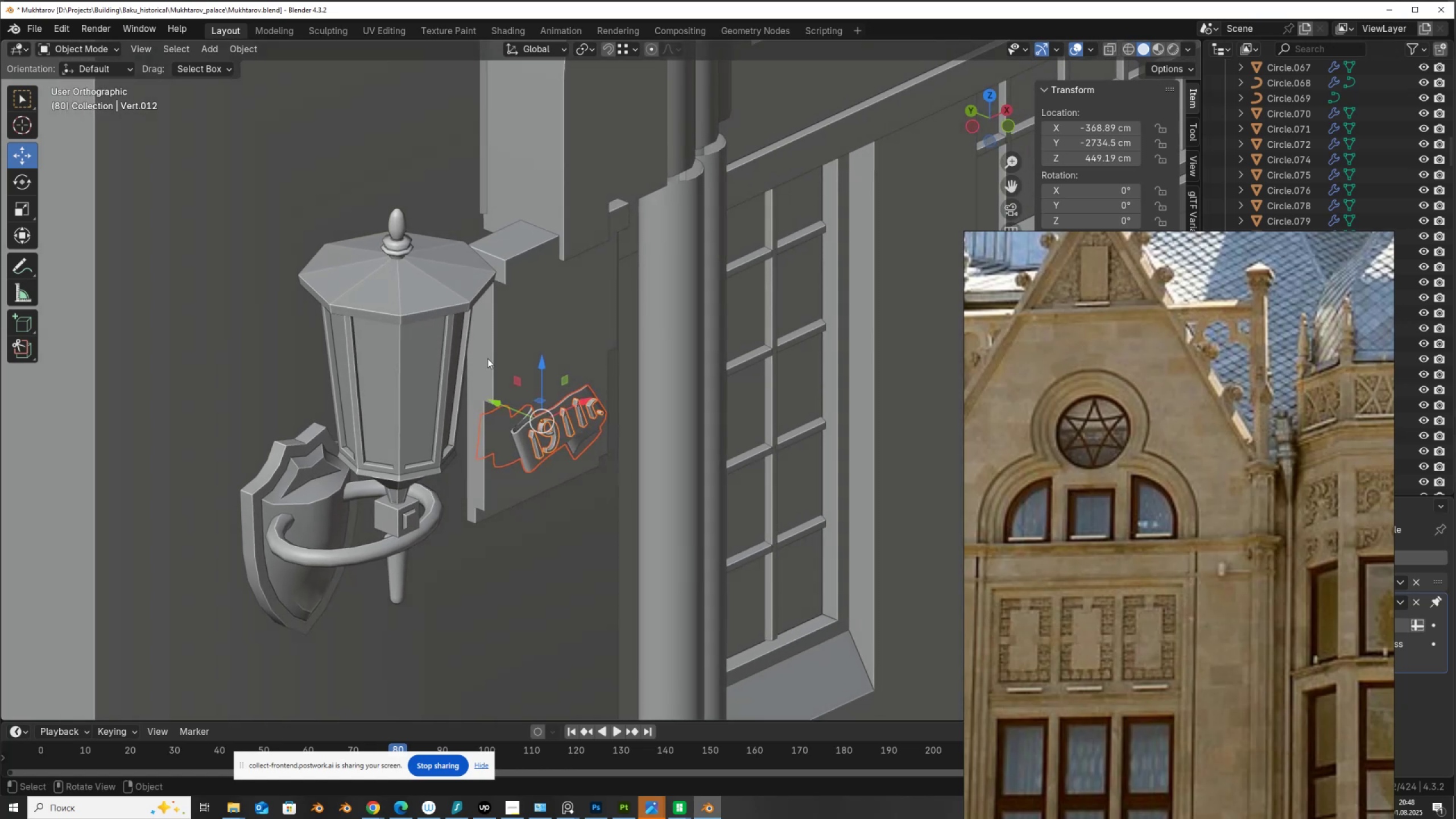 
left_click([490, 357])
 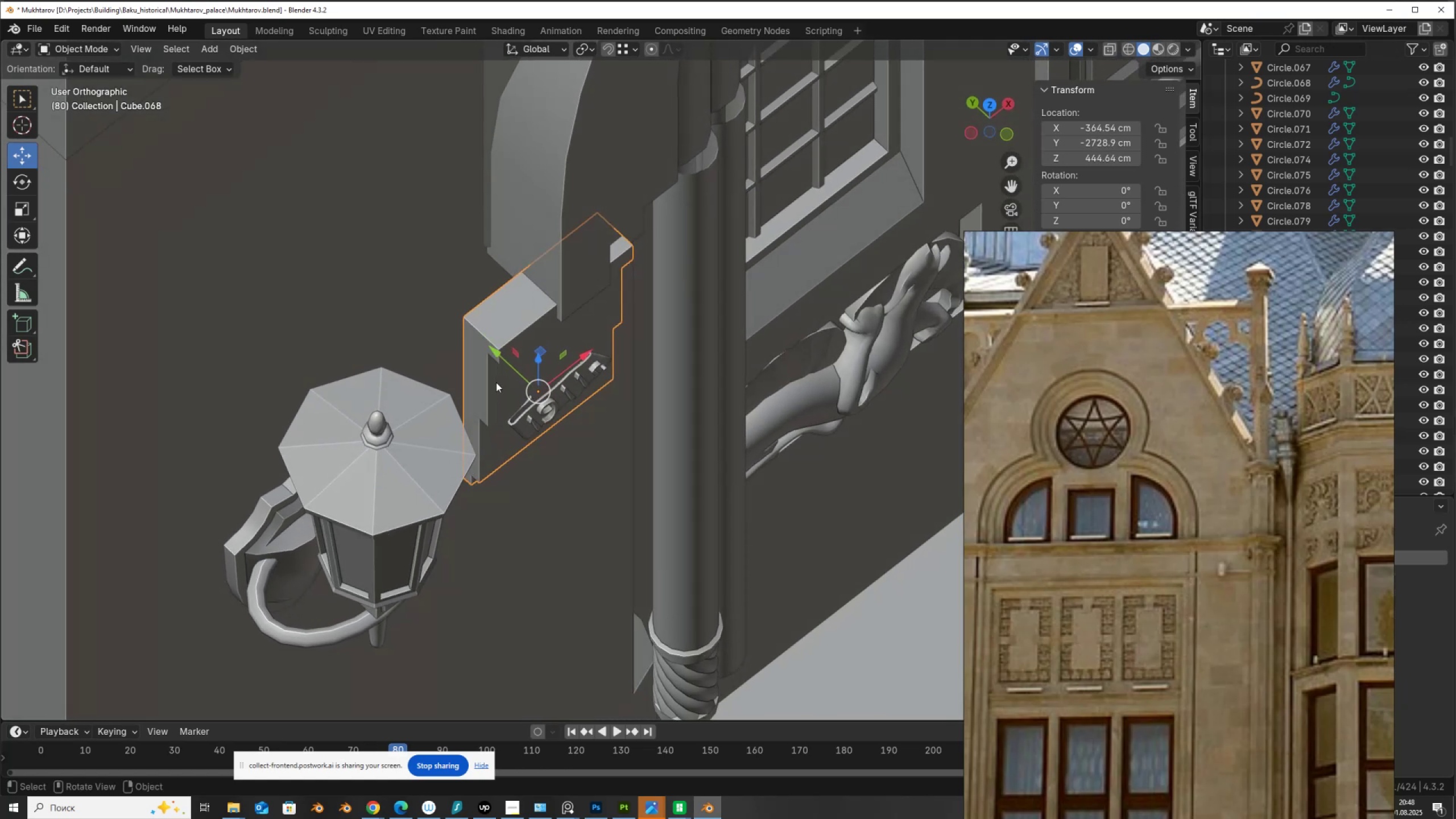 
left_click_drag(start_coordinate=[495, 351], to_coordinate=[484, 341])
 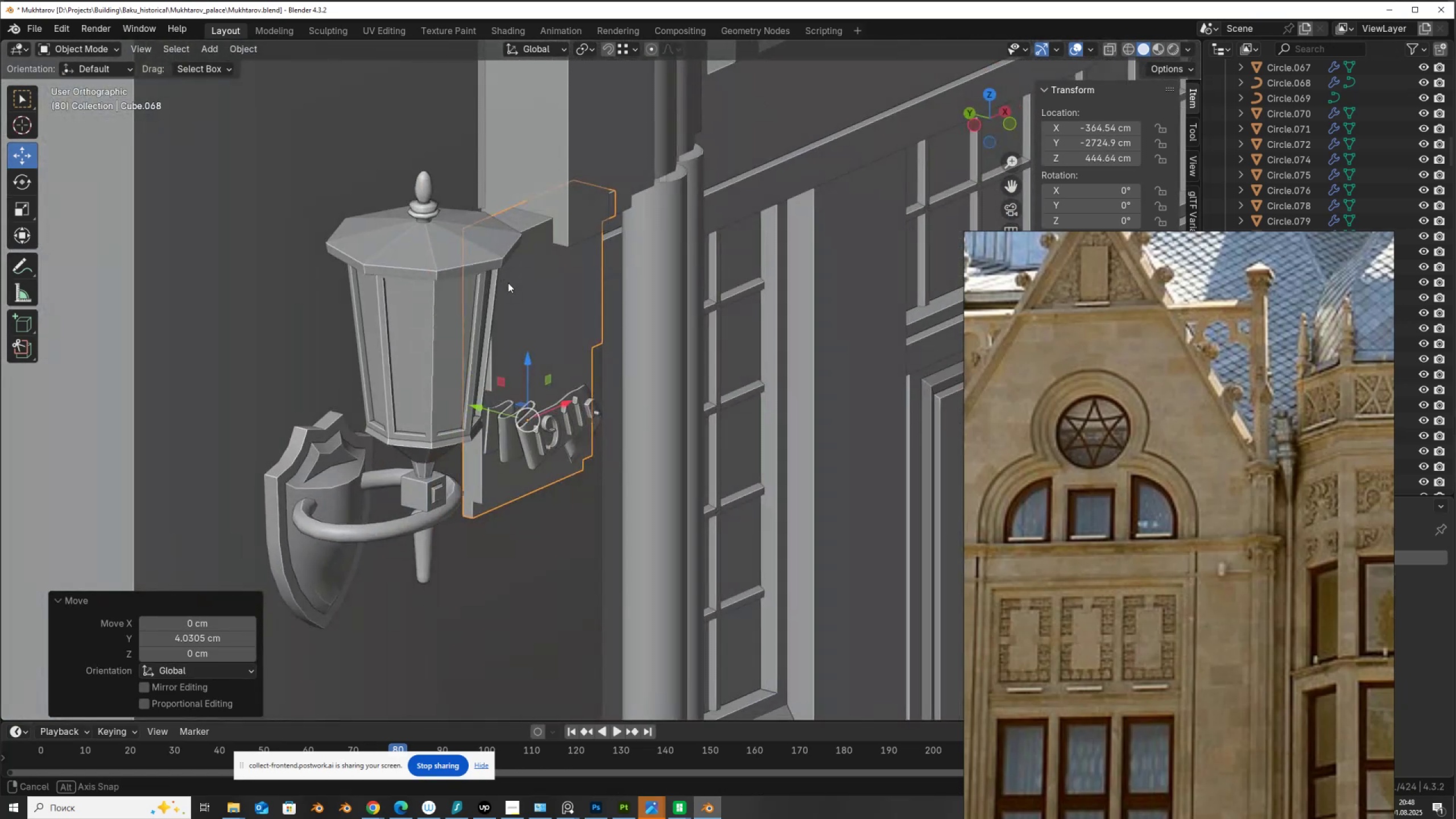 
wait(5.1)
 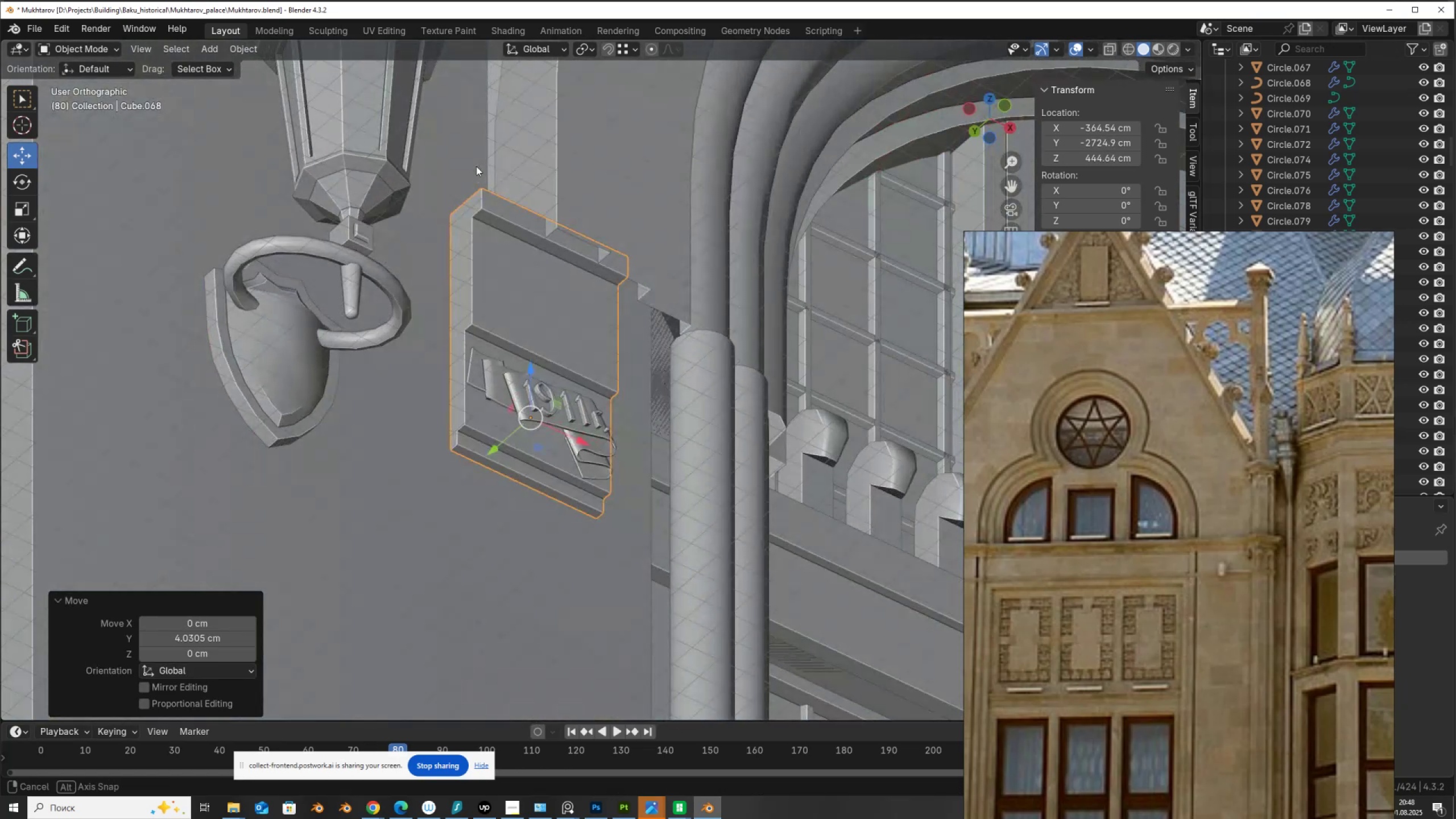 
key(Tab)
 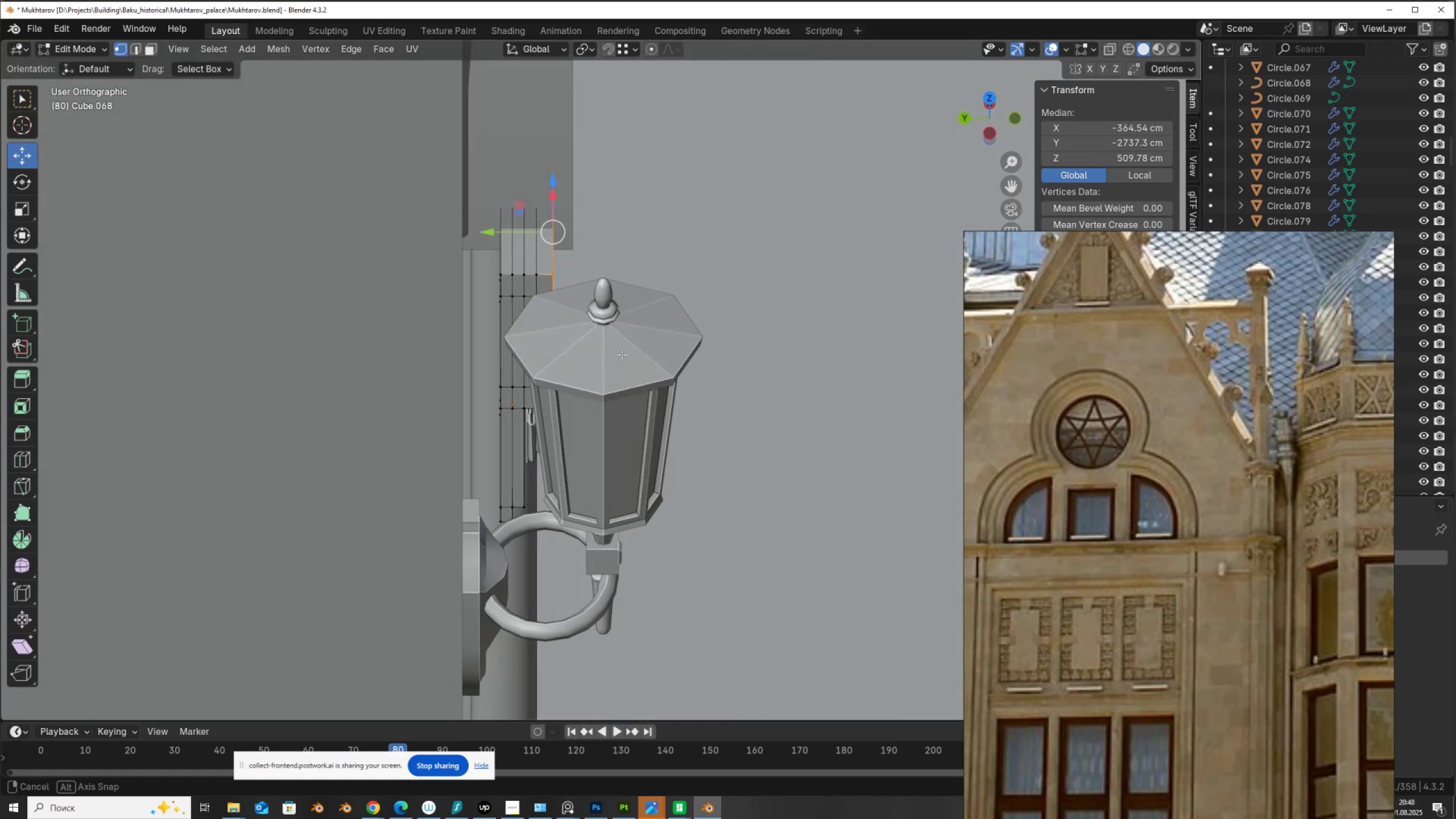 
key(Alt+AltLeft)
 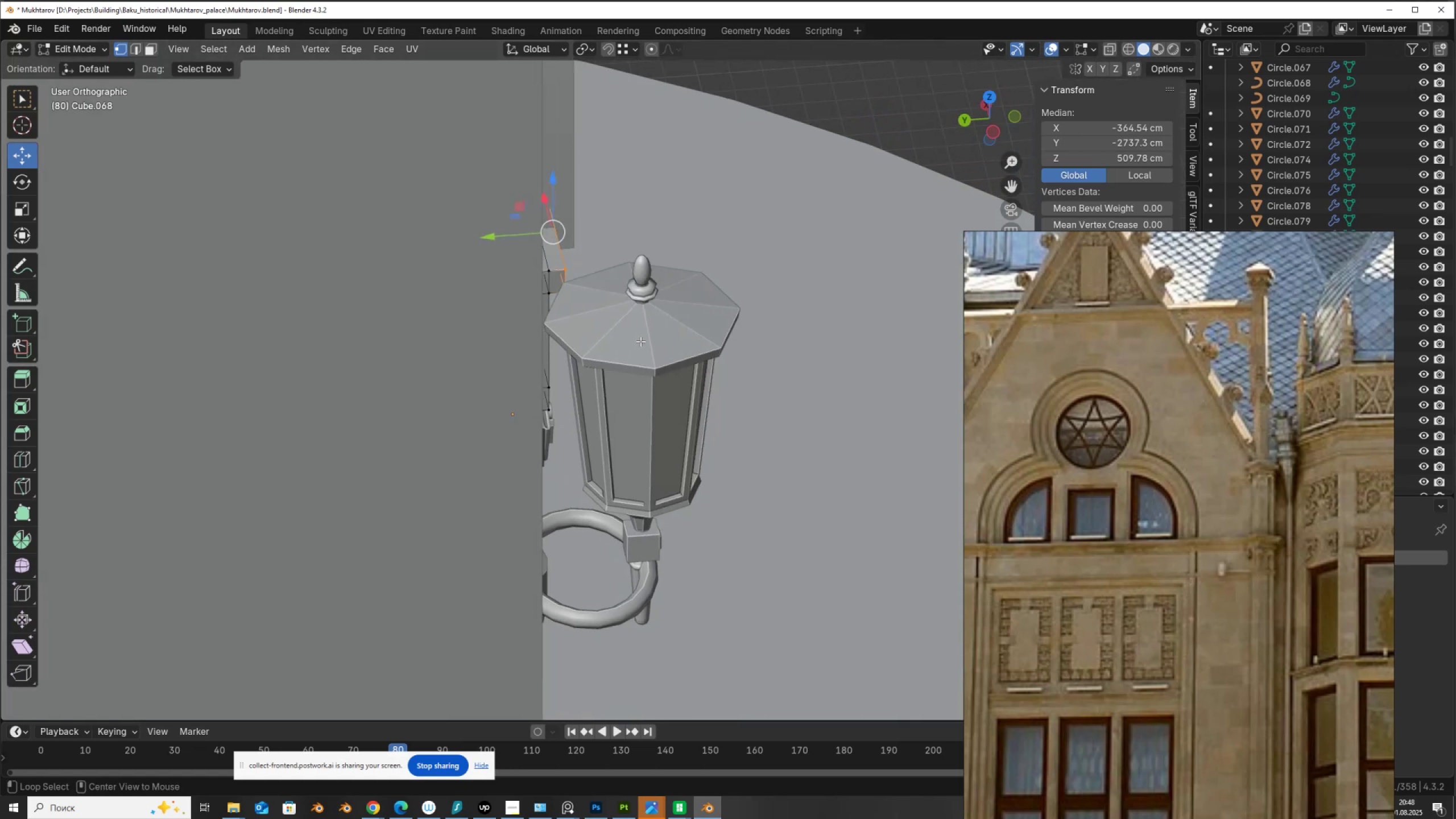 
key(Alt+Z)
 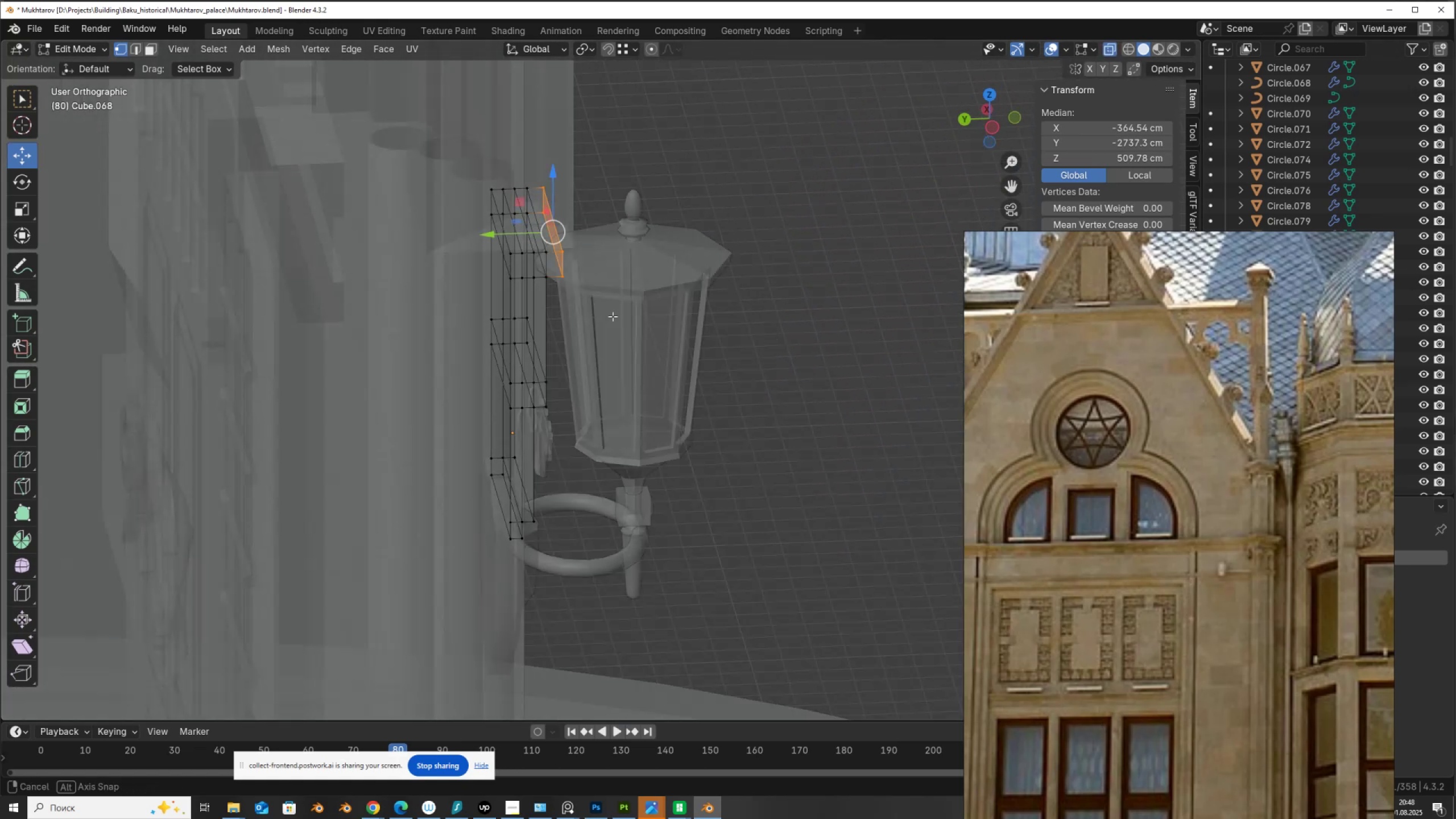 
hold_key(key=AltLeft, duration=0.48)
 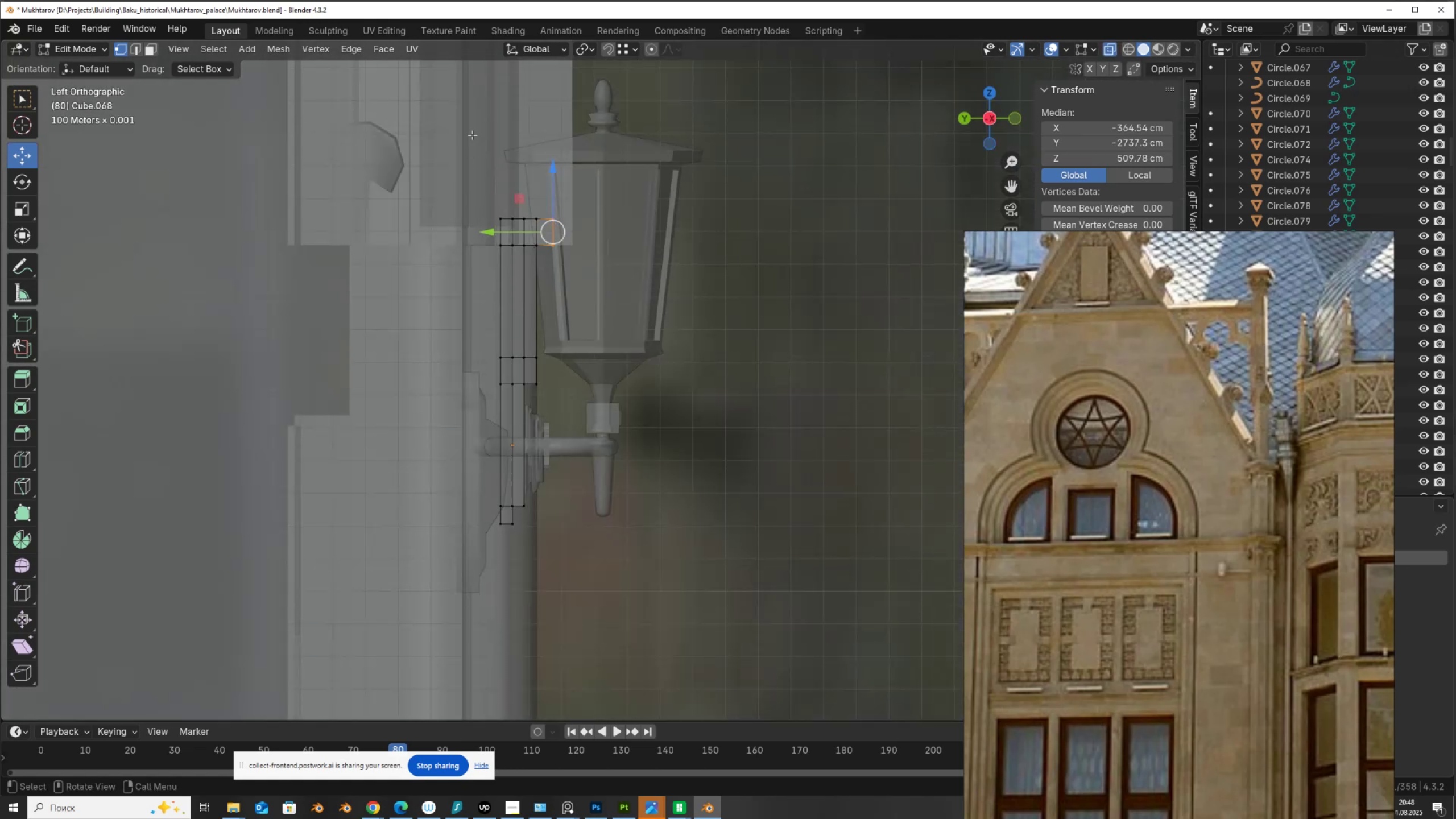 
left_click_drag(start_coordinate=[398, 90], to_coordinate=[506, 565])
 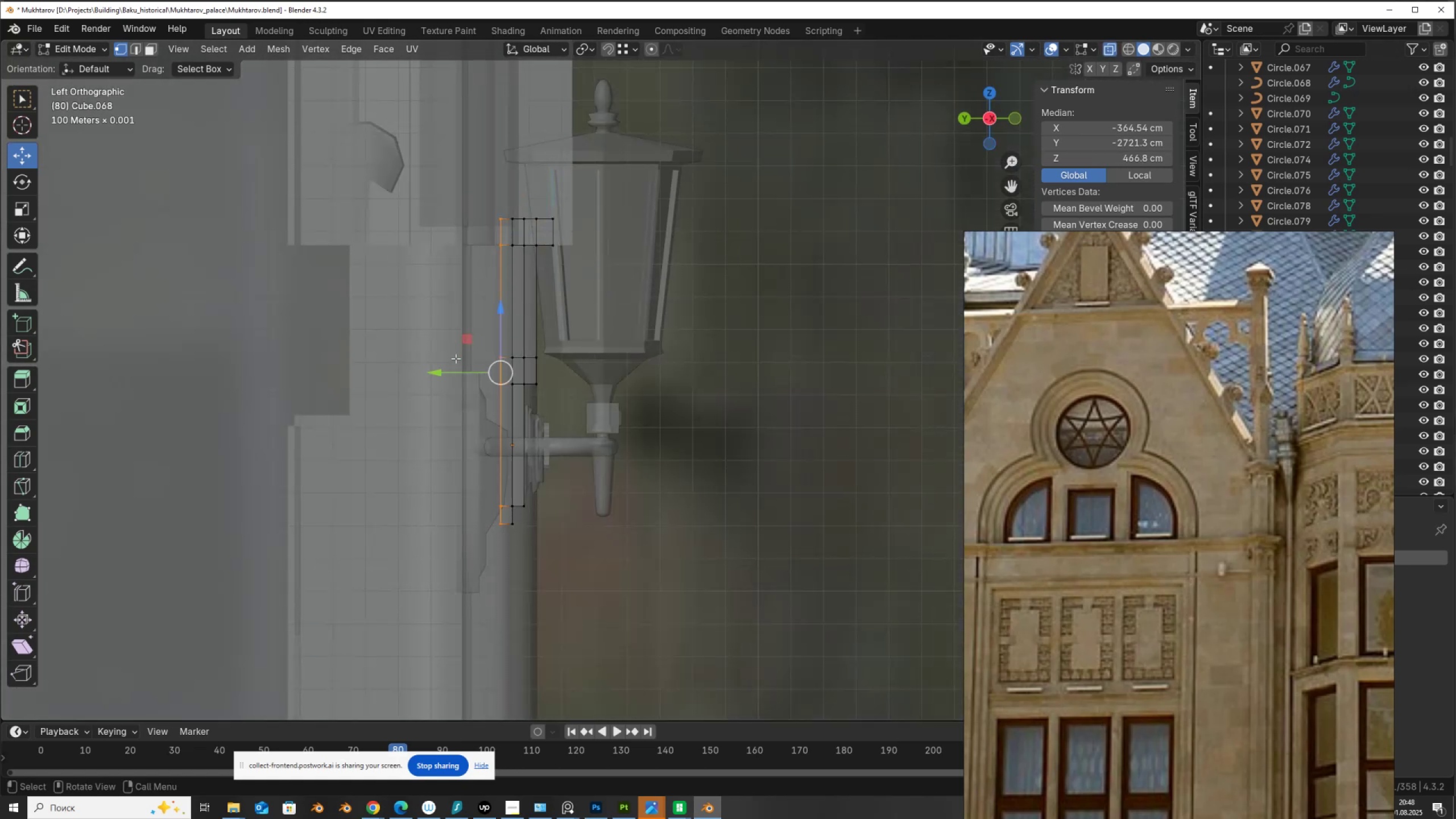 
left_click_drag(start_coordinate=[452, 369], to_coordinate=[463, 245])
 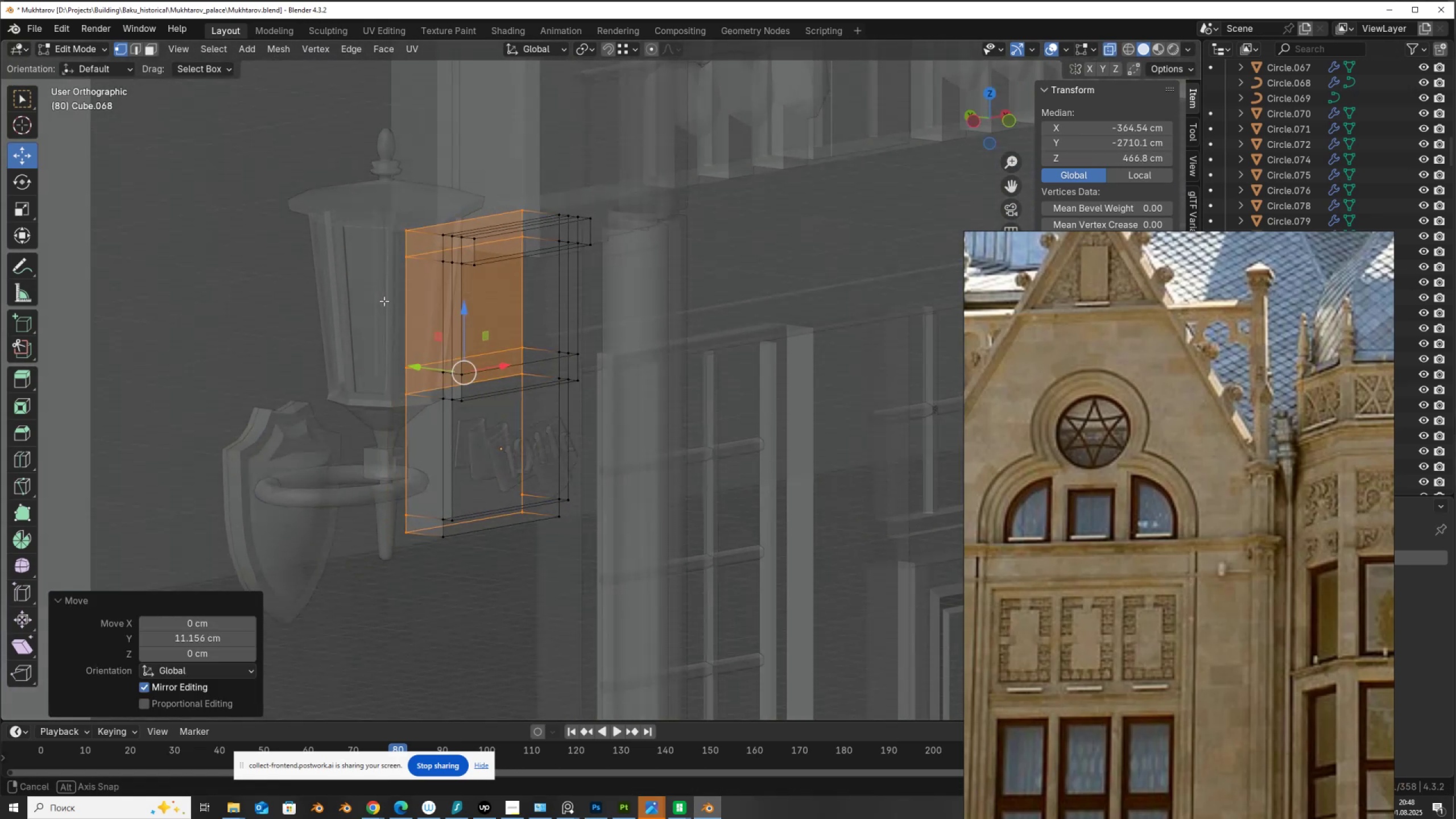 
hold_key(key=ControlLeft, duration=0.52)
 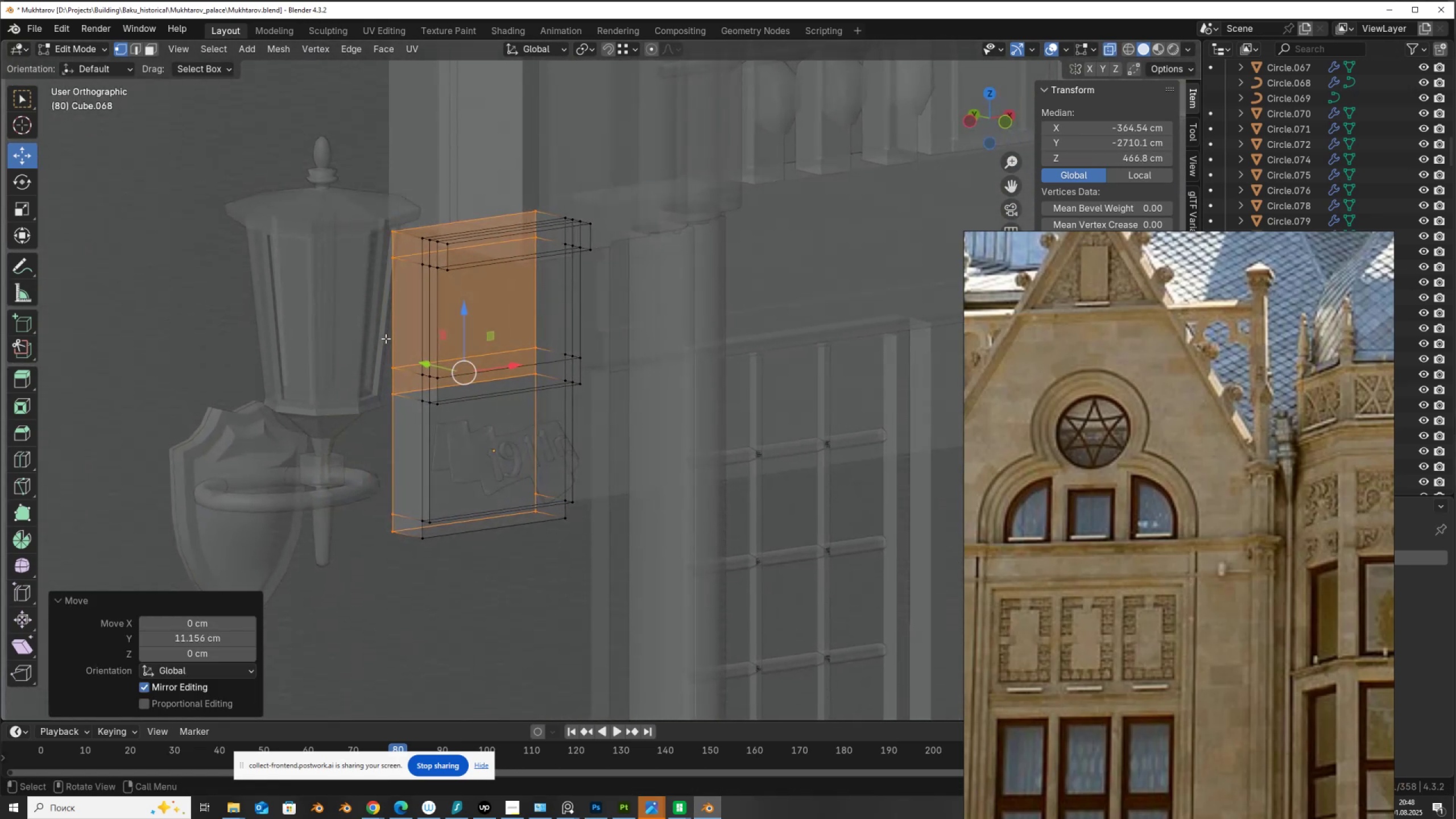 
key(3)
 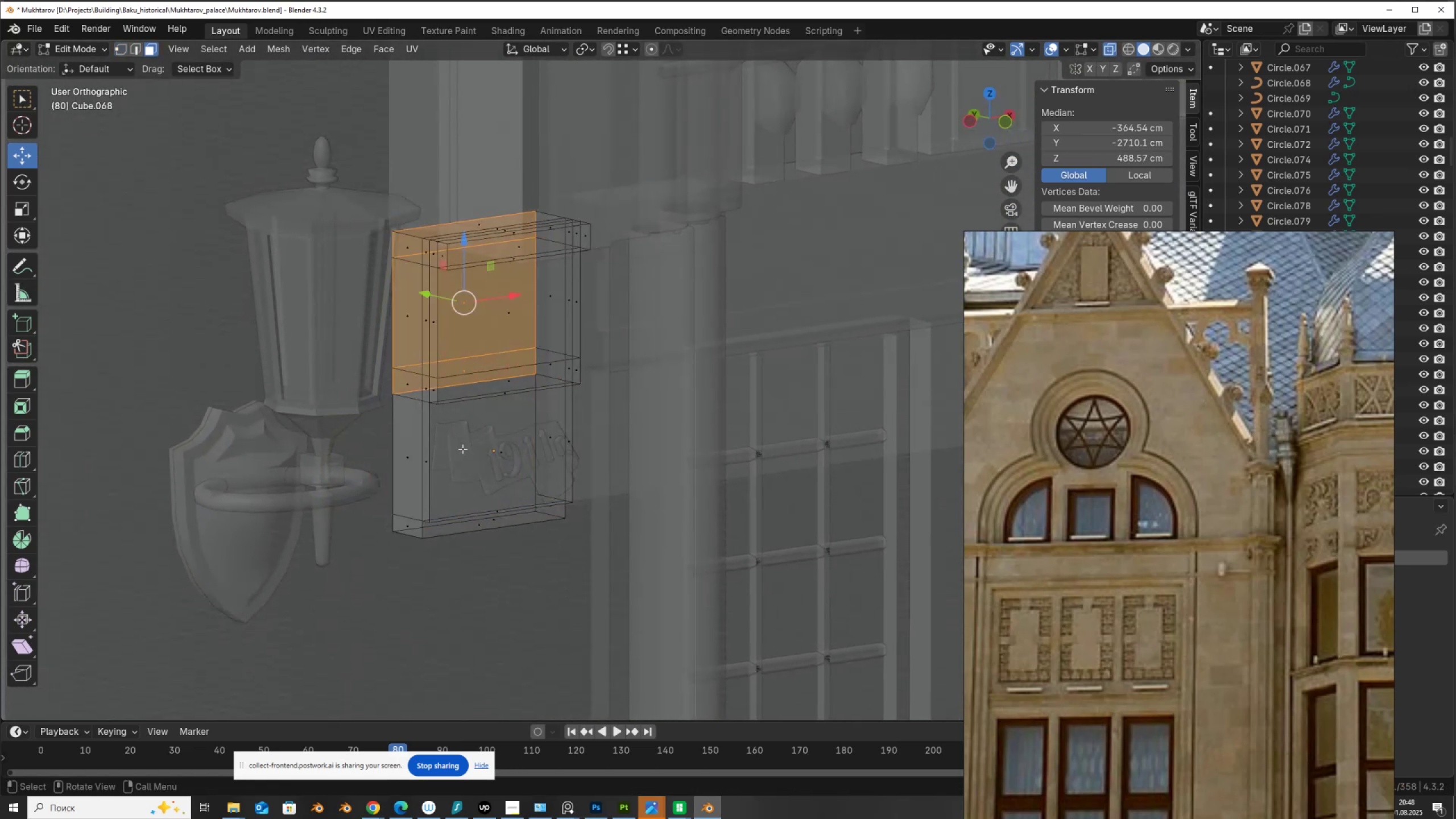 
hold_key(key=ShiftLeft, duration=0.46)
left_click([489, 451])
 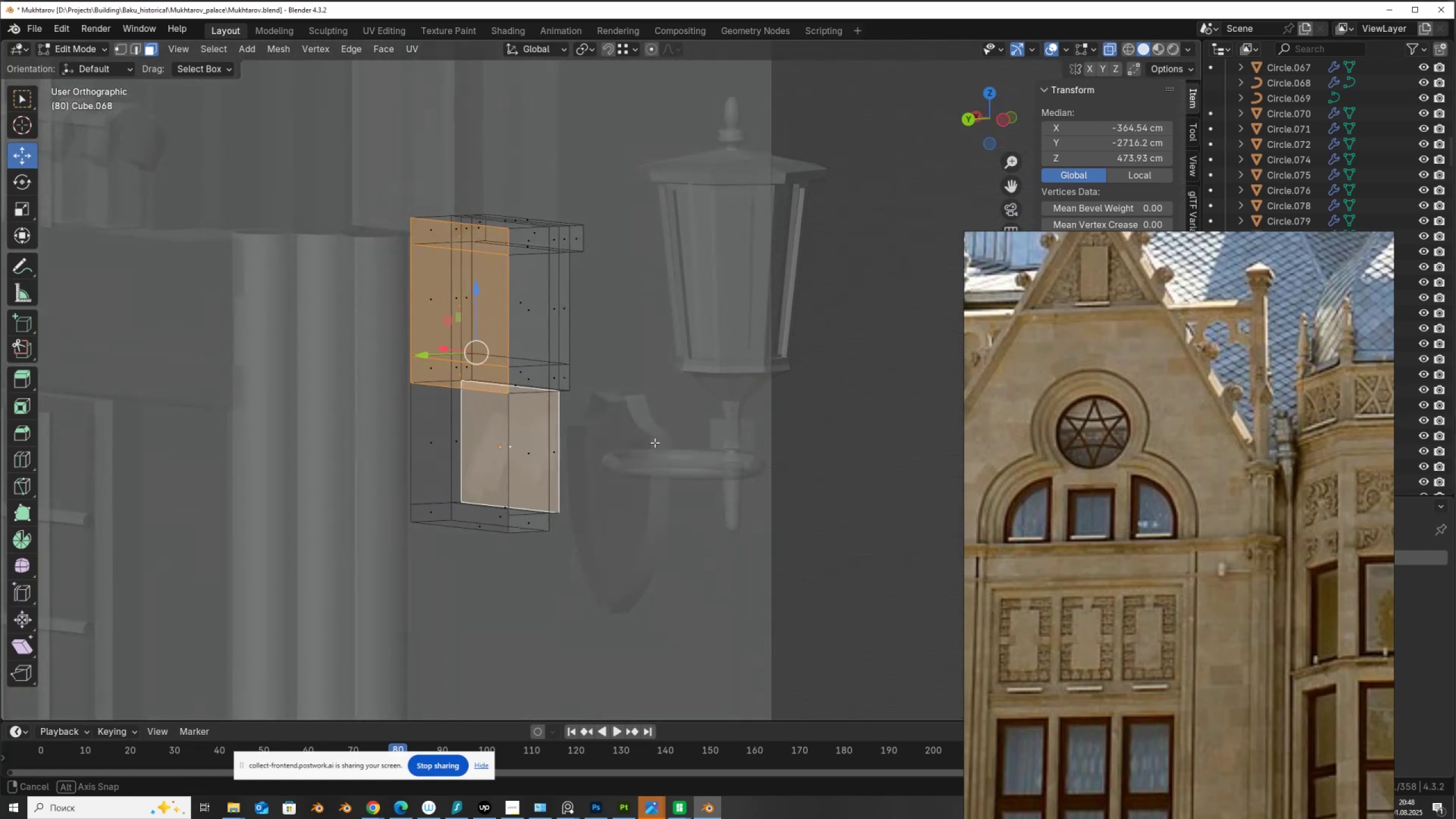 
key(Control+Z)
 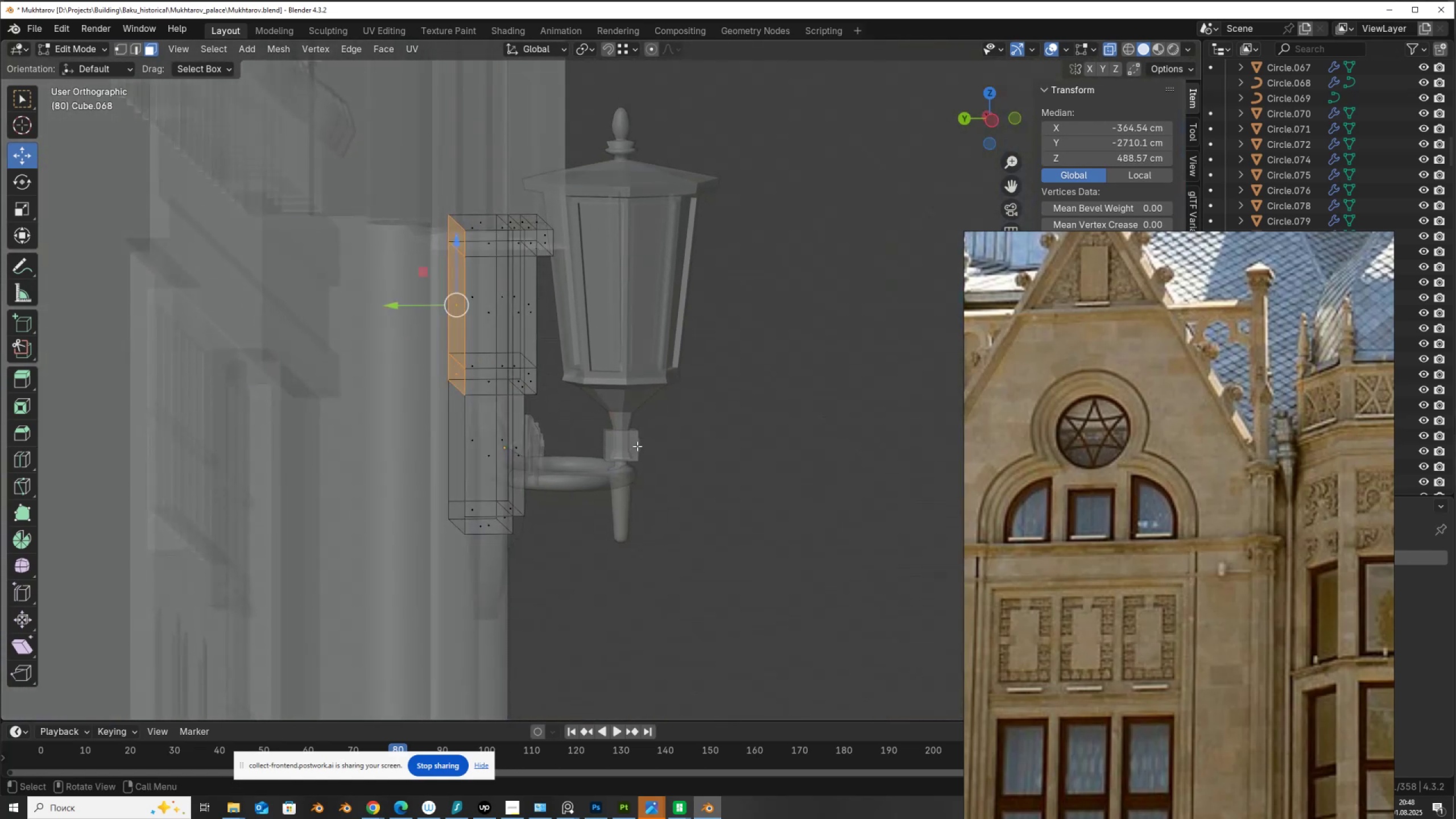 
key(X)
 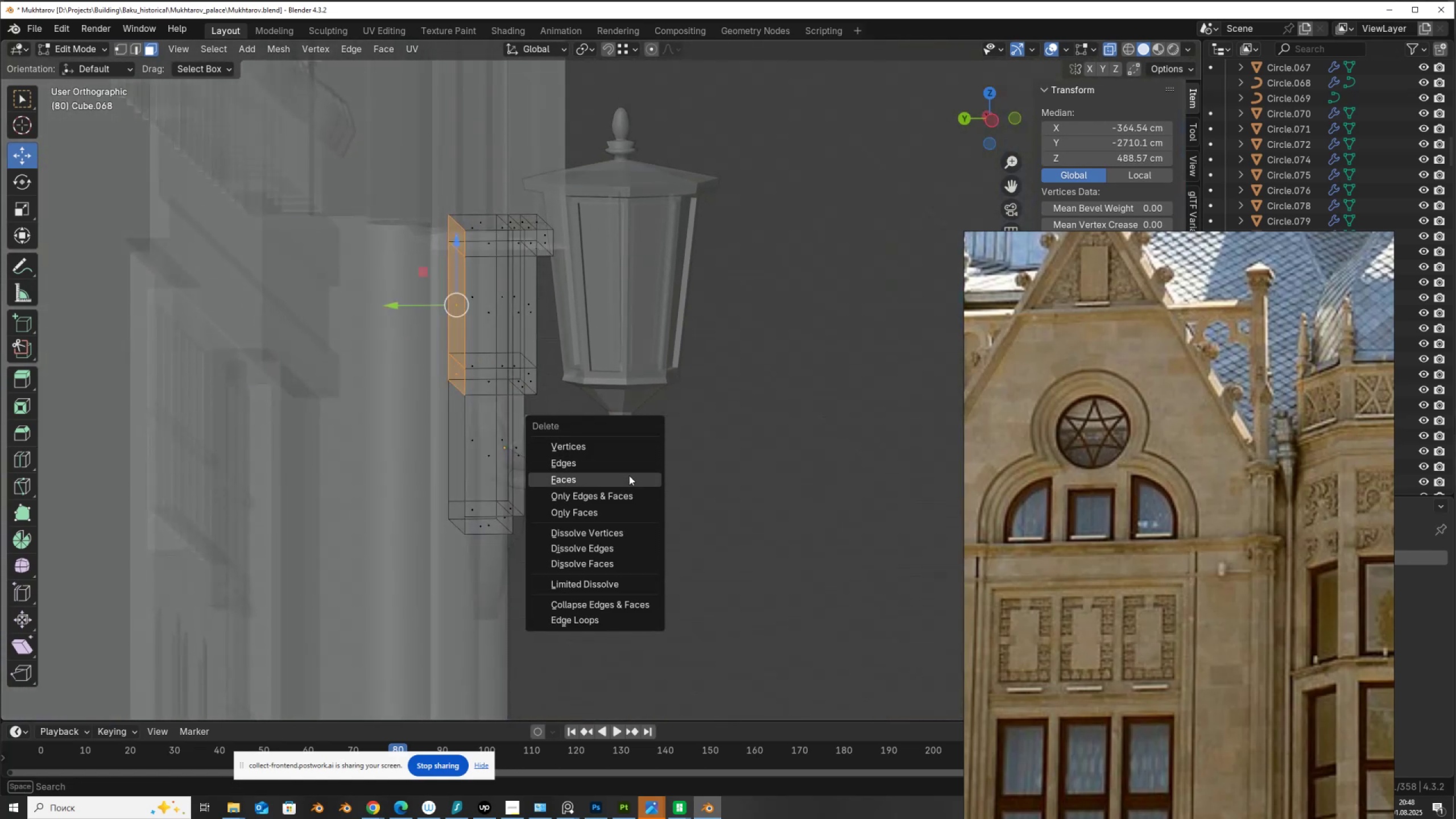 
left_click([627, 478])
 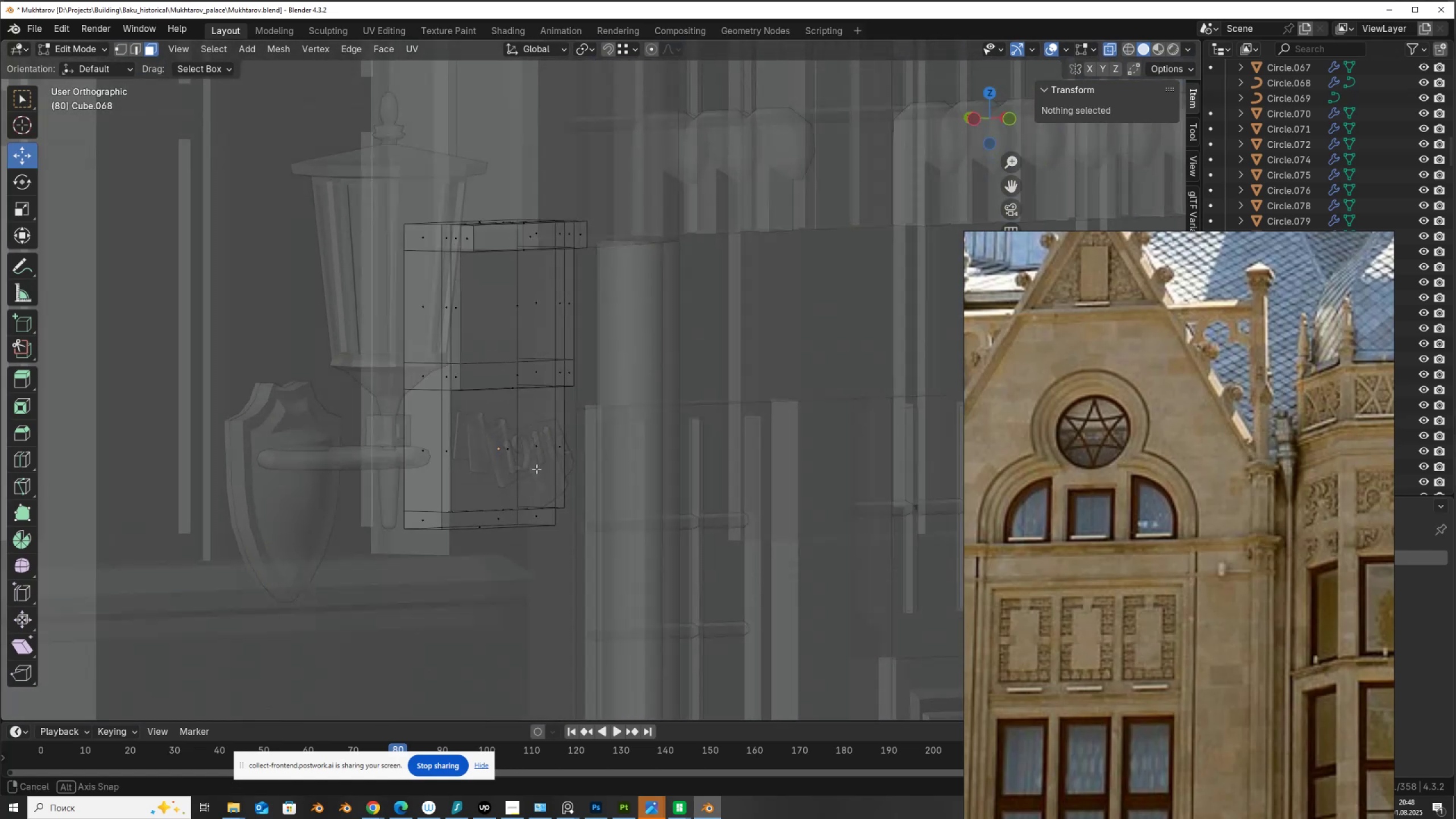 
key(Alt+Z)
 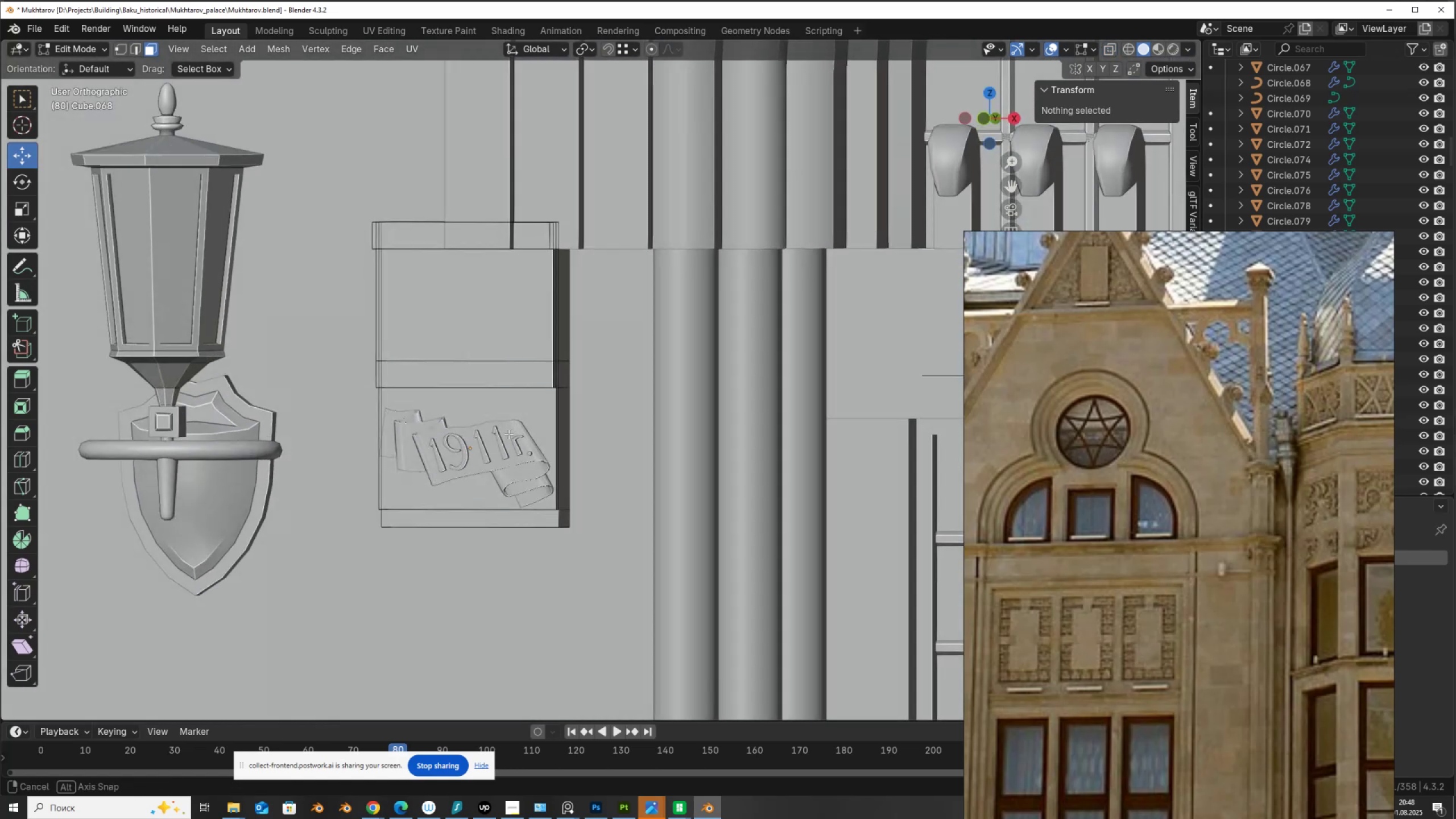 
scroll: coordinate [642, 407], scroll_direction: down, amount: 7.0
 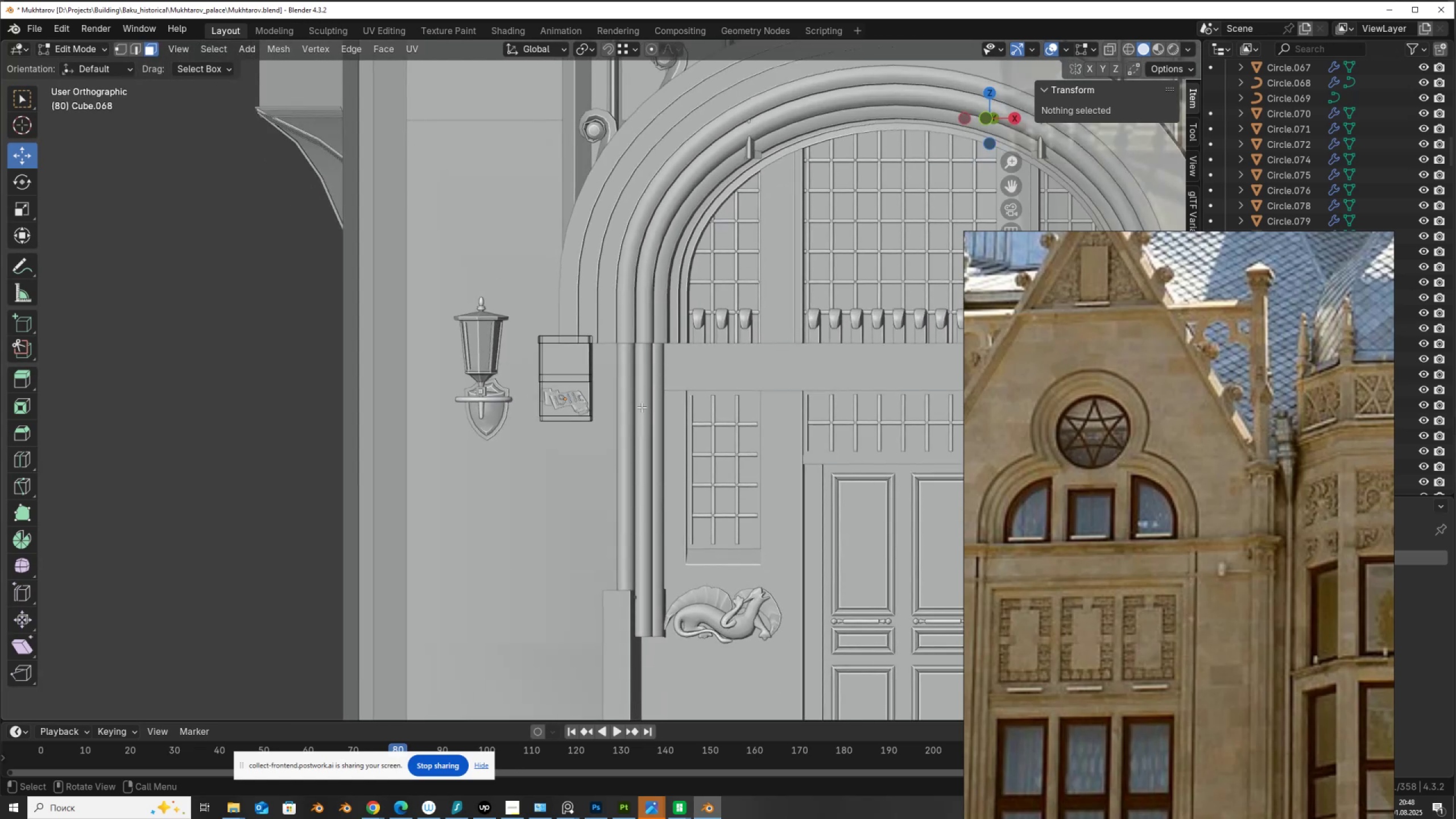 
scroll: coordinate [642, 407], scroll_direction: up, amount: 6.0
 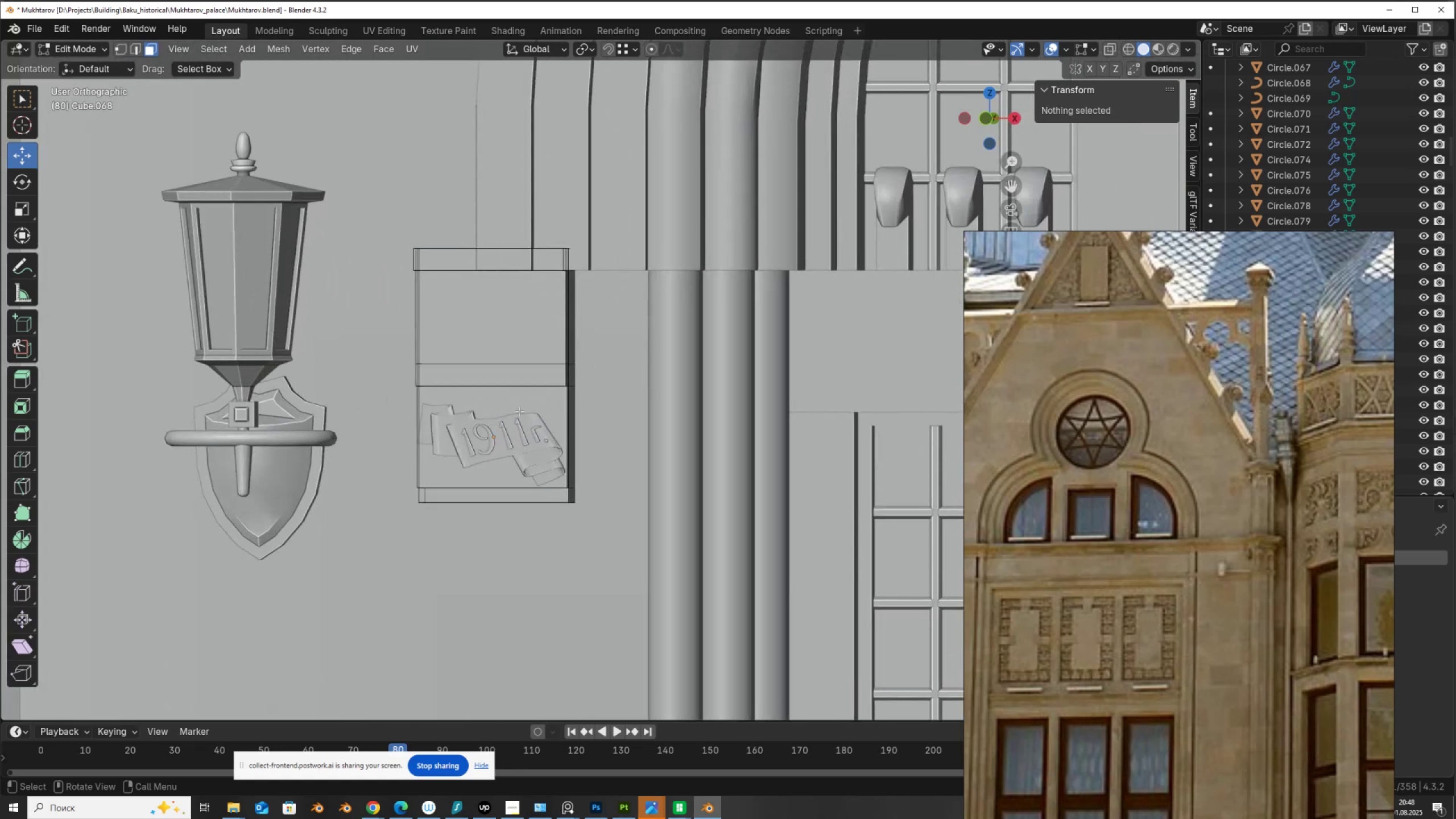 
key(Tab)
 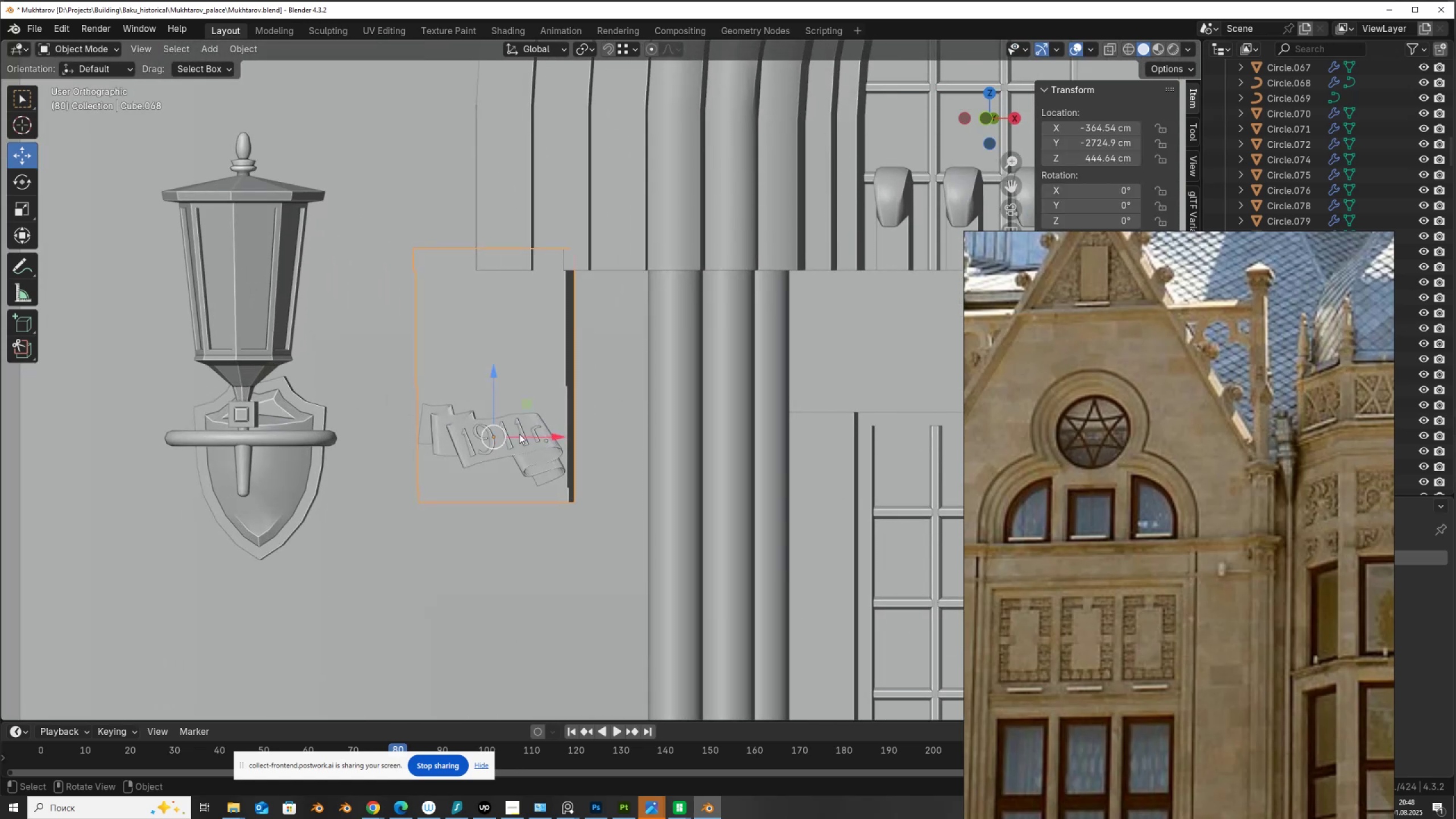 
hold_key(key=ShiftLeft, duration=0.41)
left_click([524, 435])
 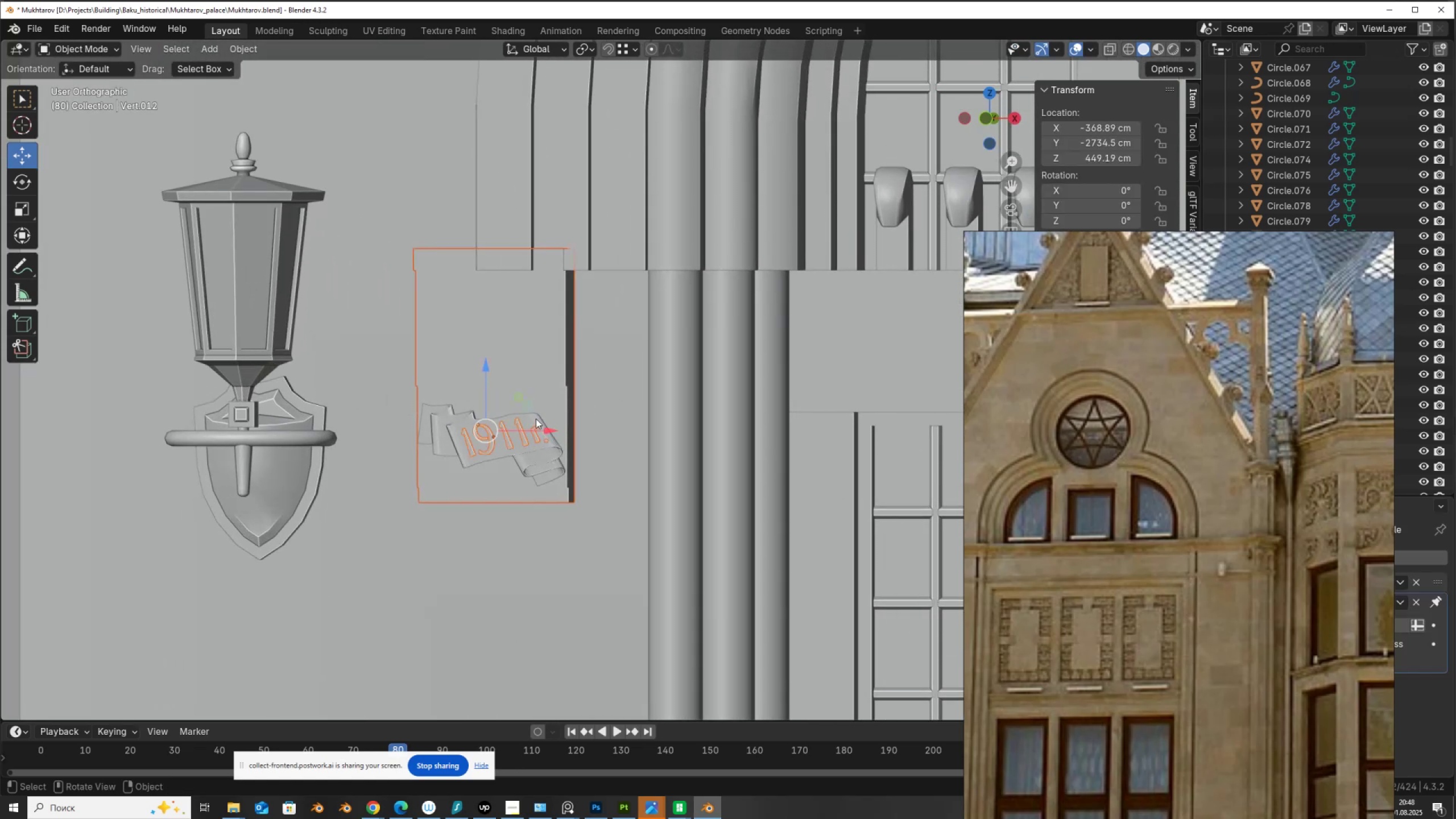 
left_click_drag(start_coordinate=[540, 428], to_coordinate=[613, 448])
 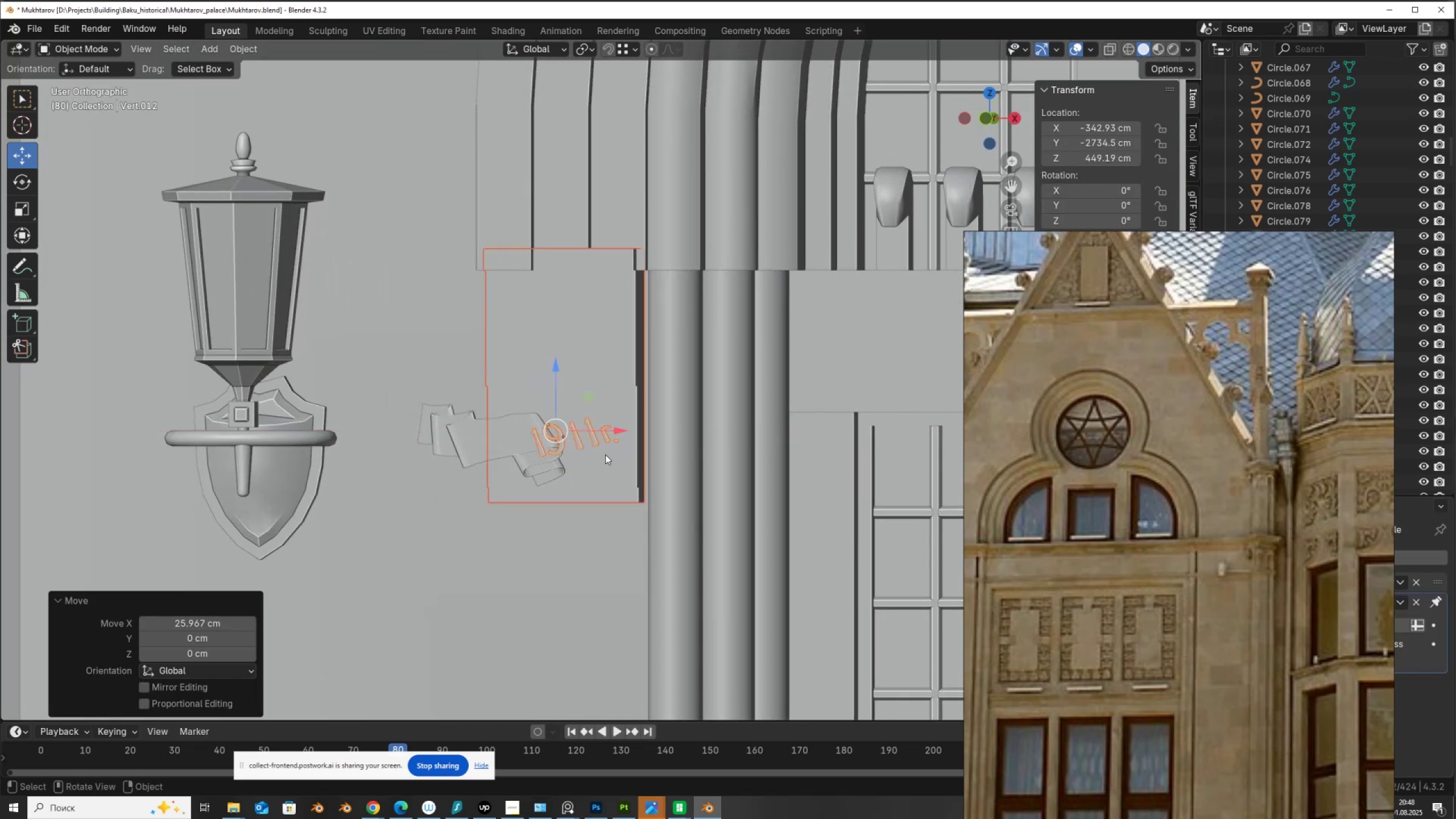 
key(Control+ControlLeft)
 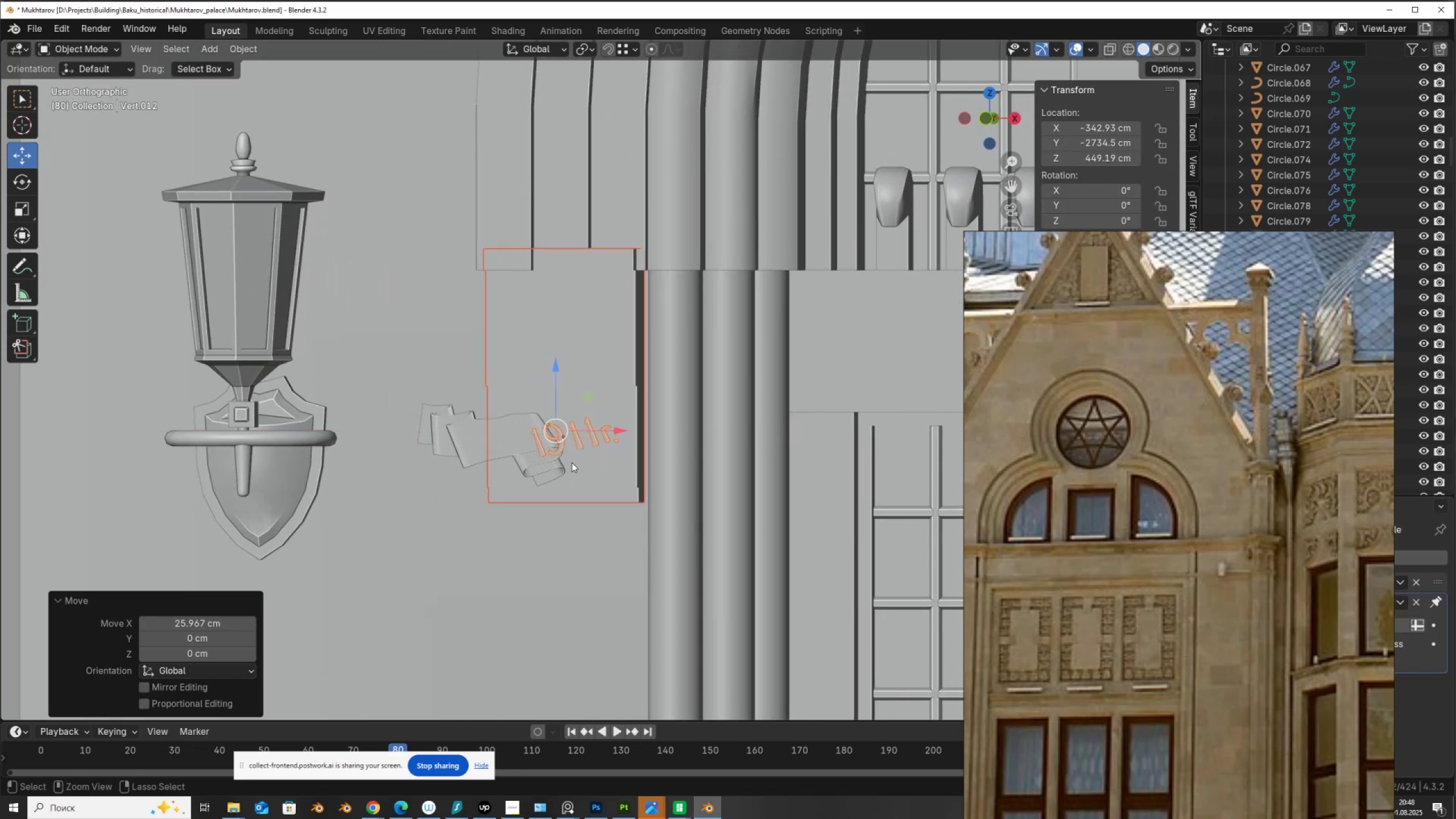 
key(Control+Z)
 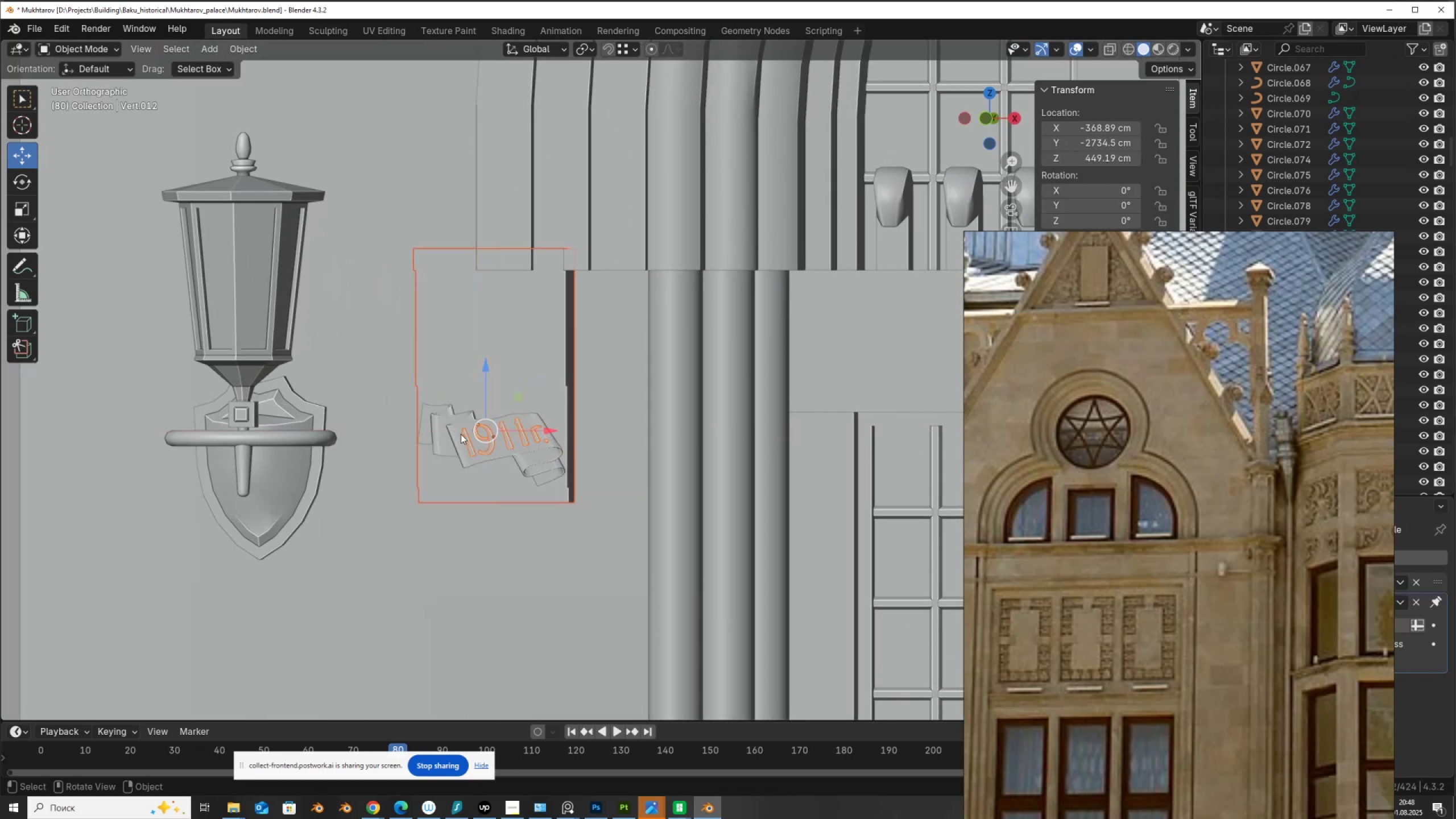 
hold_key(key=ShiftLeft, duration=0.51)
left_click([454, 427])
 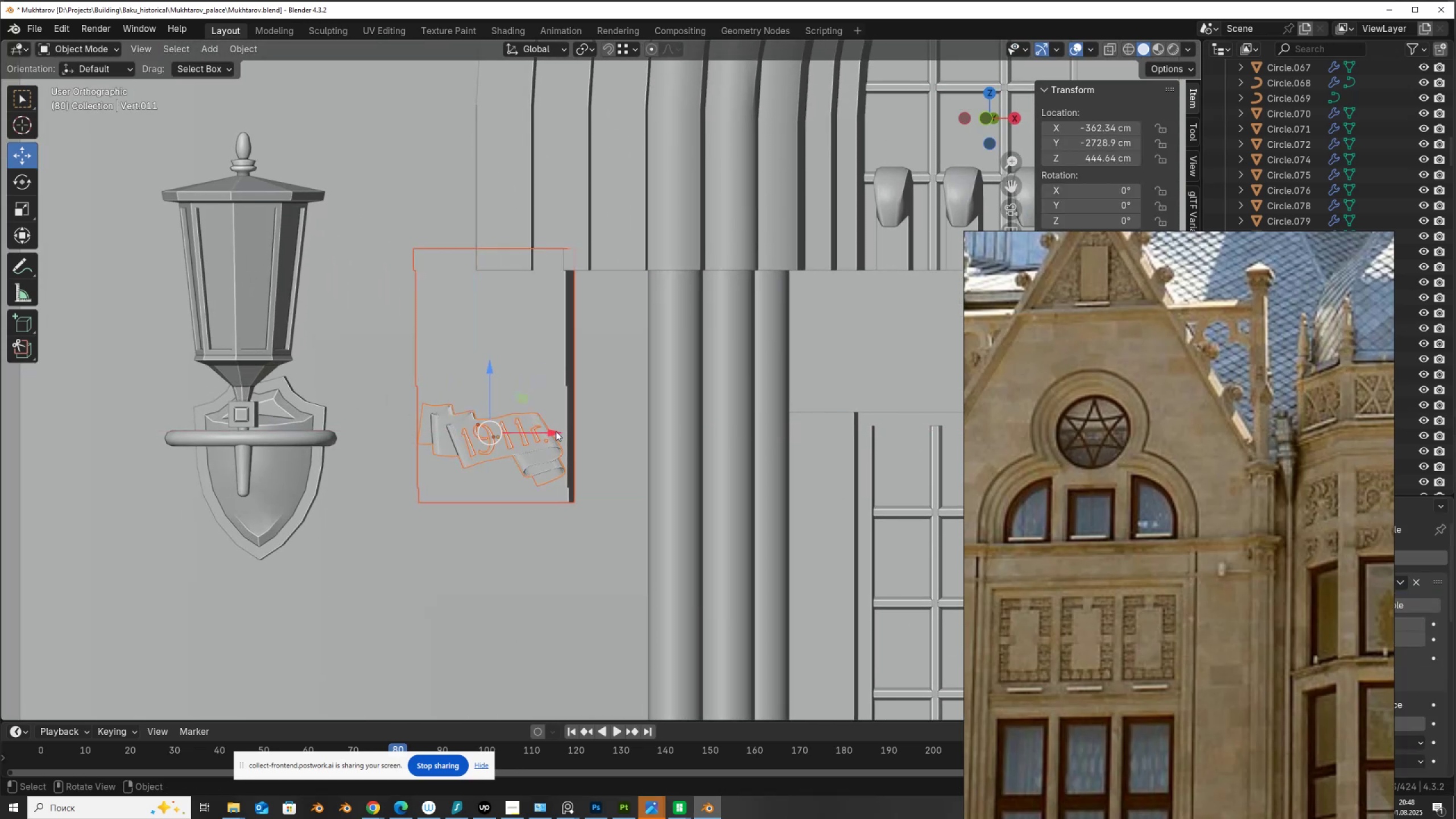 
left_click_drag(start_coordinate=[553, 430], to_coordinate=[624, 450])
 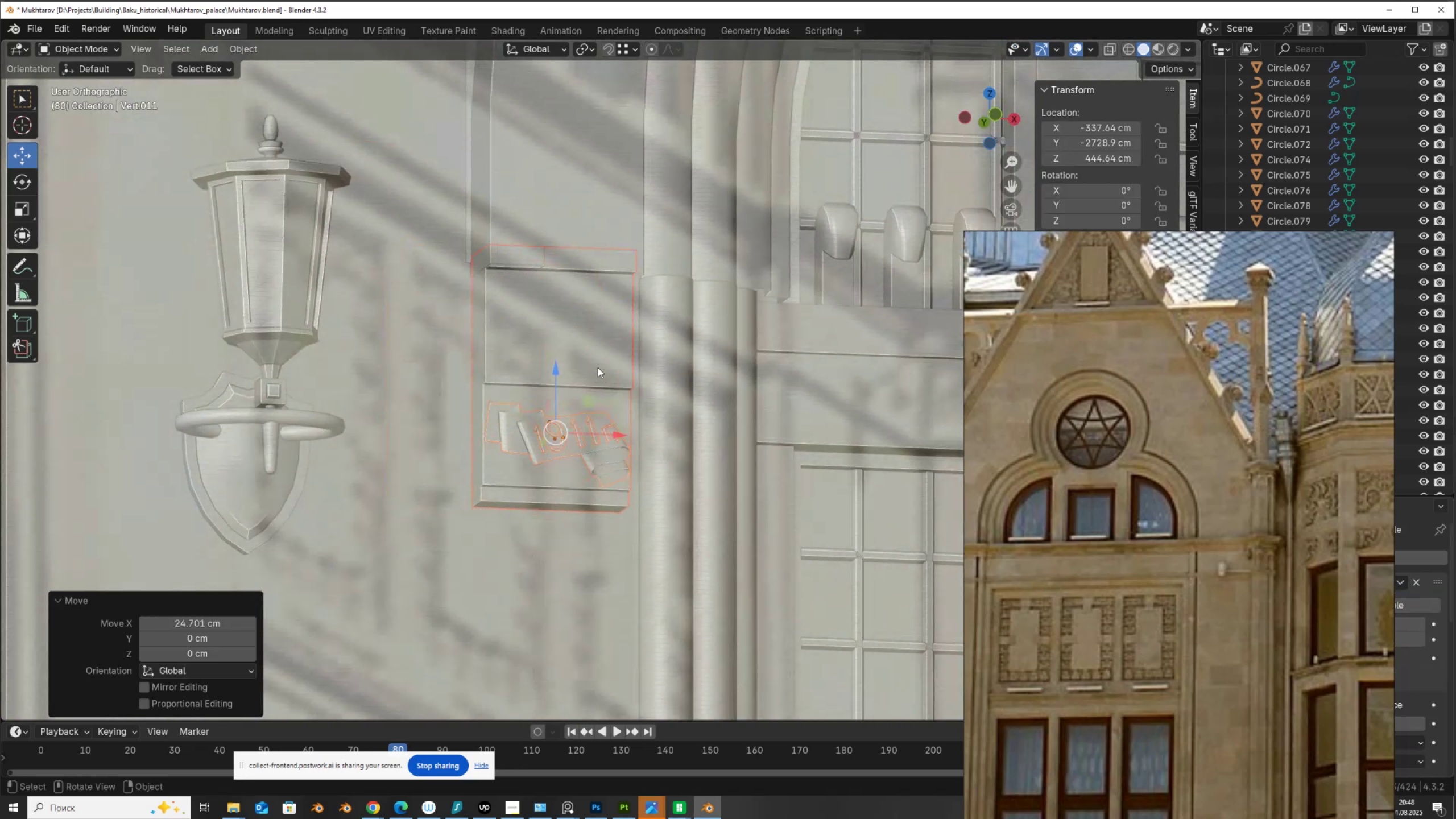 
left_click_drag(start_coordinate=[551, 370], to_coordinate=[556, 371])
 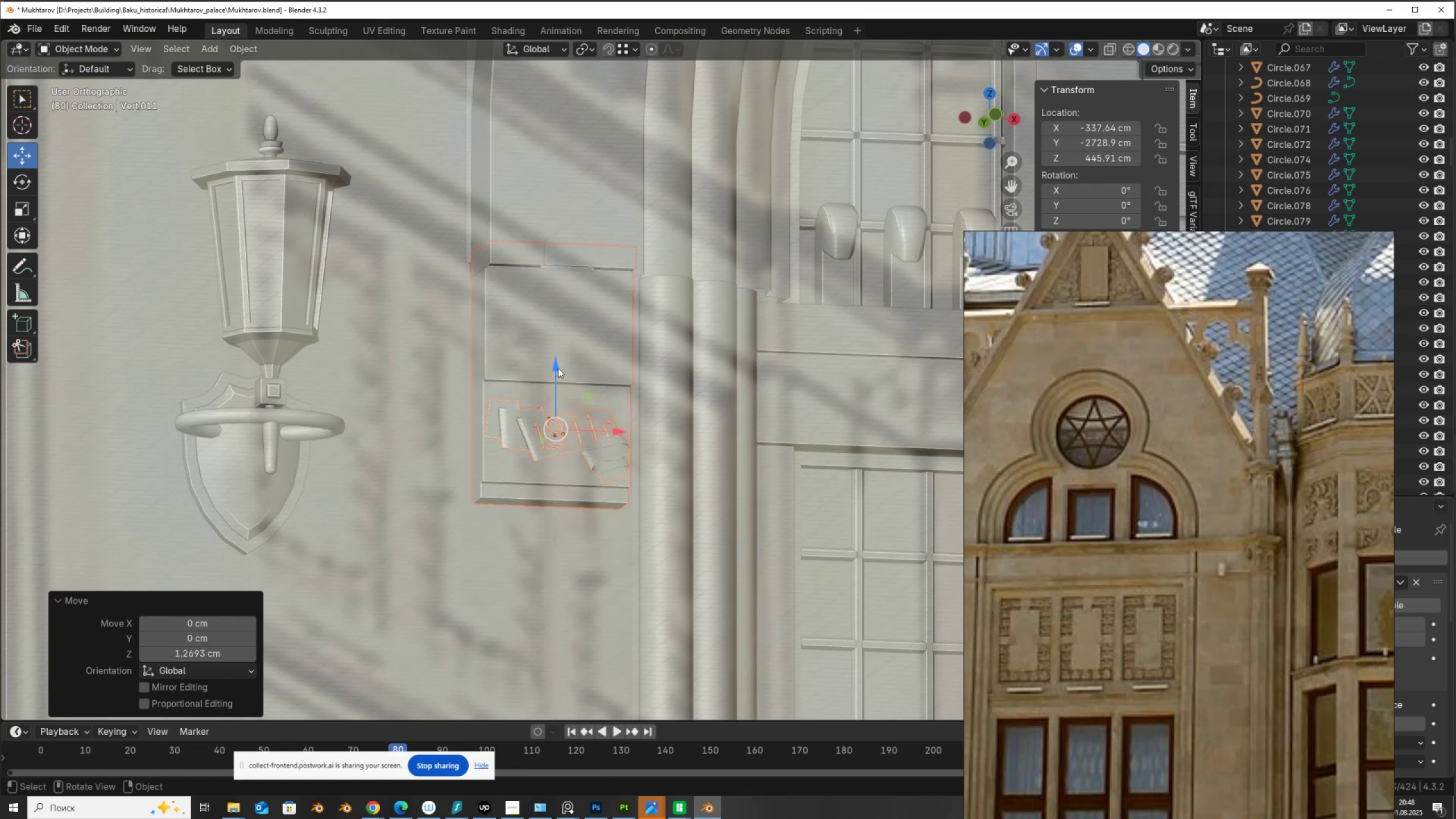 
key(Control+ControlLeft)
 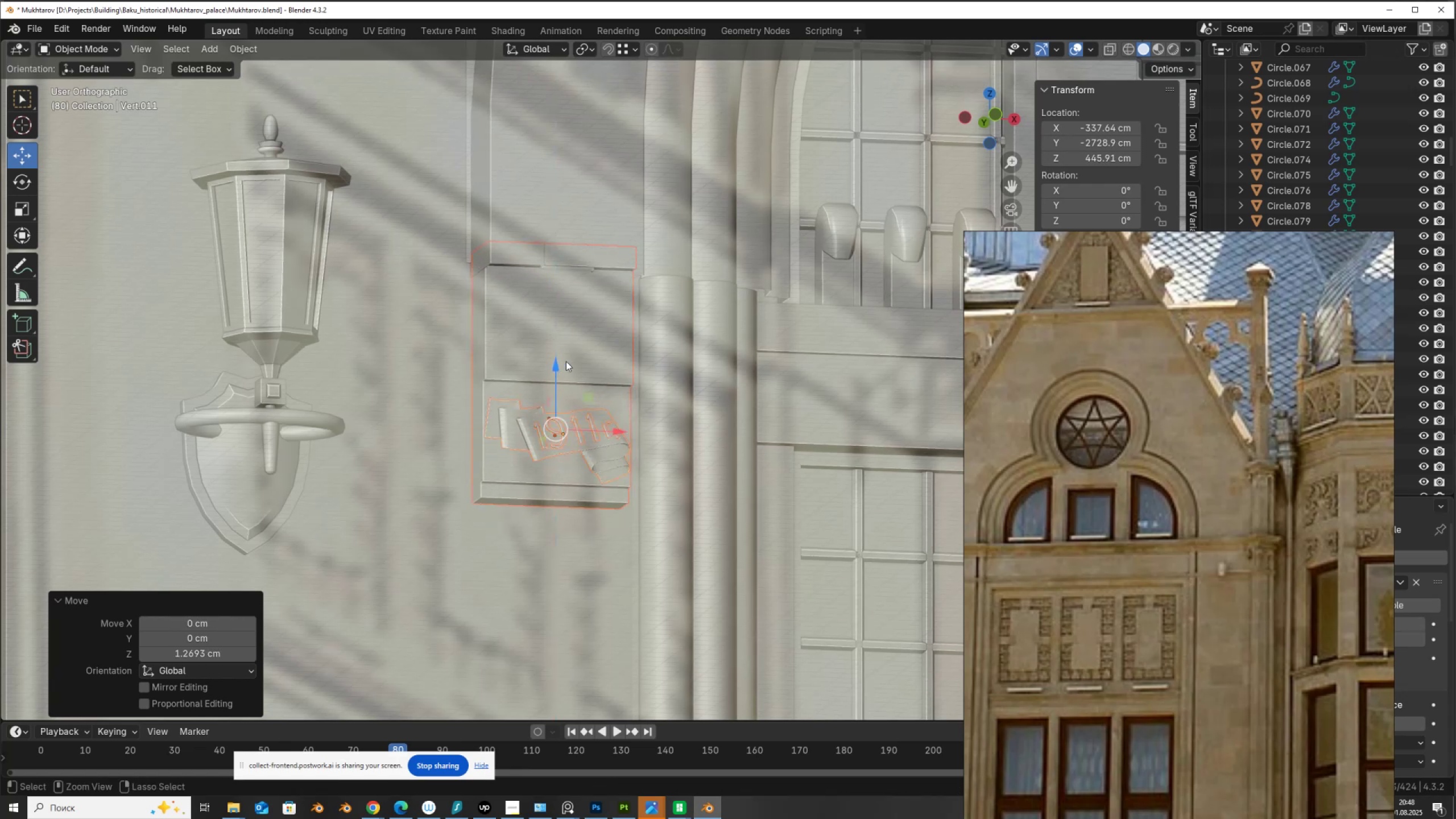 
key(Control+Z)
 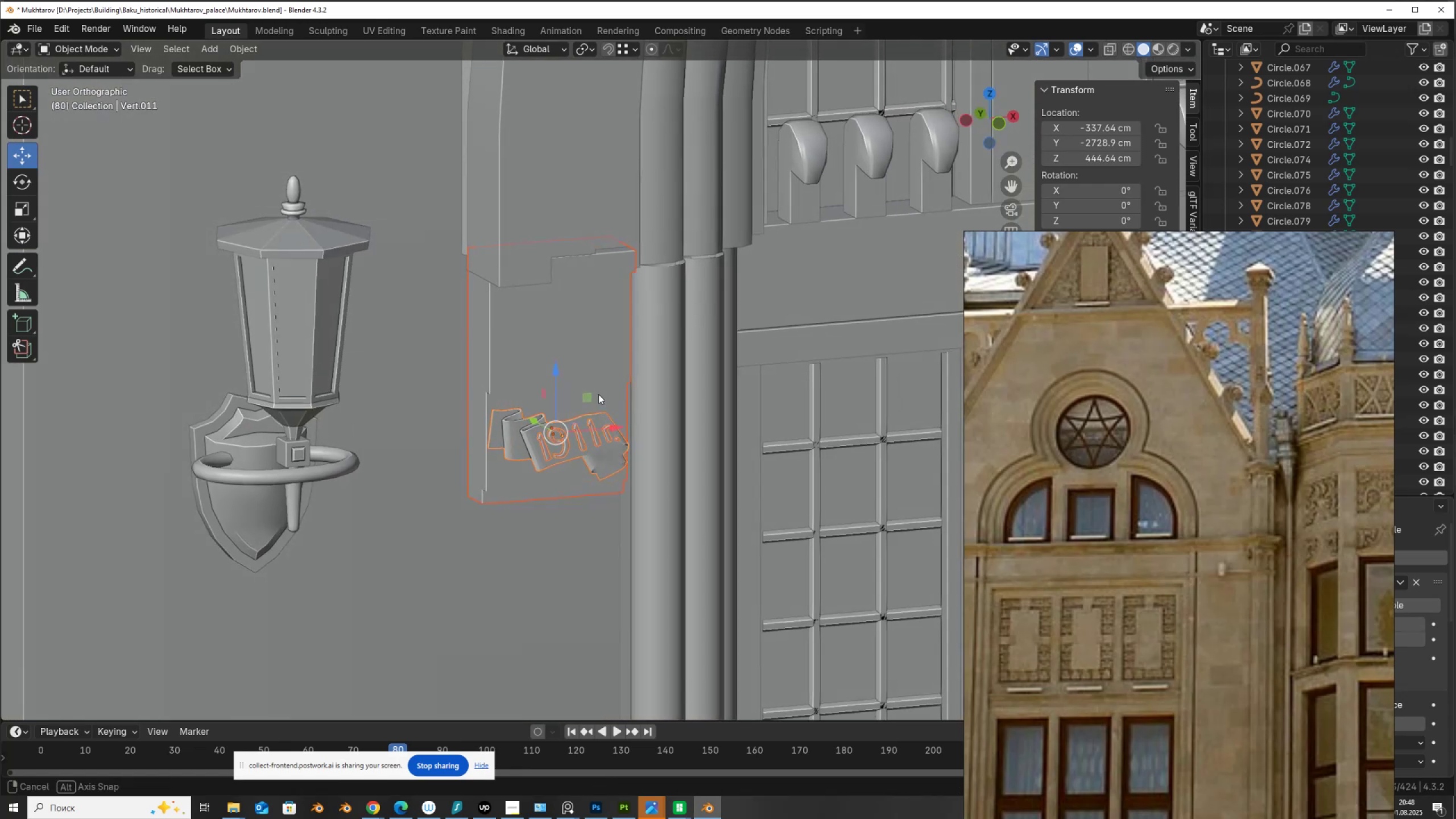 
scroll: coordinate [598, 394], scroll_direction: up, amount: 1.0
 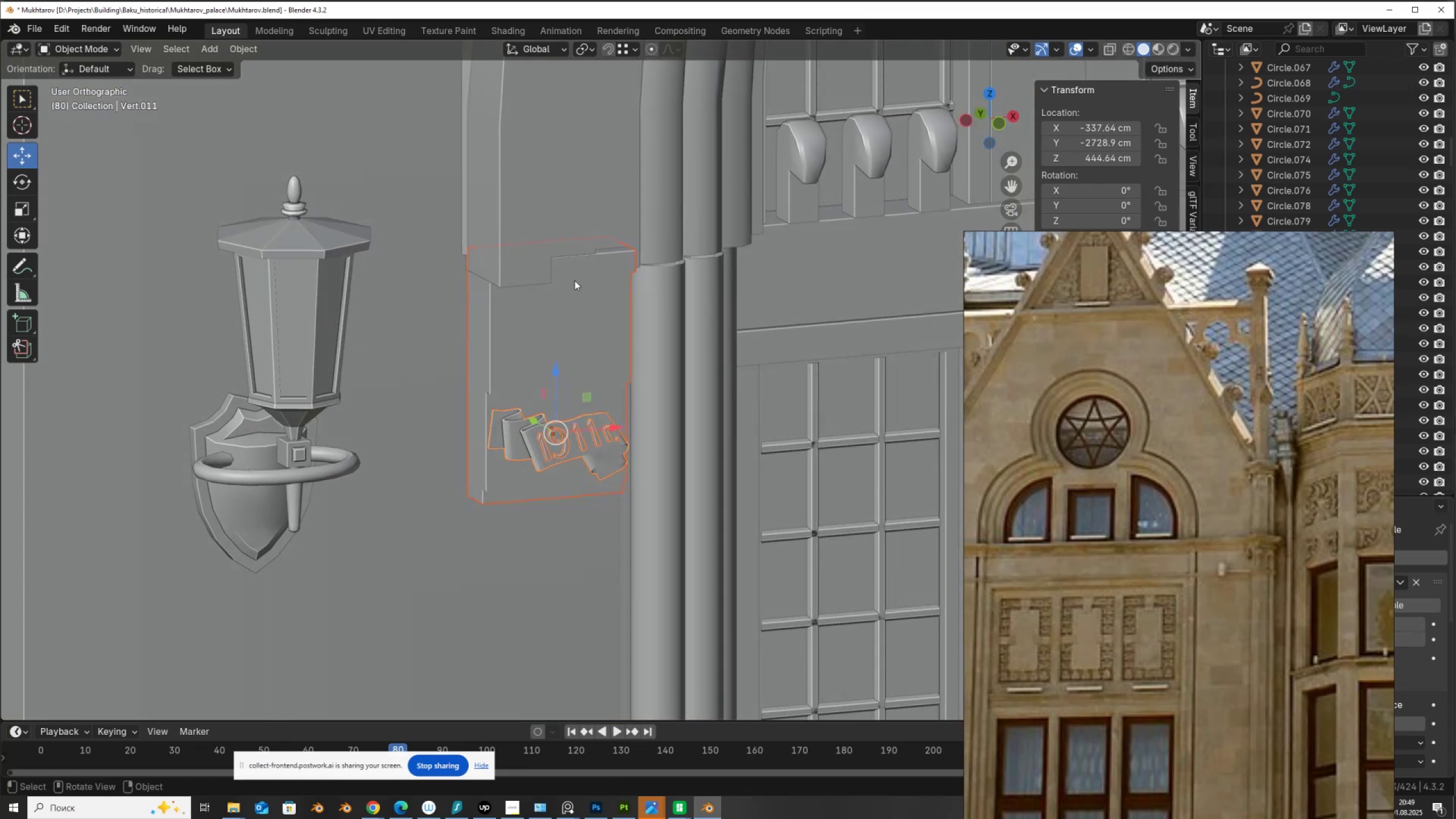 
scroll: coordinate [630, 331], scroll_direction: down, amount: 10.0
 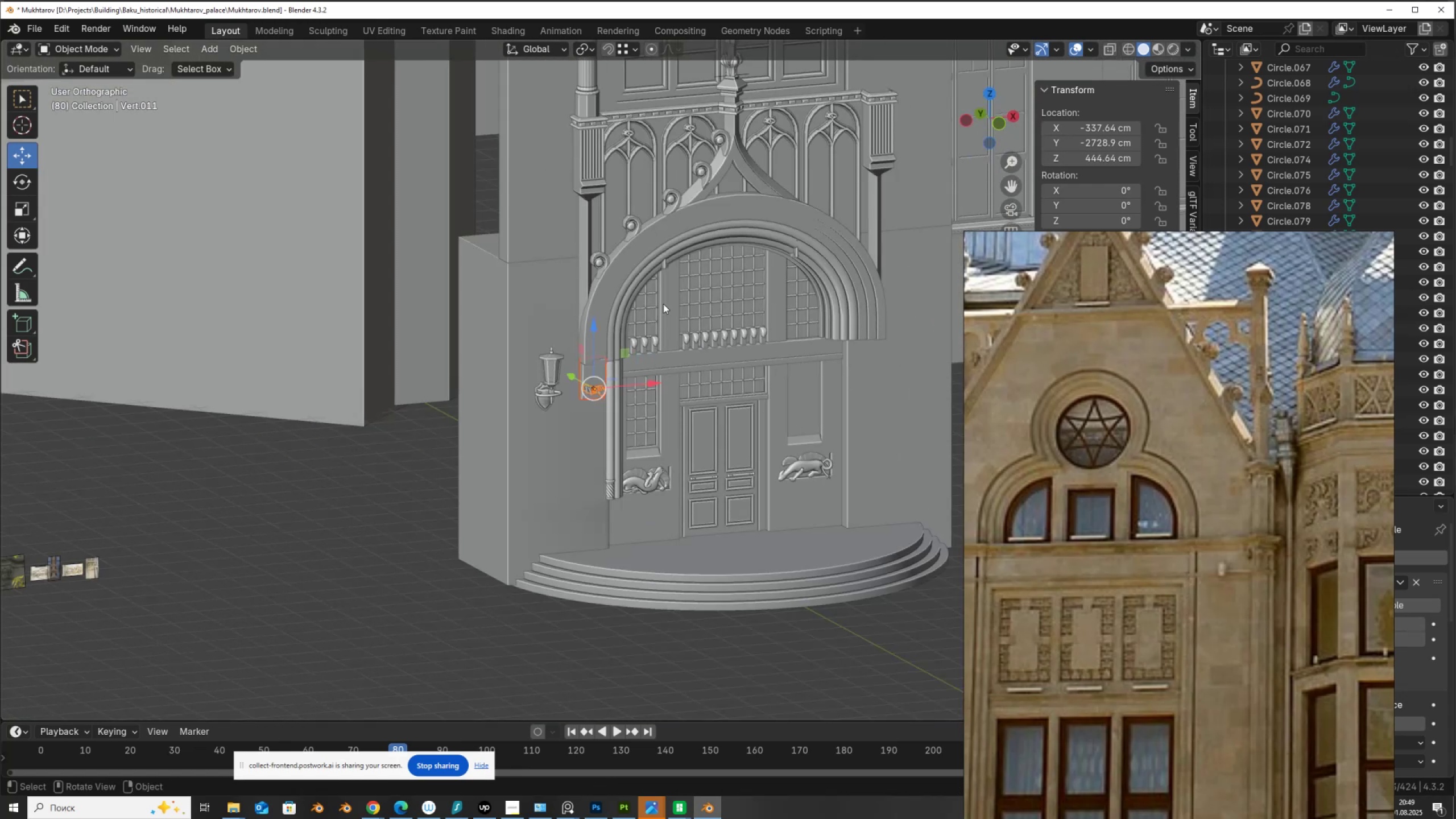 
hold_key(key=ShiftLeft, duration=0.51)
 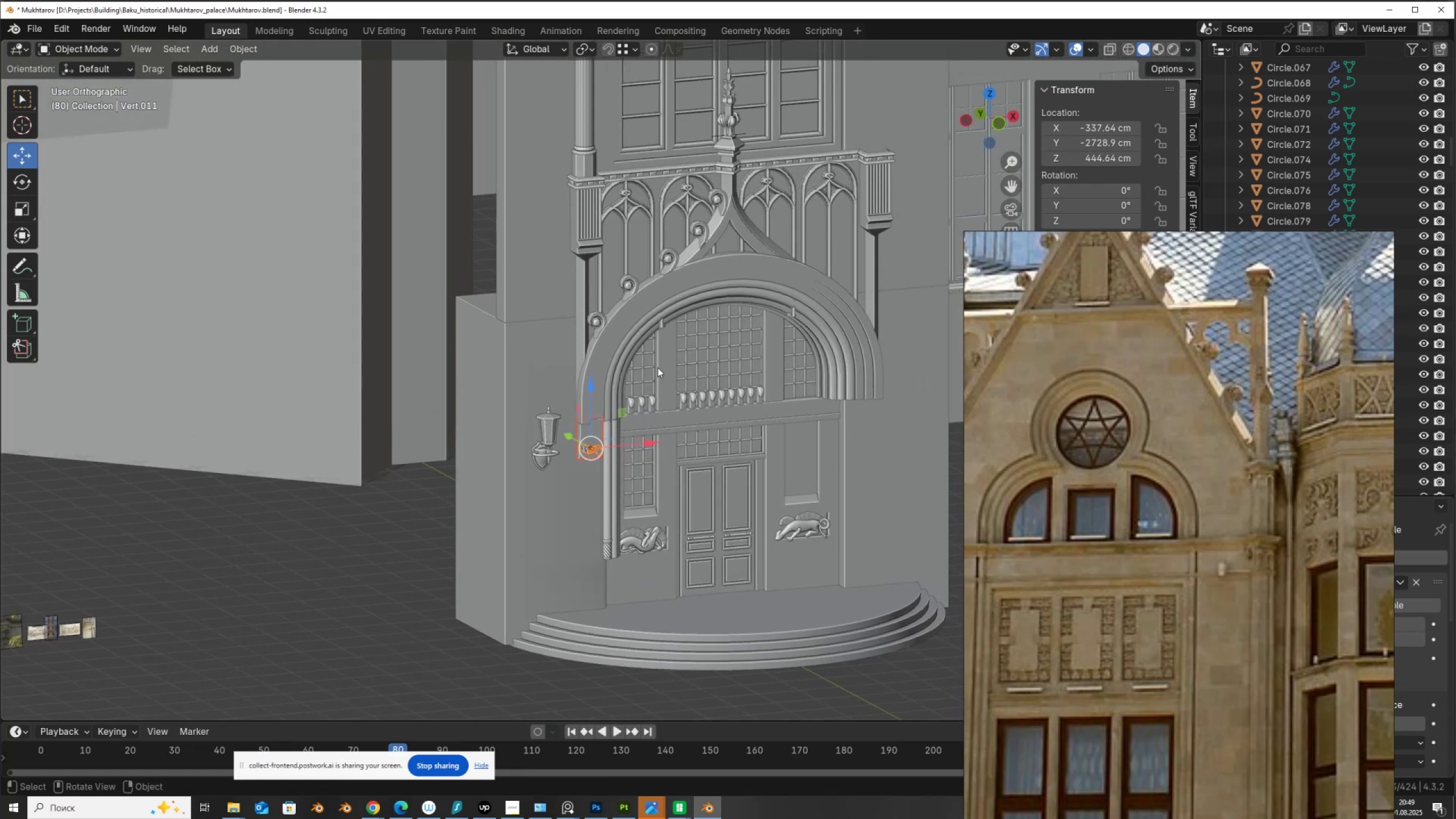 
scroll: coordinate [653, 370], scroll_direction: up, amount: 2.0
 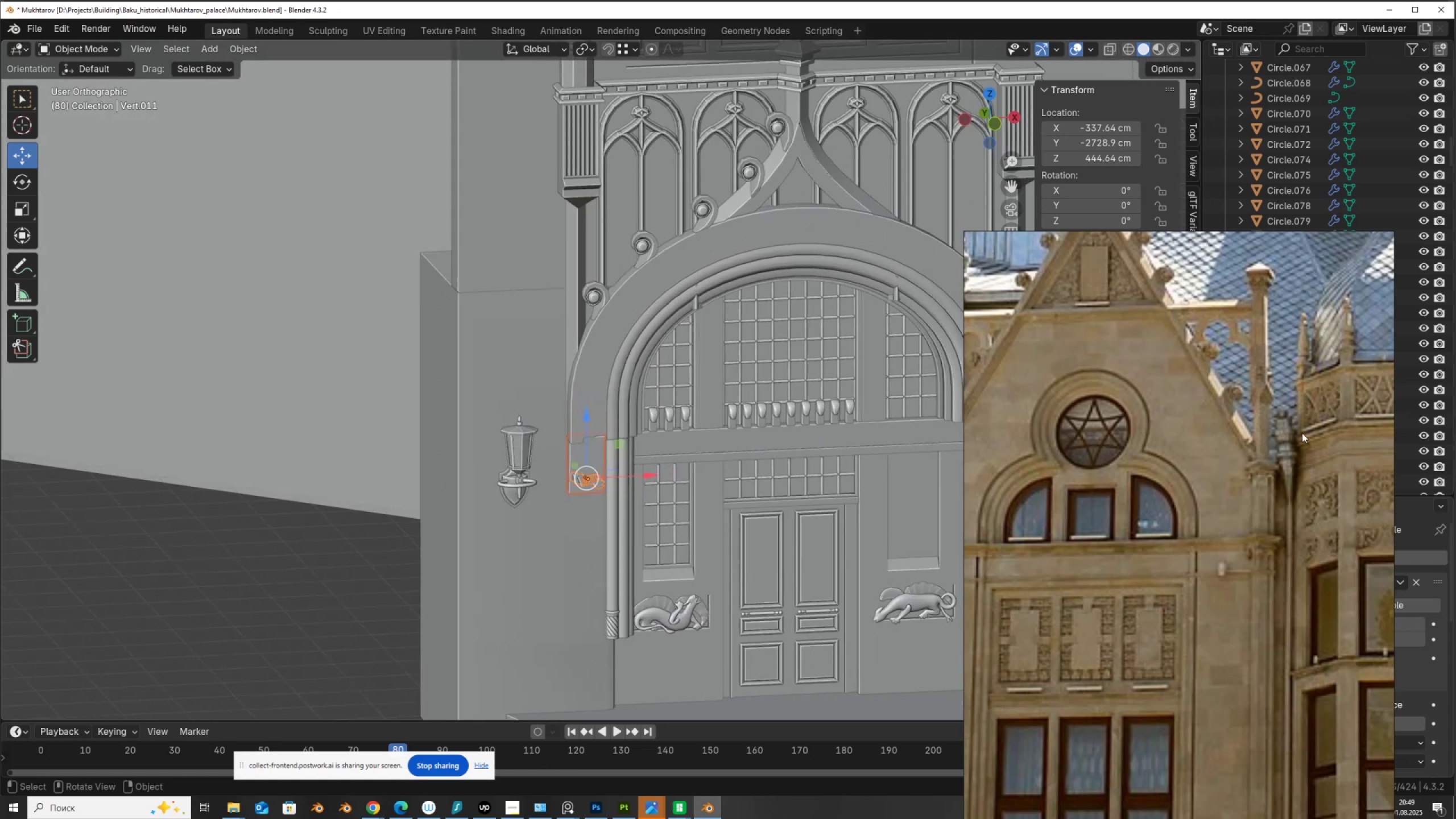 
scroll: coordinate [1212, 450], scroll_direction: down, amount: 12.0
 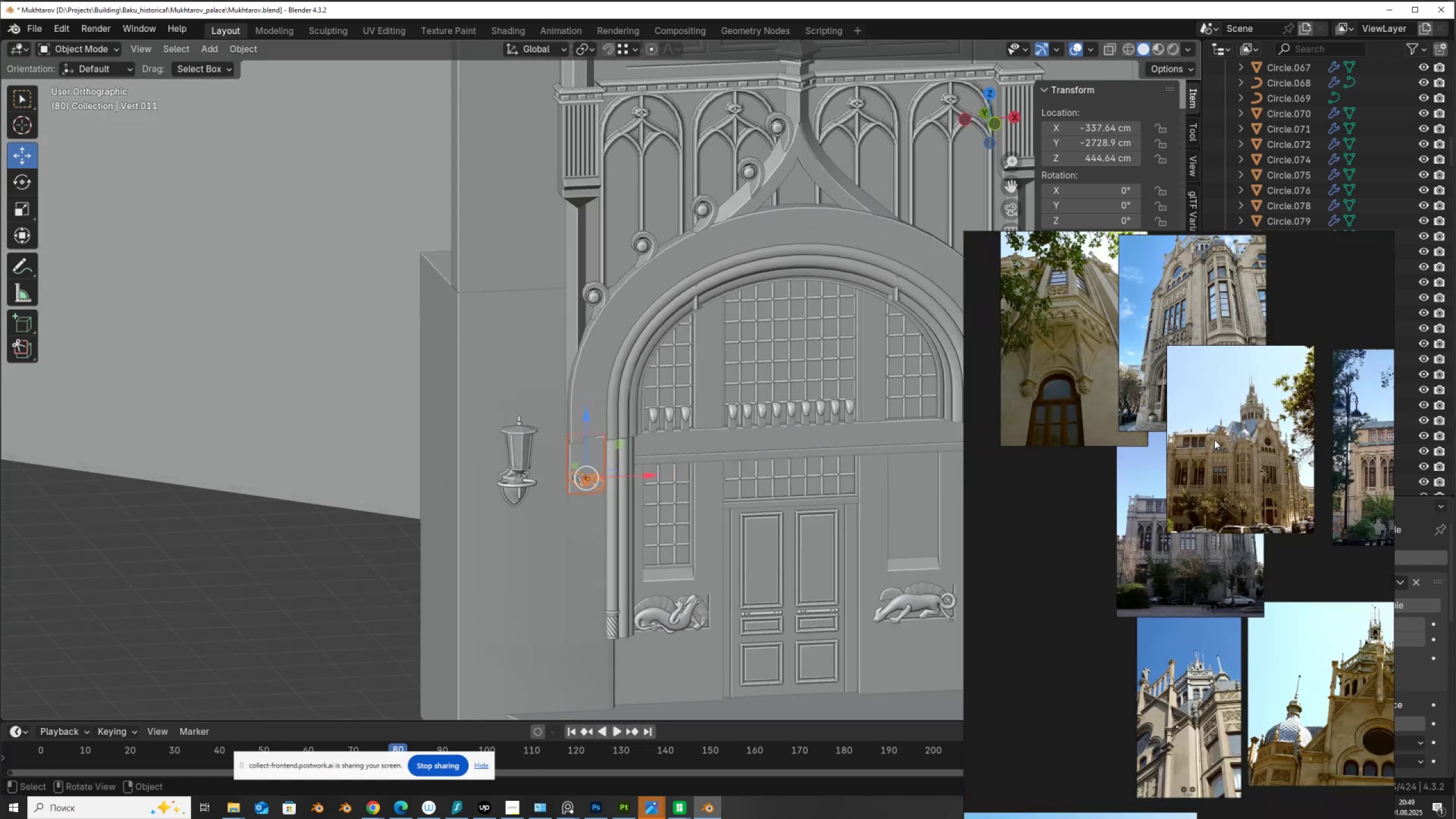 
left_click_drag(start_coordinate=[1238, 440], to_coordinate=[1300, 438])
 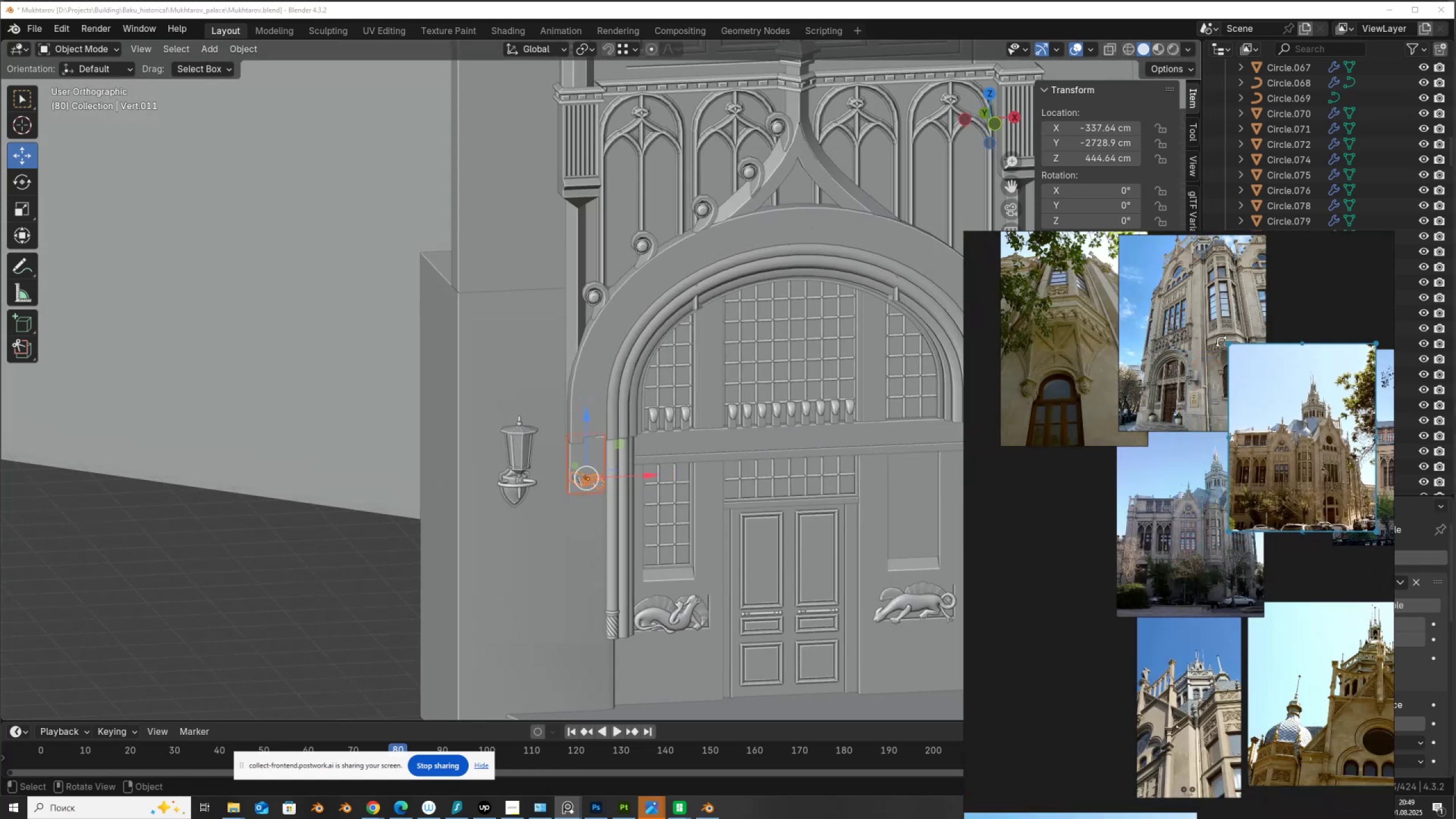 
scroll: coordinate [1122, 477], scroll_direction: up, amount: 11.0
 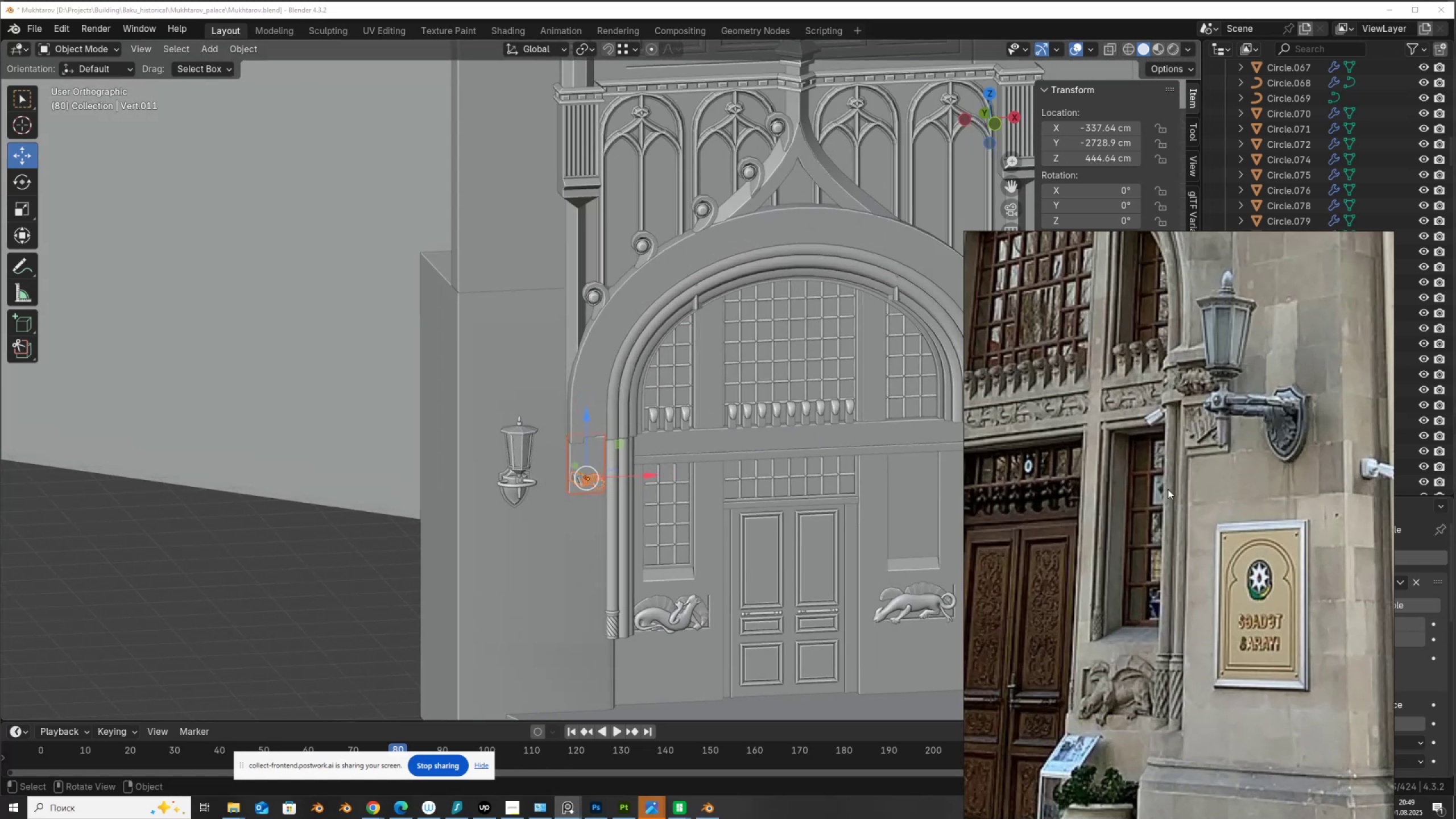 
scroll: coordinate [1169, 490], scroll_direction: down, amount: 3.0
 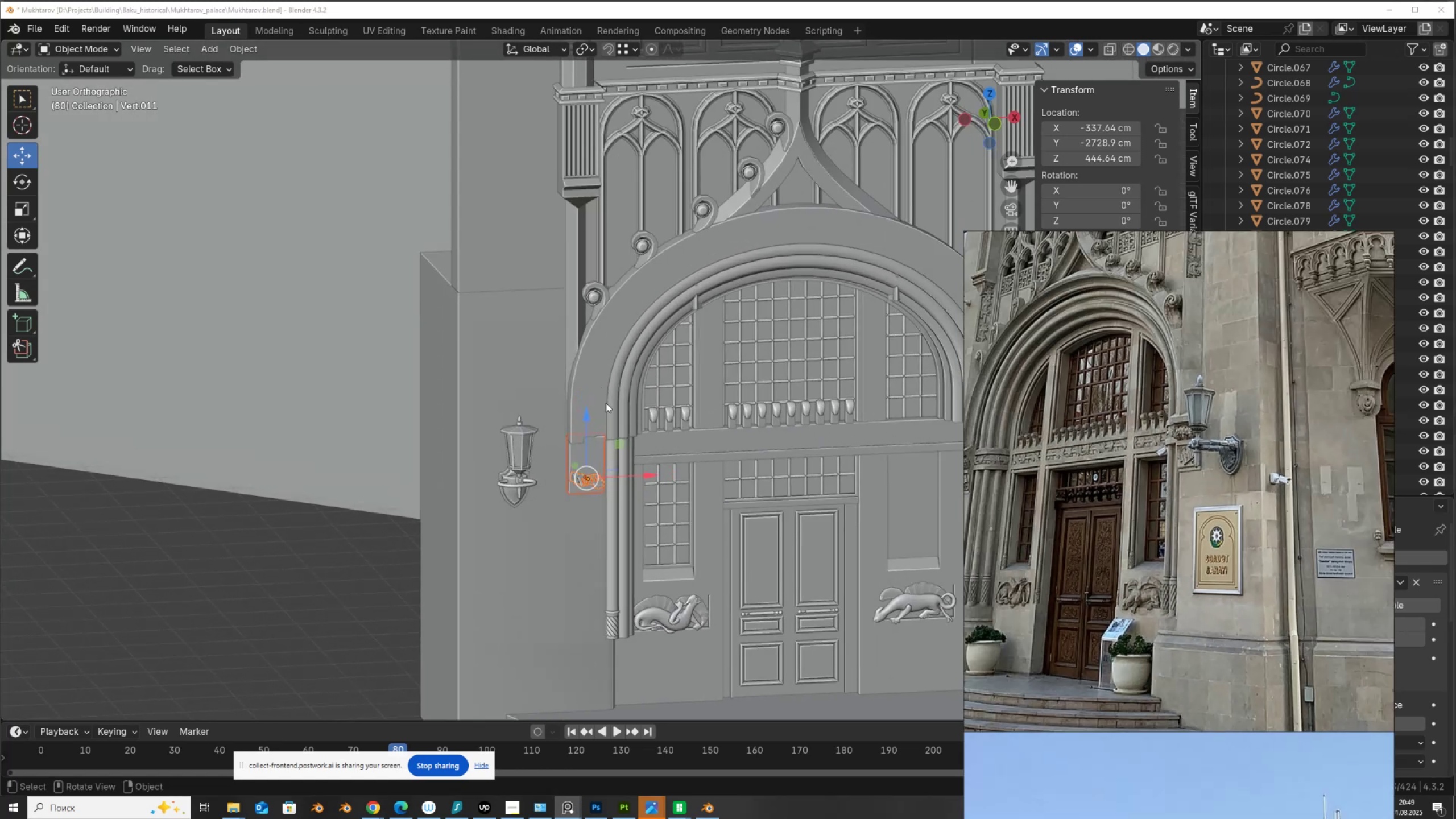 
hold_key(key=ShiftLeft, duration=0.85)
 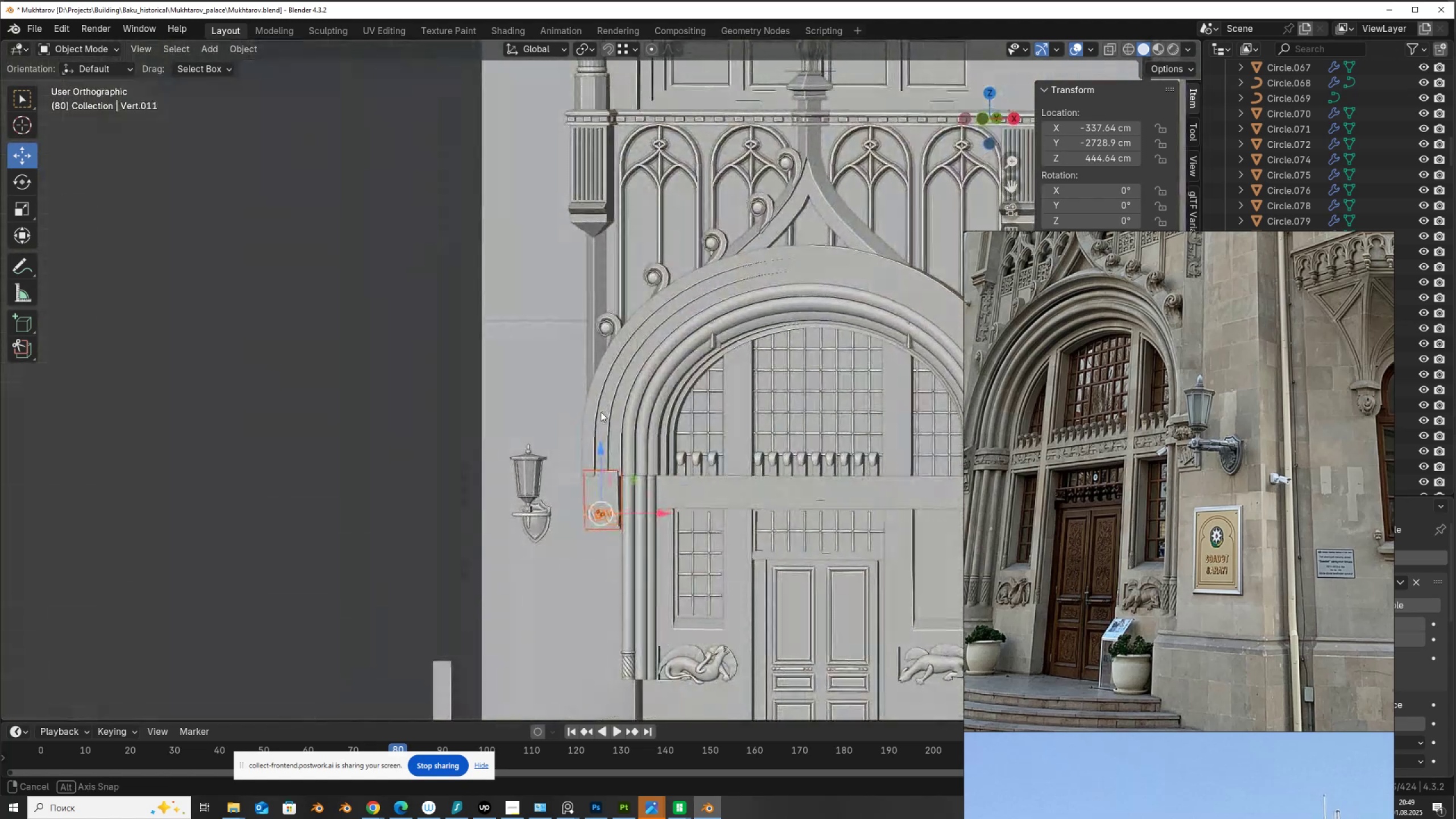 
wait(7.12)
 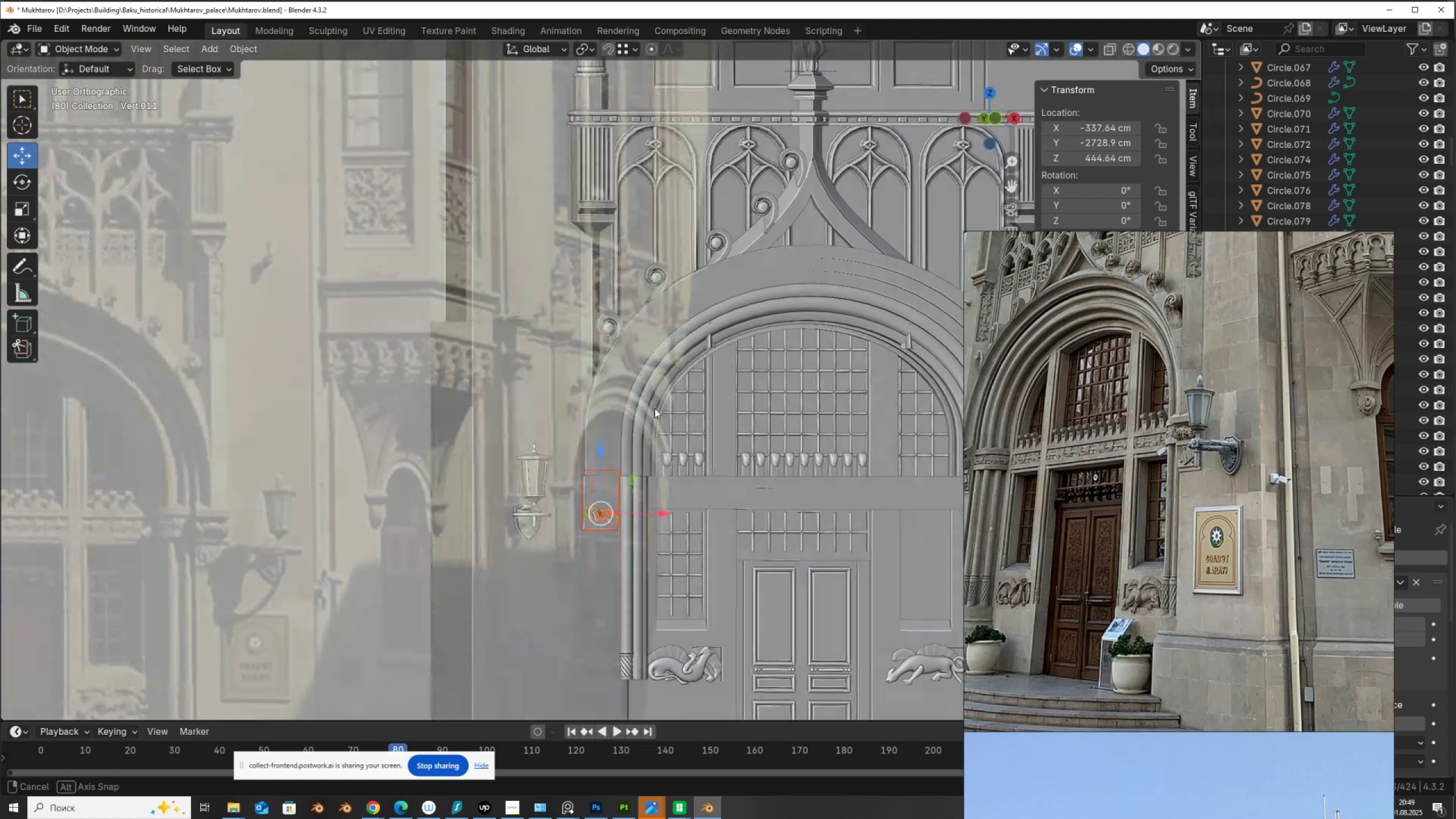 
scroll: coordinate [650, 556], scroll_direction: up, amount: 8.0
 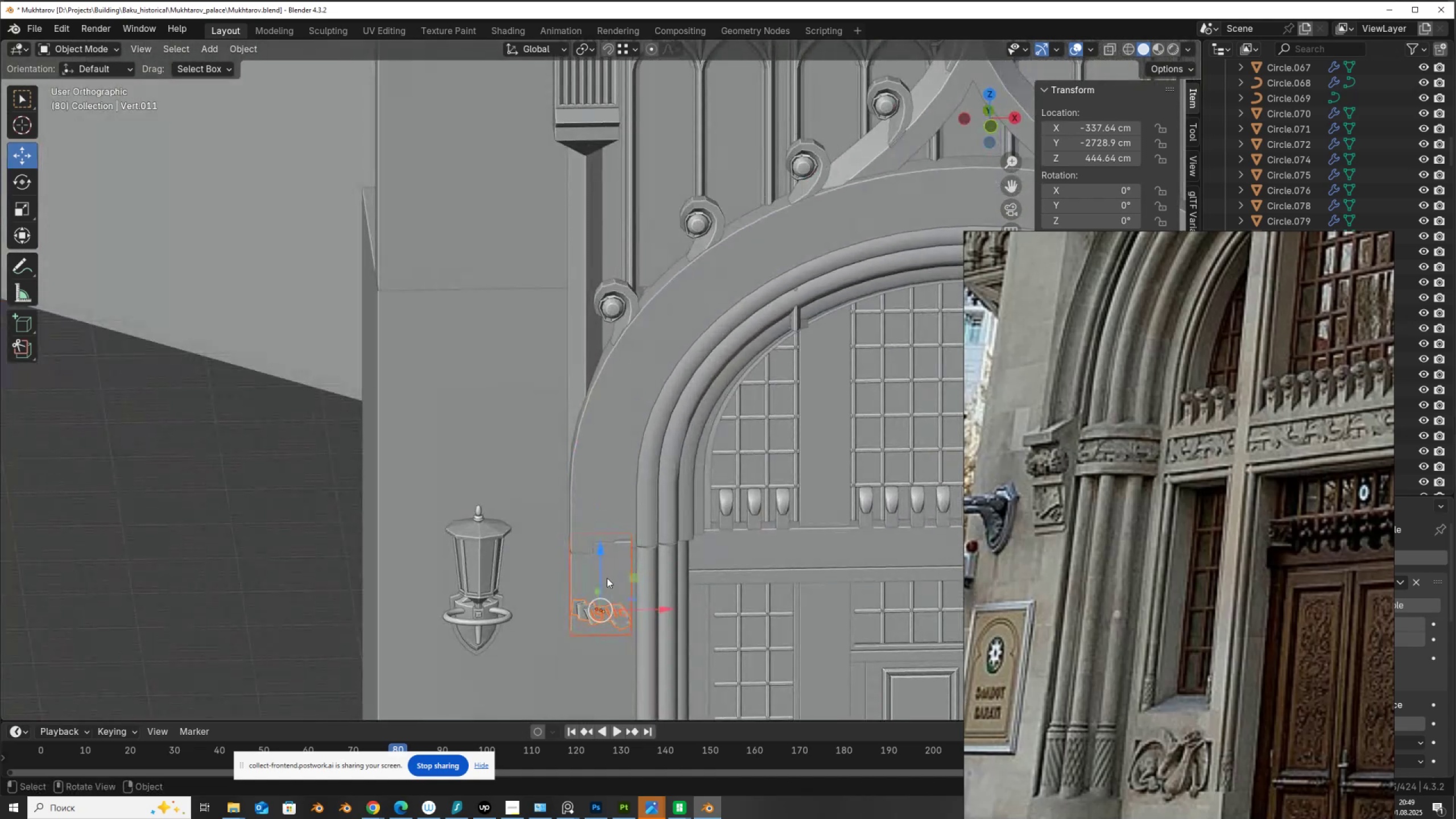 
hold_key(key=ShiftLeft, duration=0.33)
 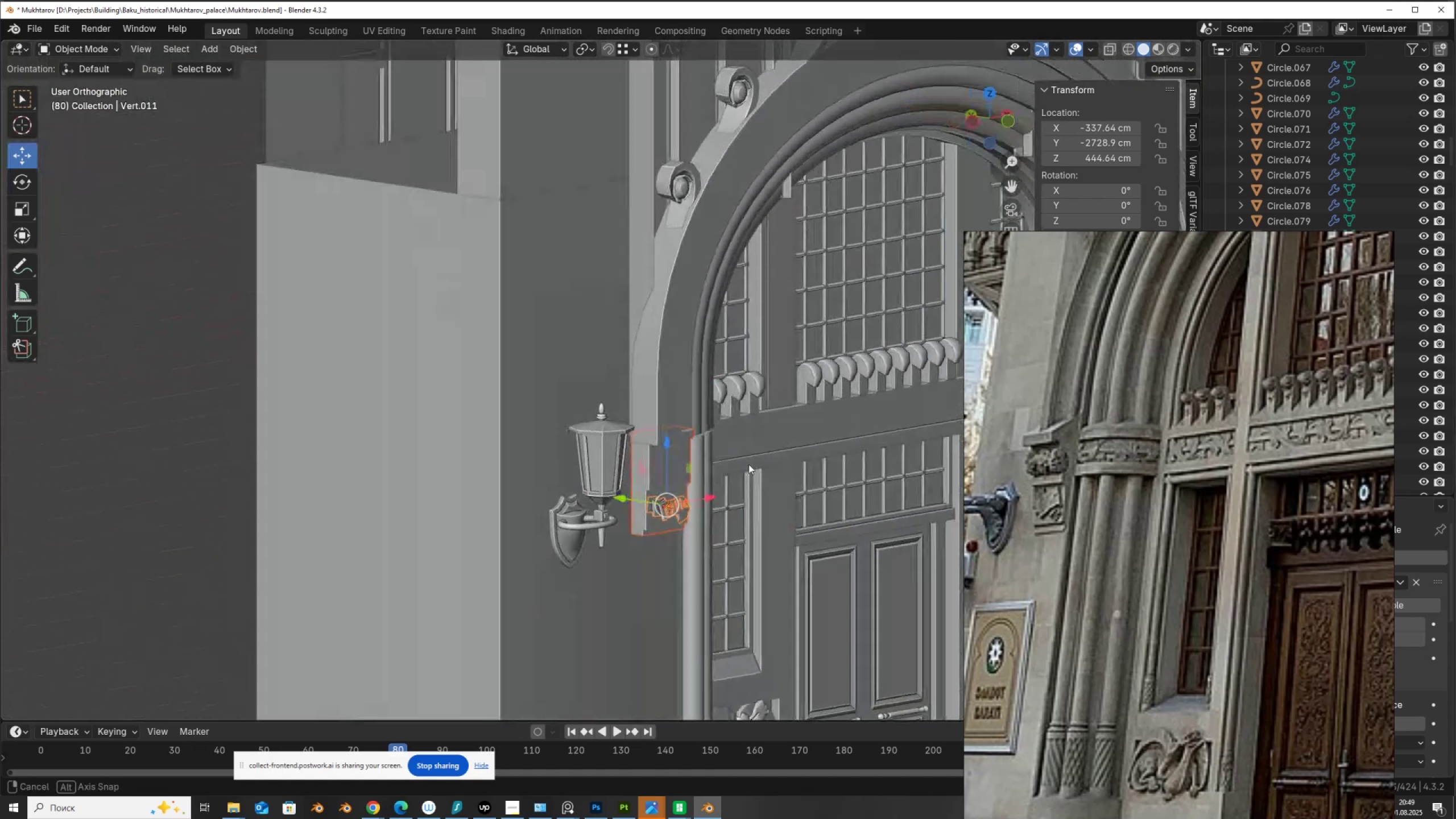 
scroll: coordinate [684, 490], scroll_direction: up, amount: 4.0
 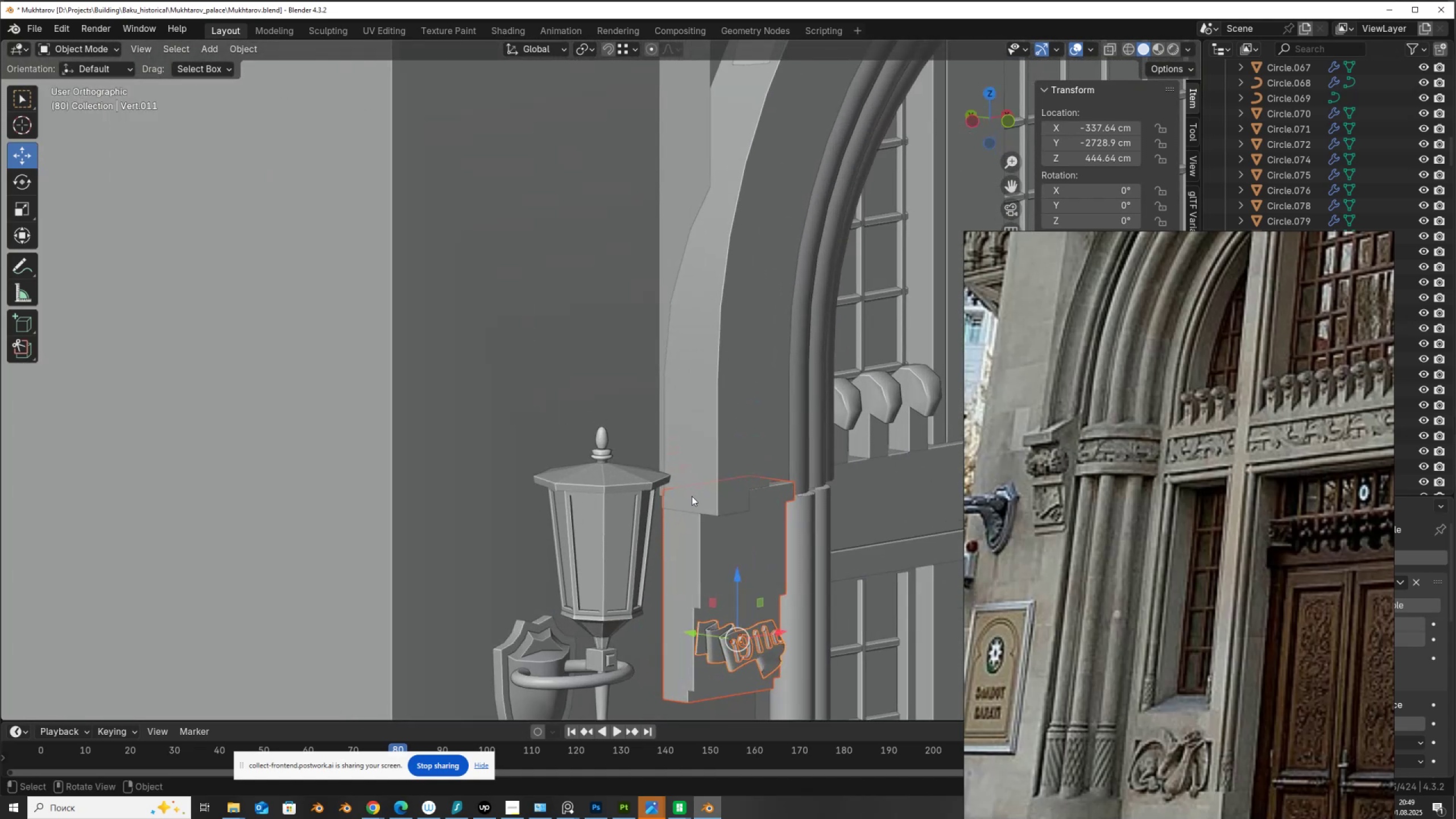 
key(Tab)
 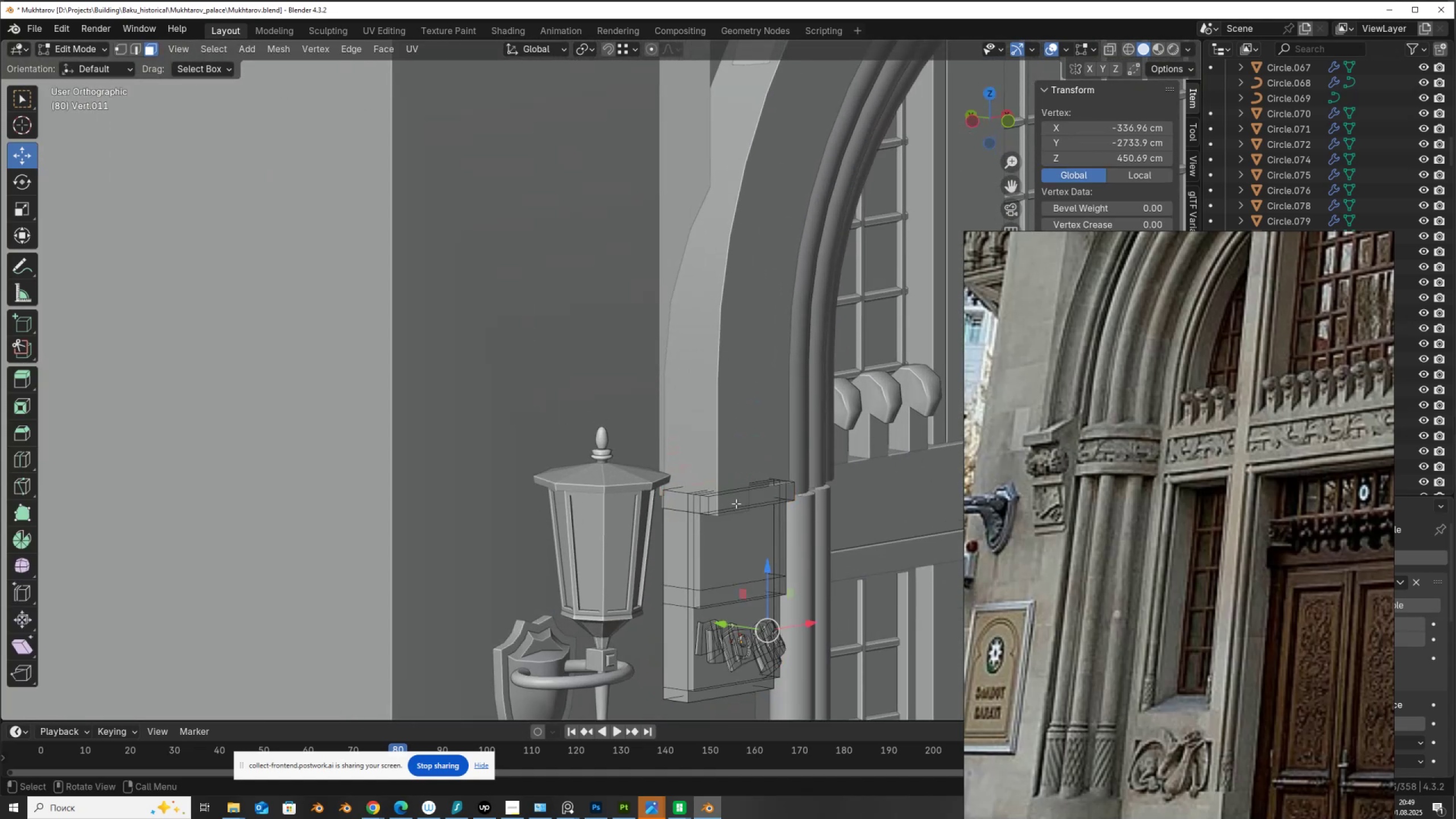 
key(3)
 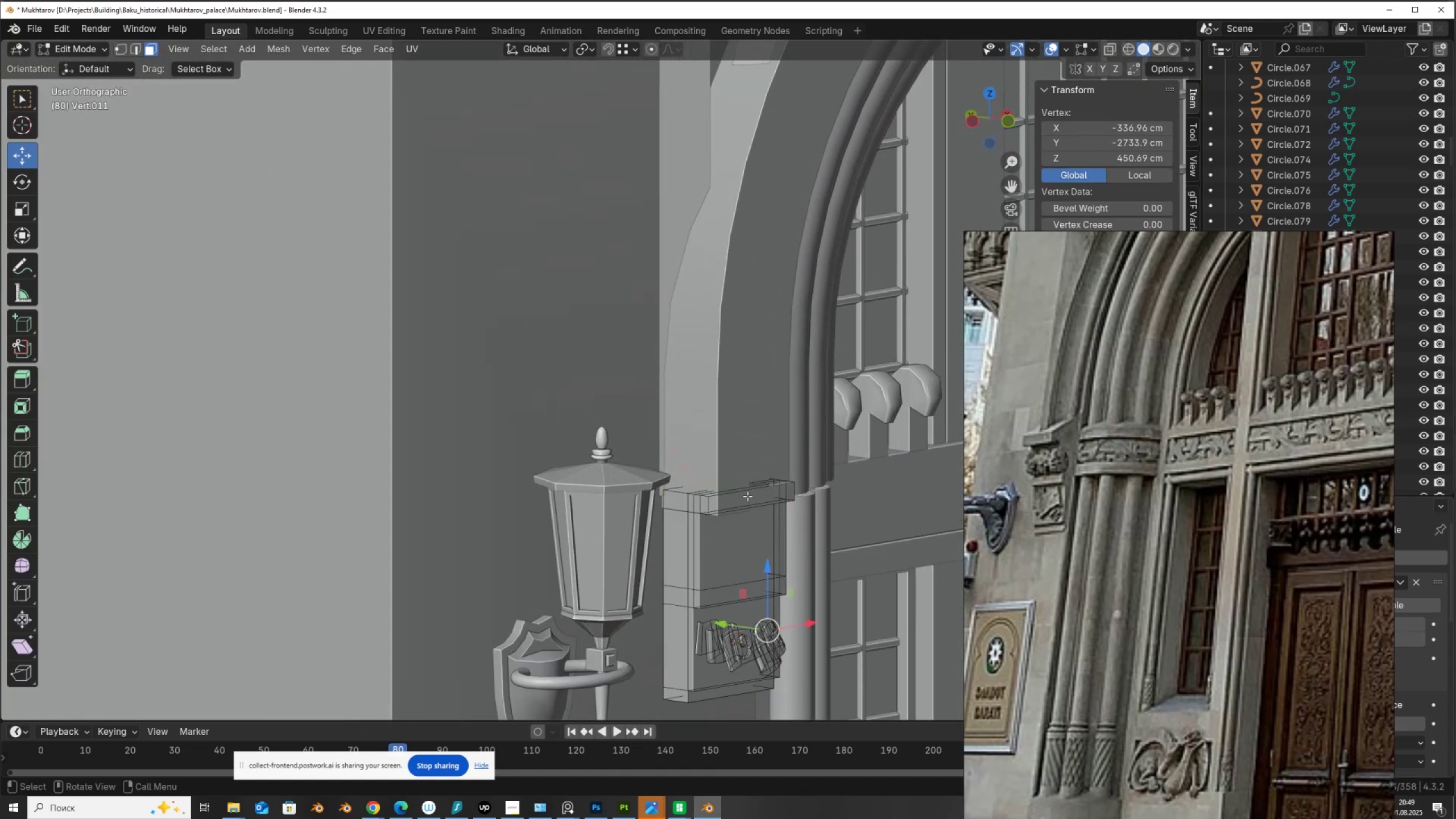 
left_click([747, 496])
 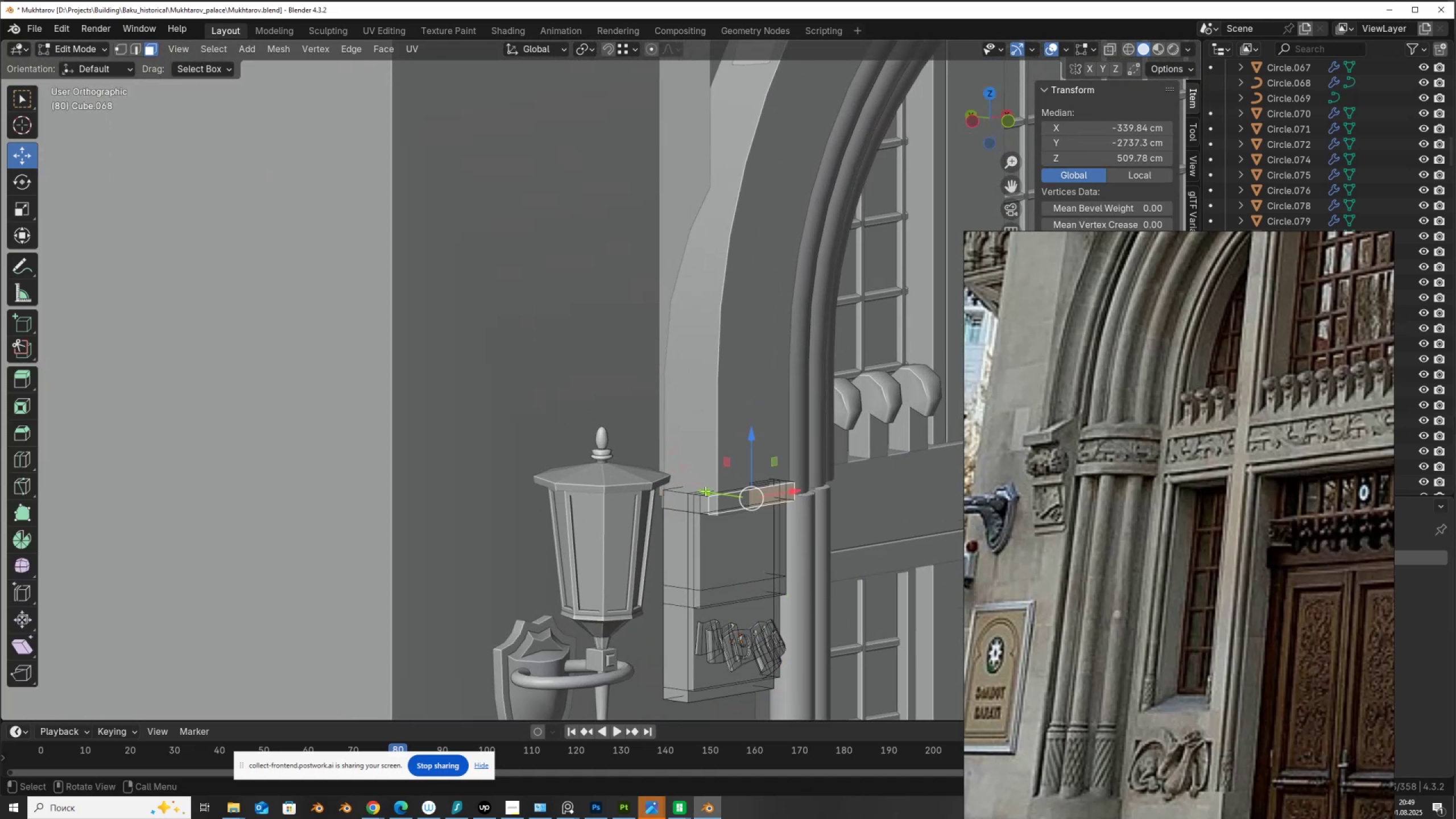 
left_click_drag(start_coordinate=[709, 493], to_coordinate=[722, 505])
 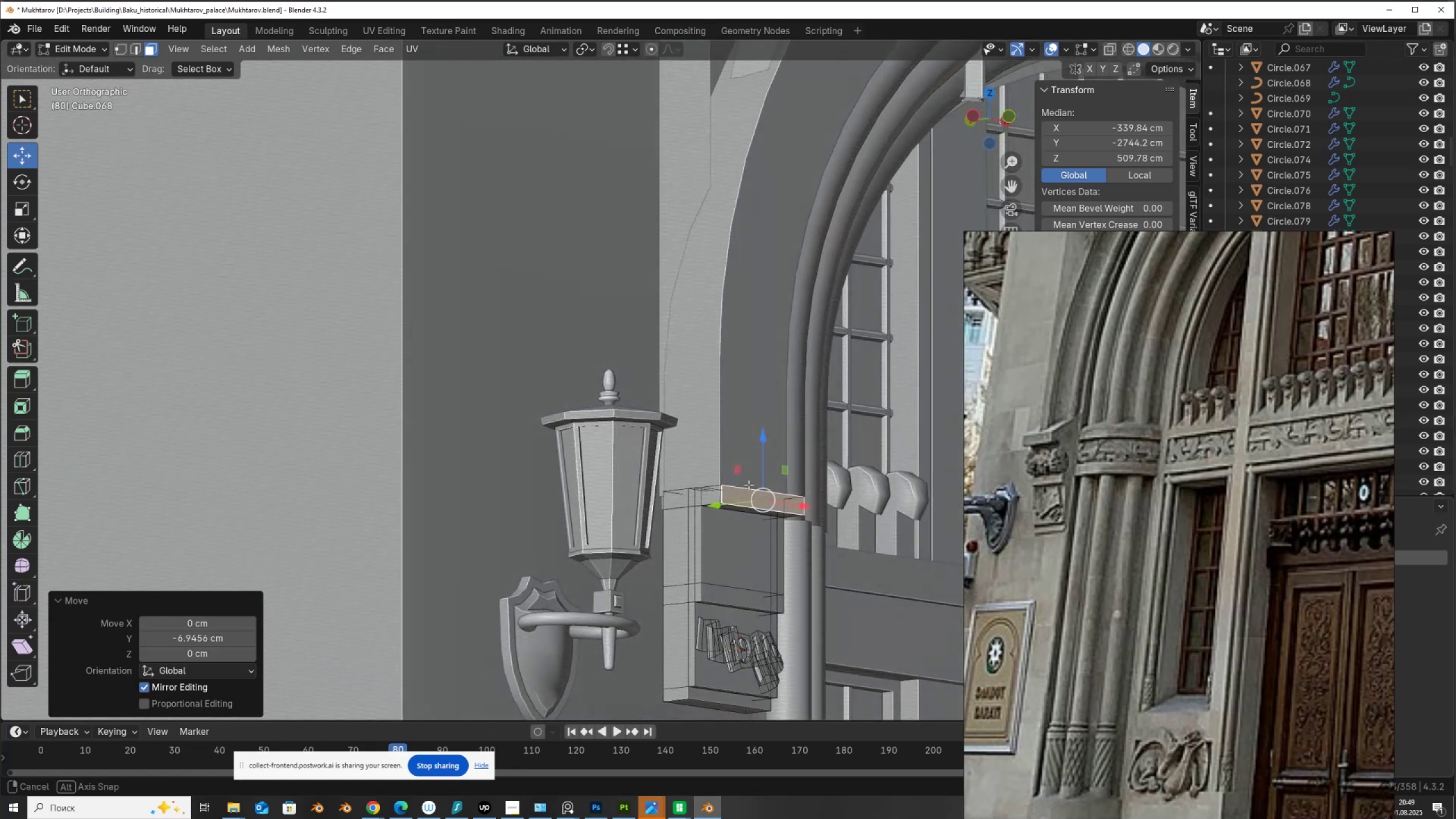 
hold_key(key=AltLeft, duration=0.61)
 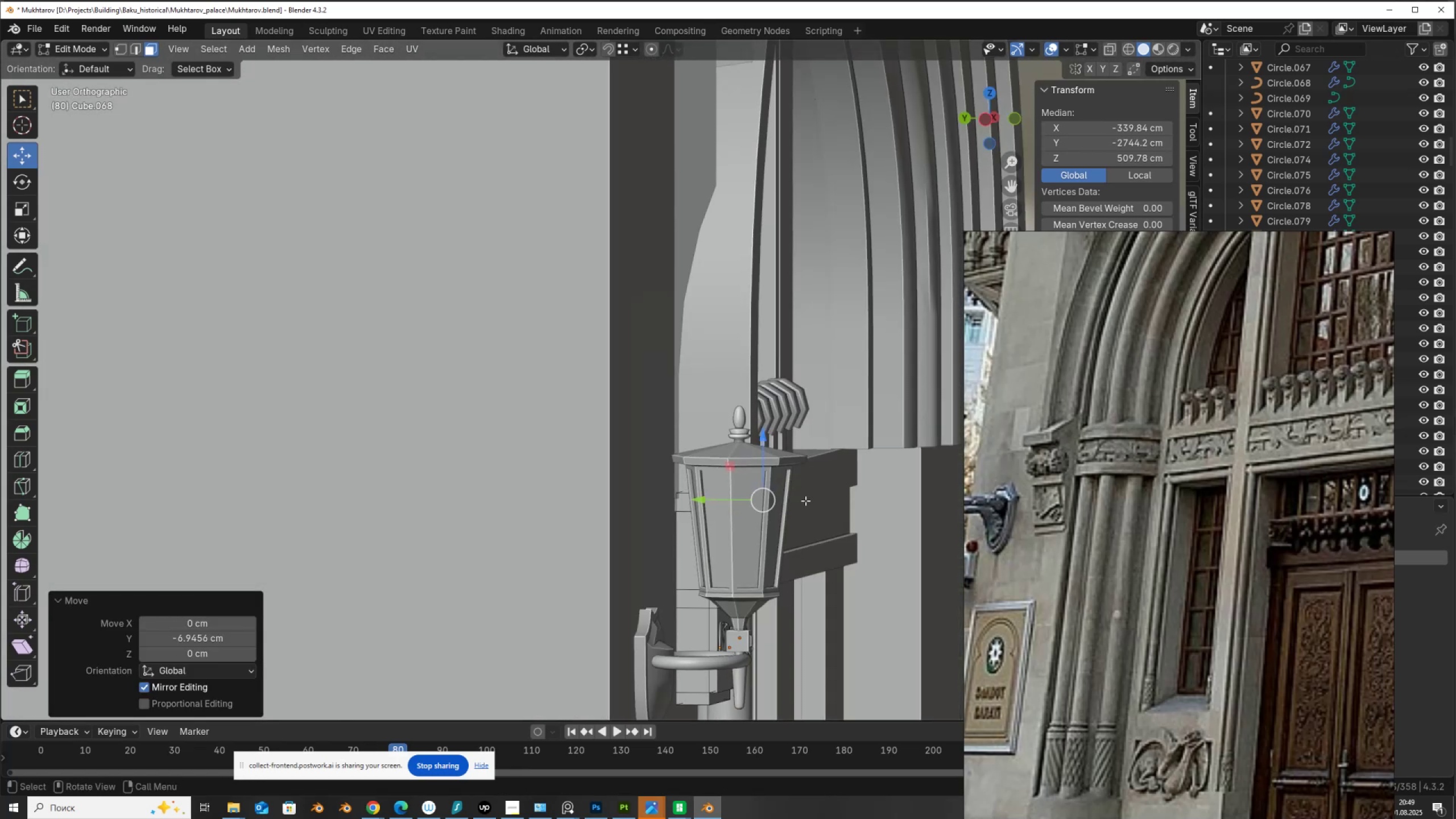 
key(Alt+AltLeft)
 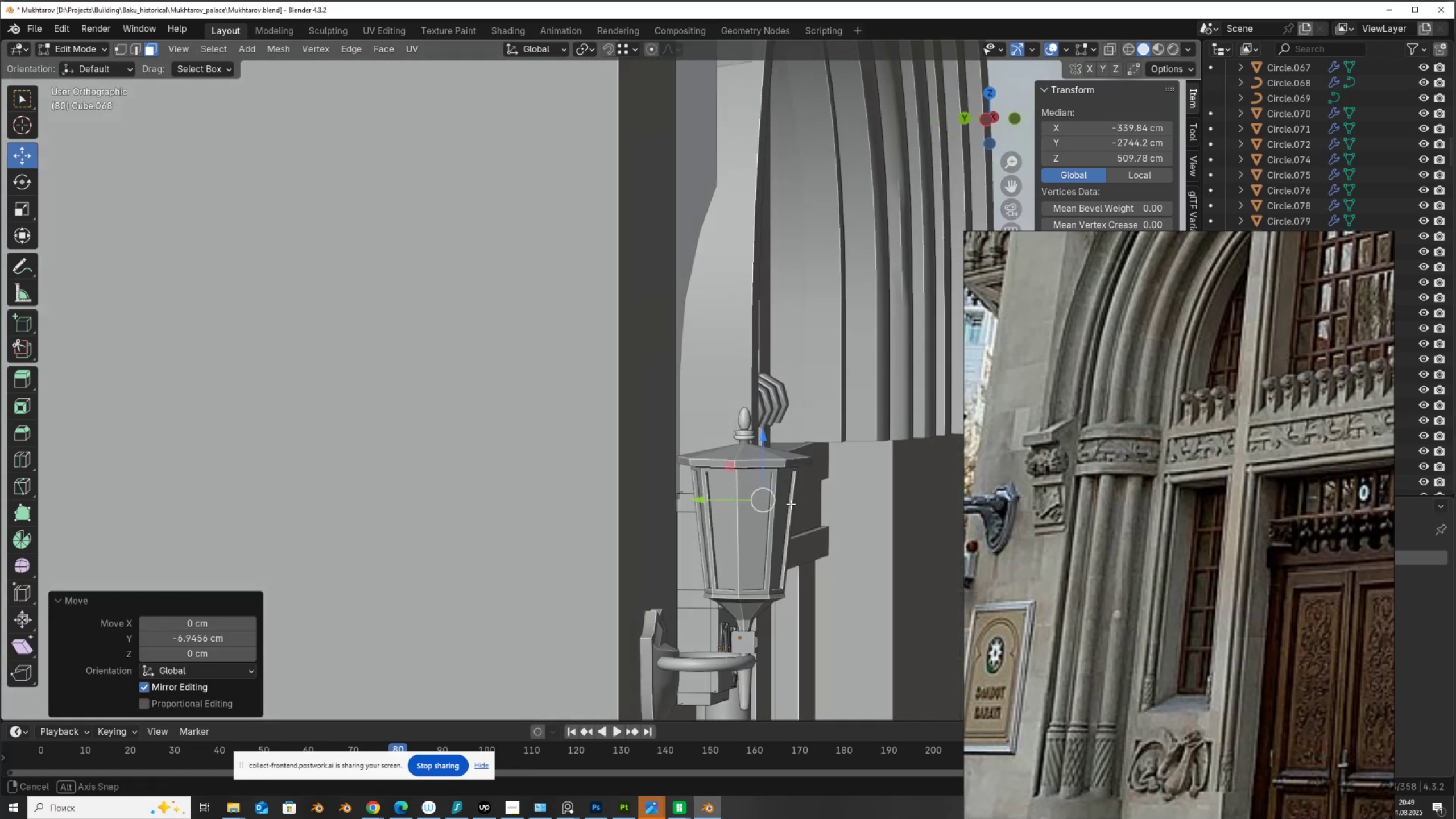 
key(Alt+Z)
 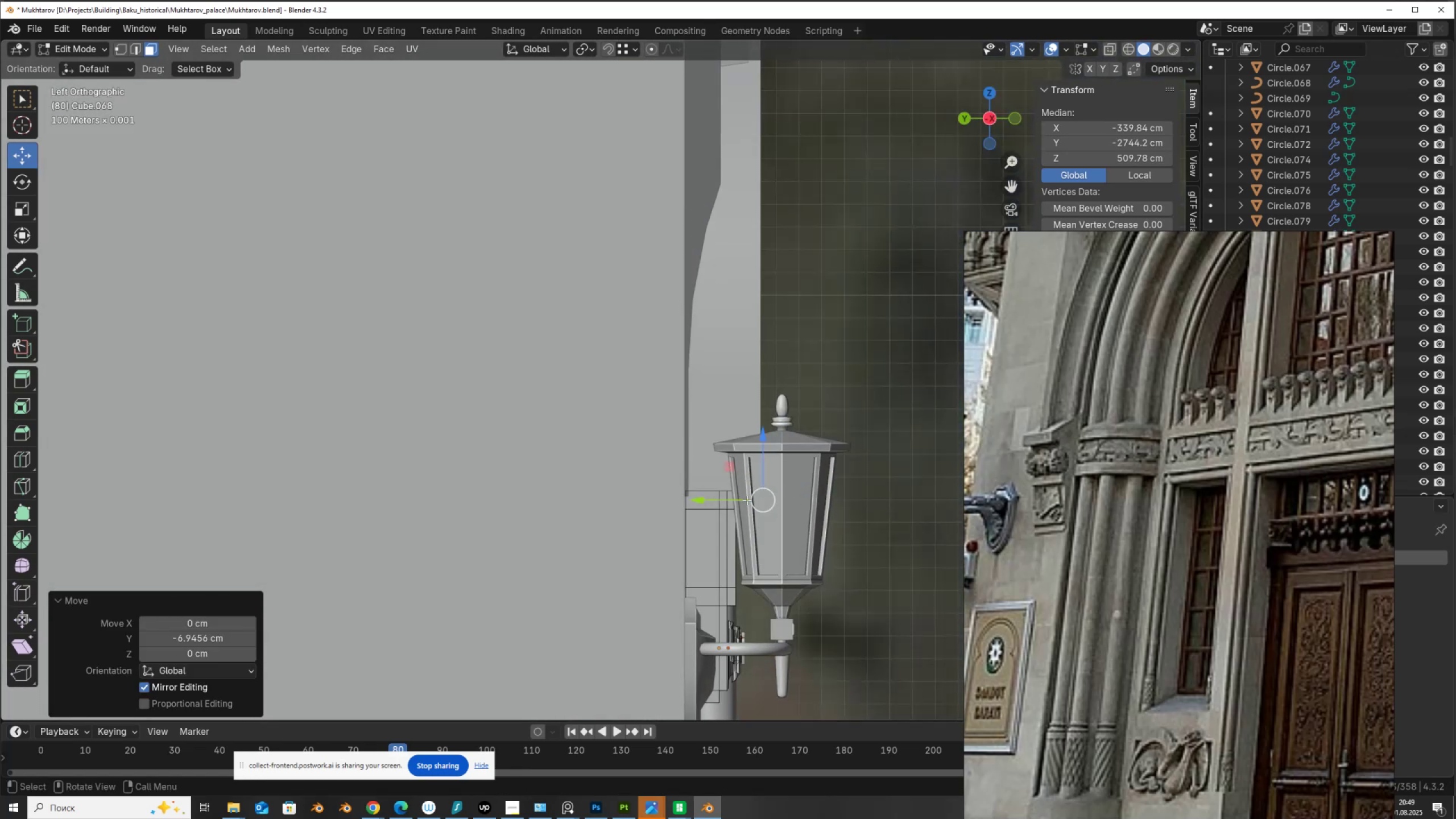 
key(Alt+AltLeft)
 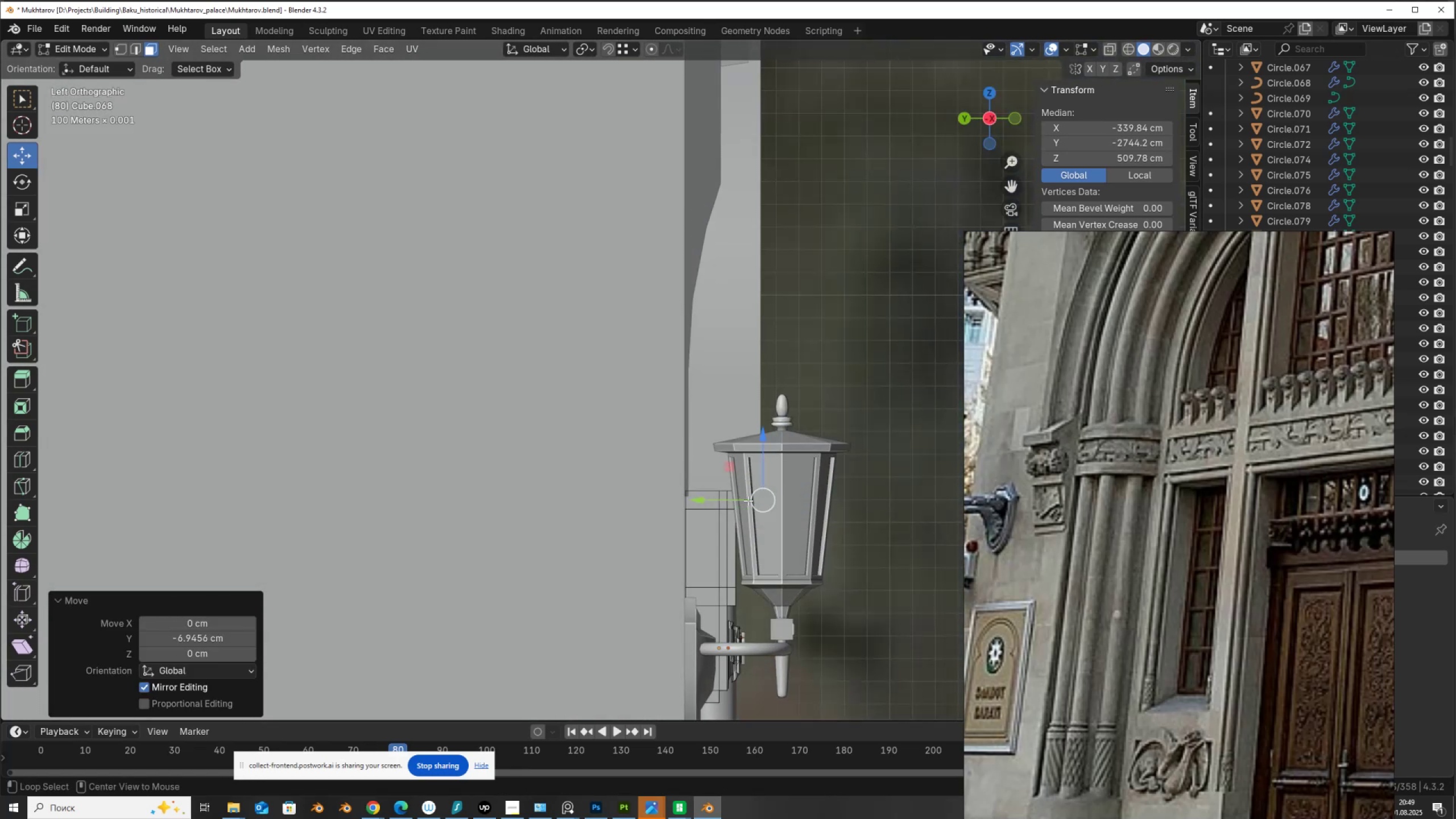 
key(Alt+Z)
 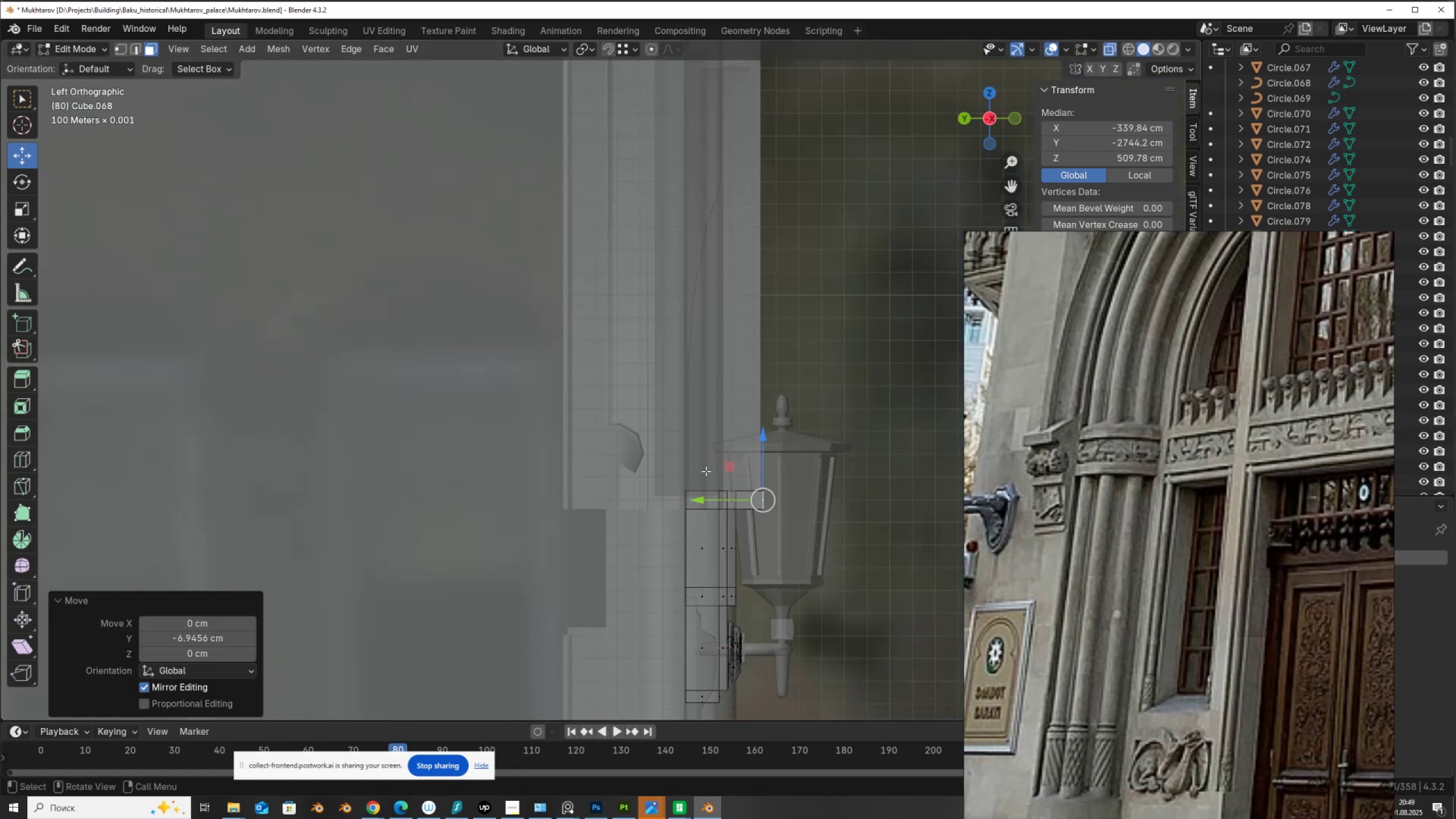 
key(1)
 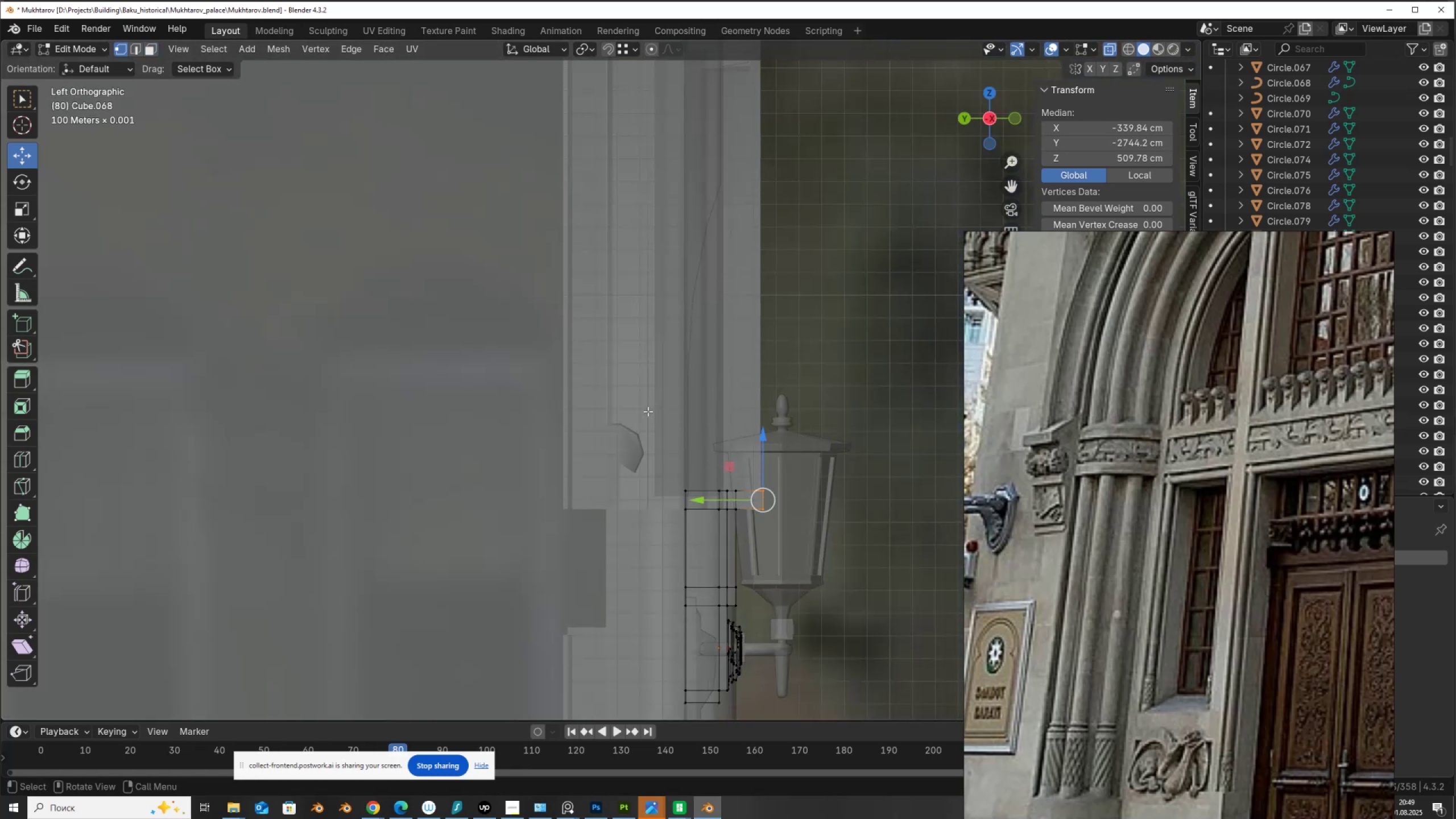 
left_click_drag(start_coordinate=[659, 412], to_coordinate=[779, 506])
 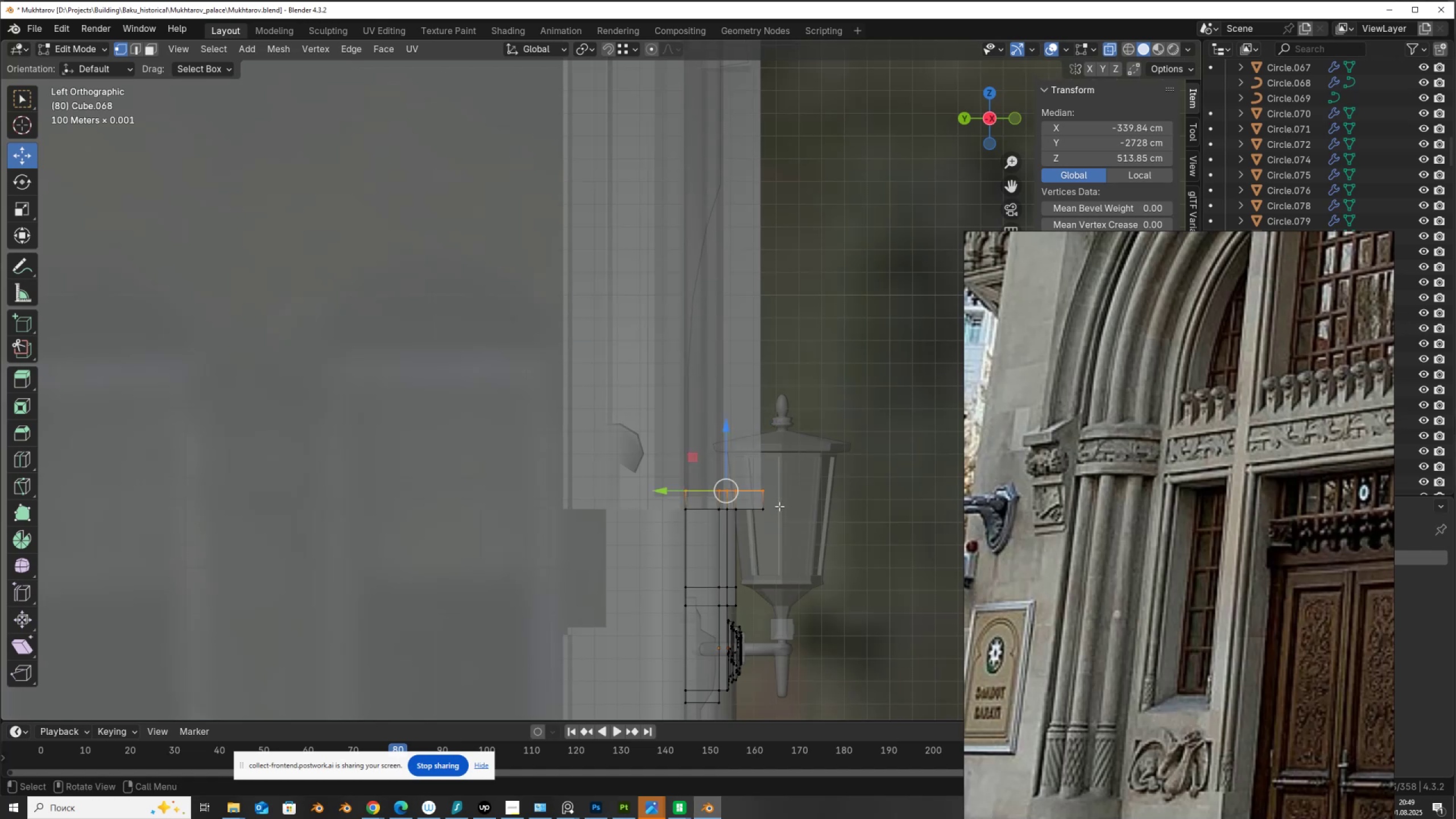 
hold_key(key=ShiftLeft, duration=1.09)
left_click([768, 490])
 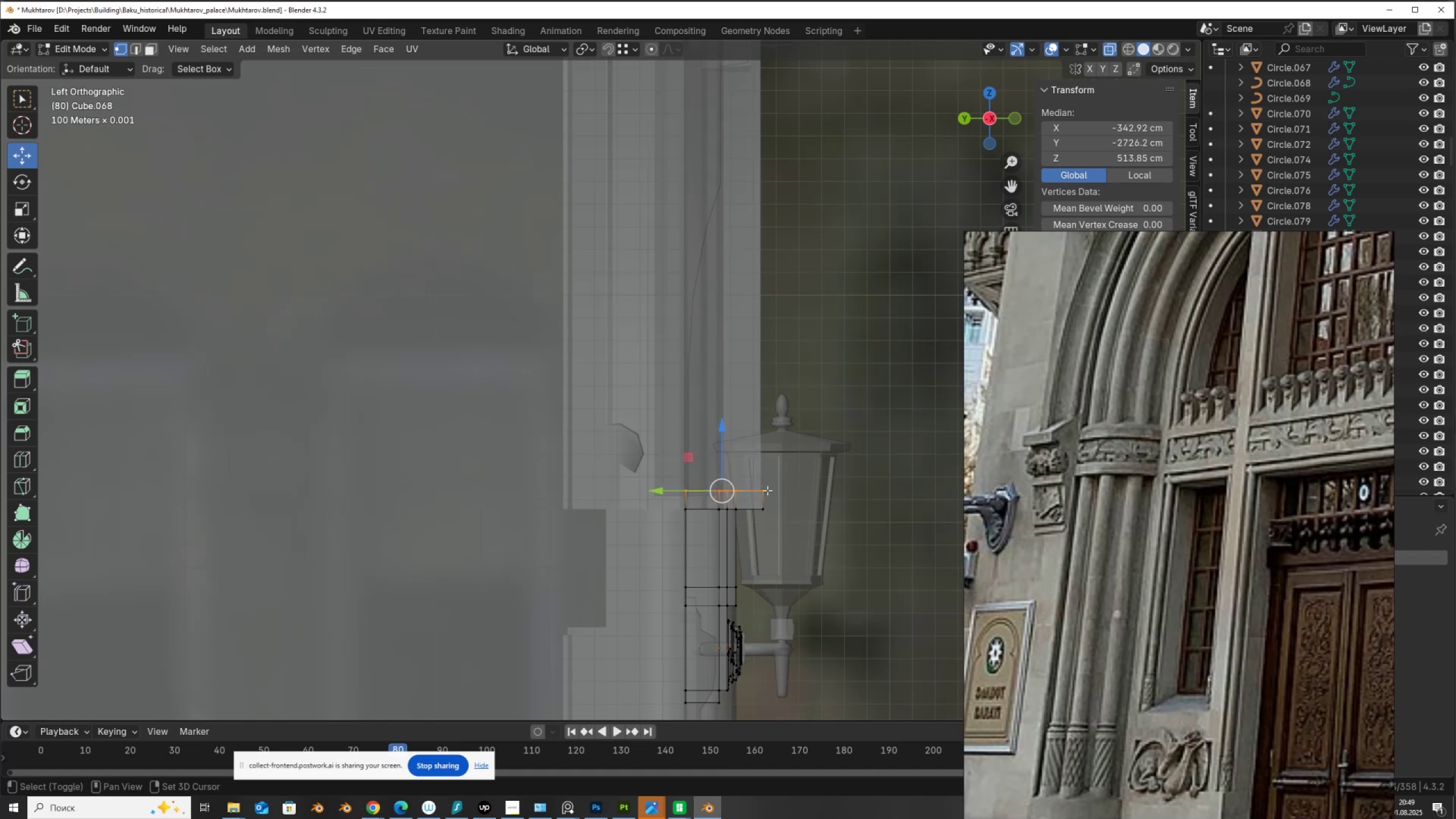 
double_click([767, 490])
 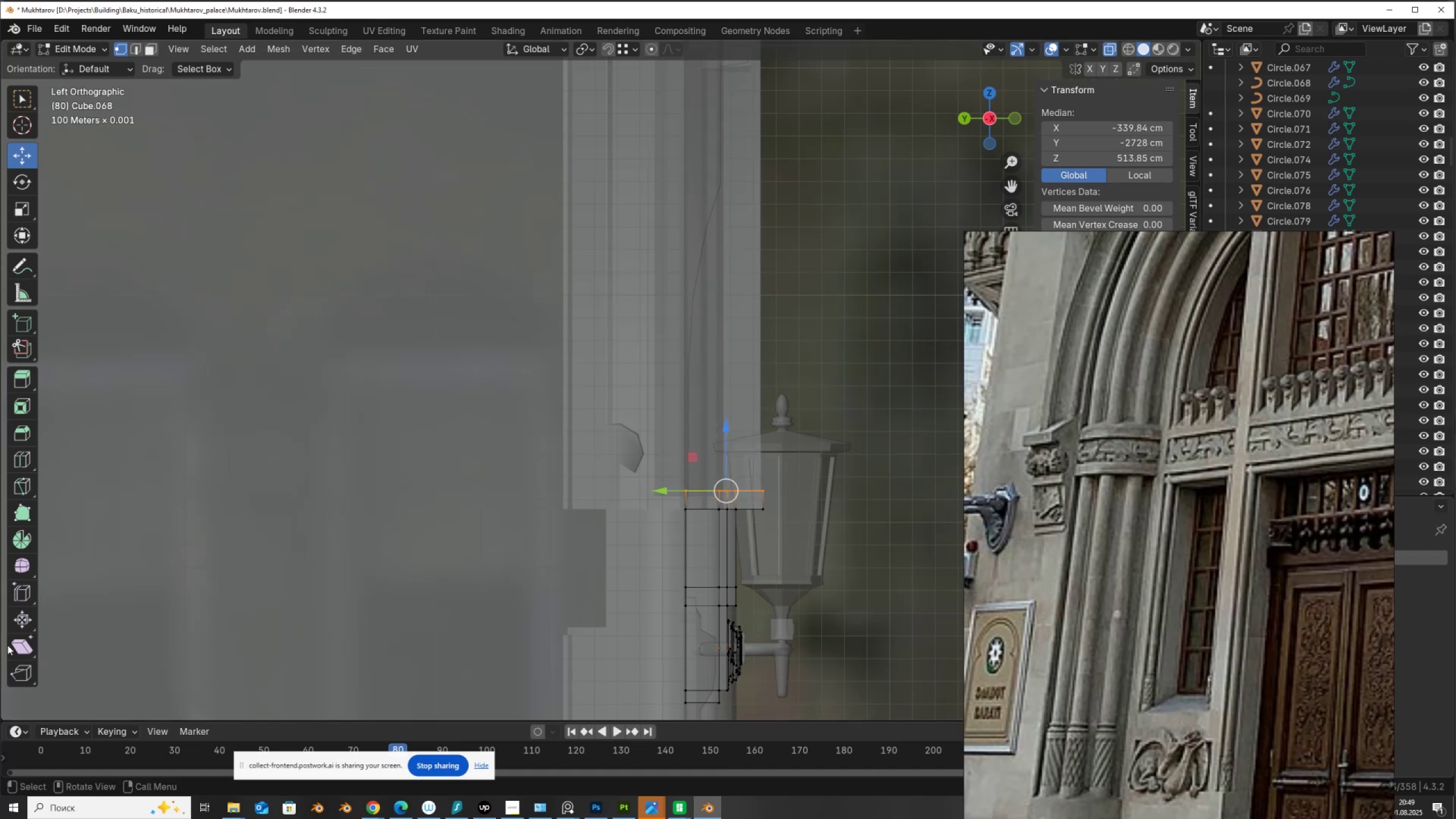 
left_click([24, 650])
 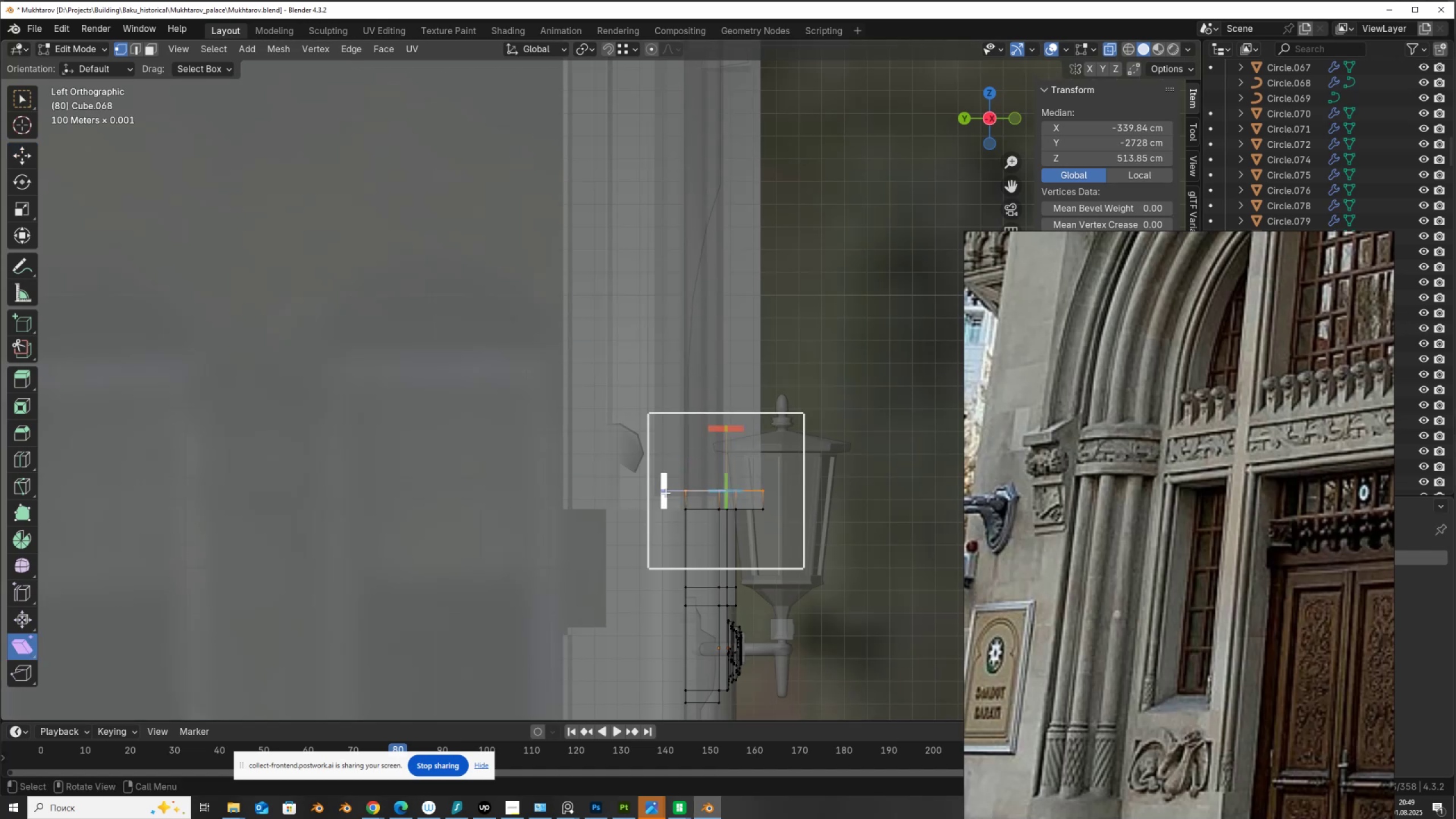 
left_click_drag(start_coordinate=[664, 478], to_coordinate=[667, 416])
 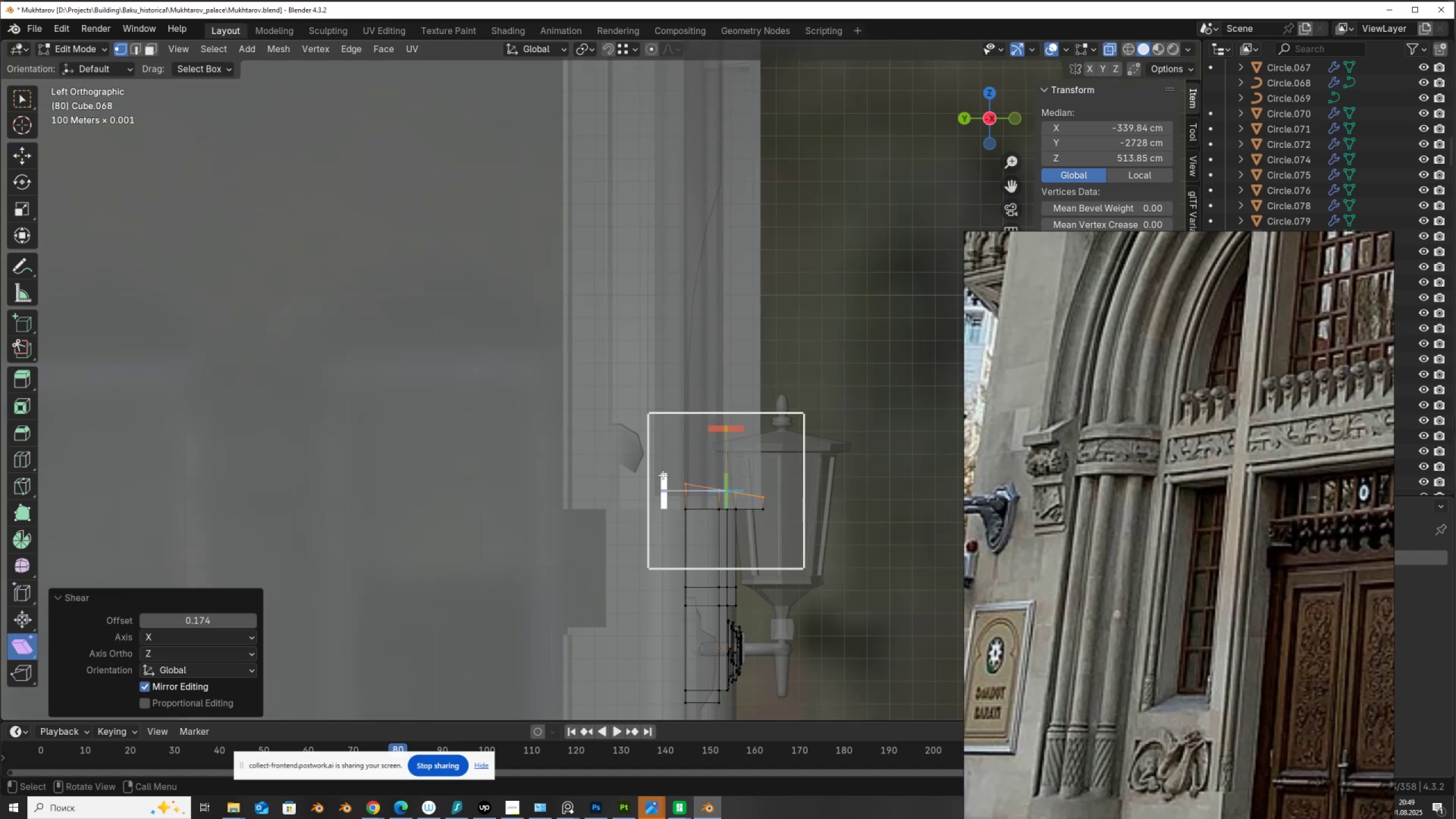 
key(Control+Z)
 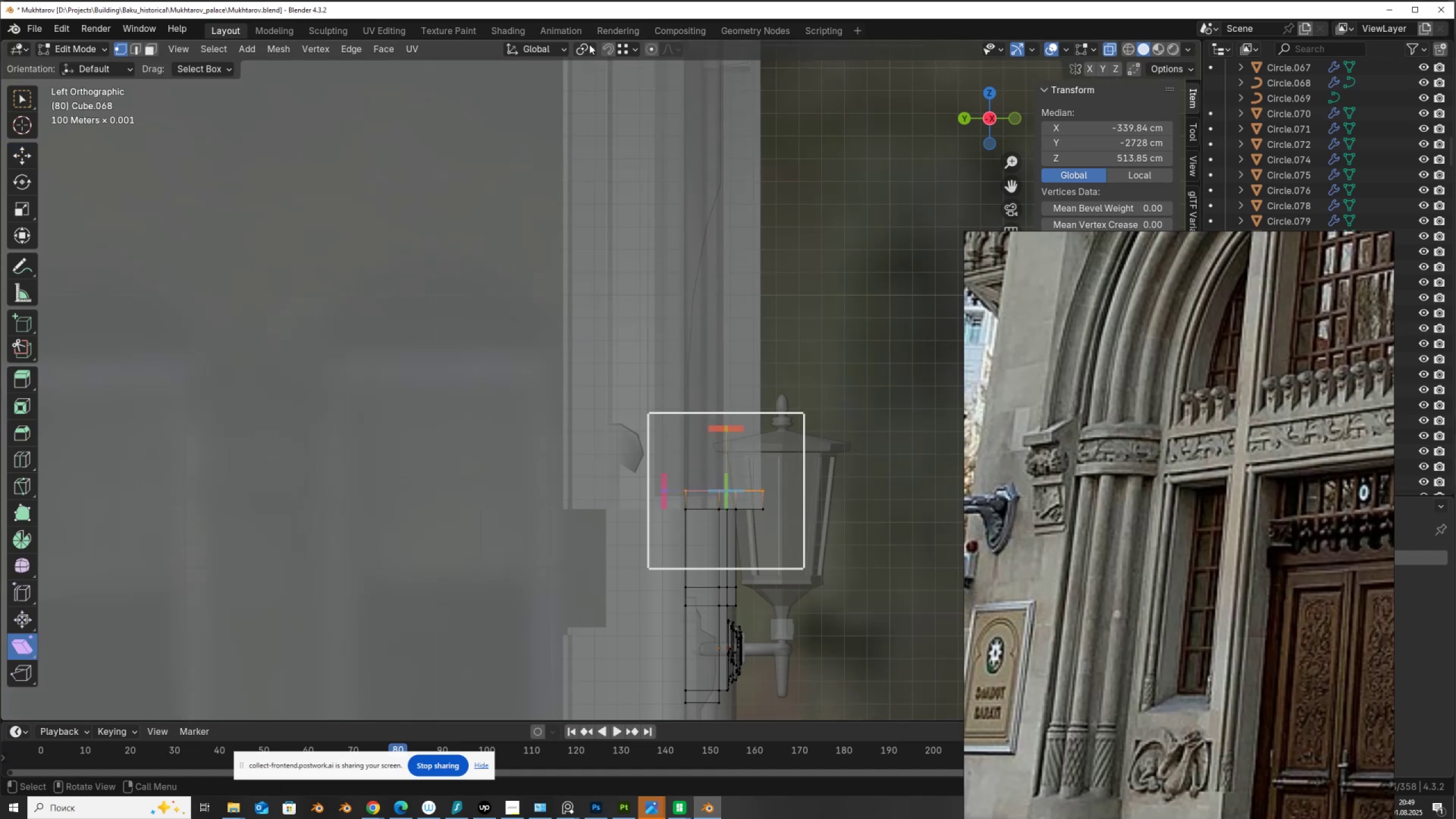 
left_click([589, 44])
 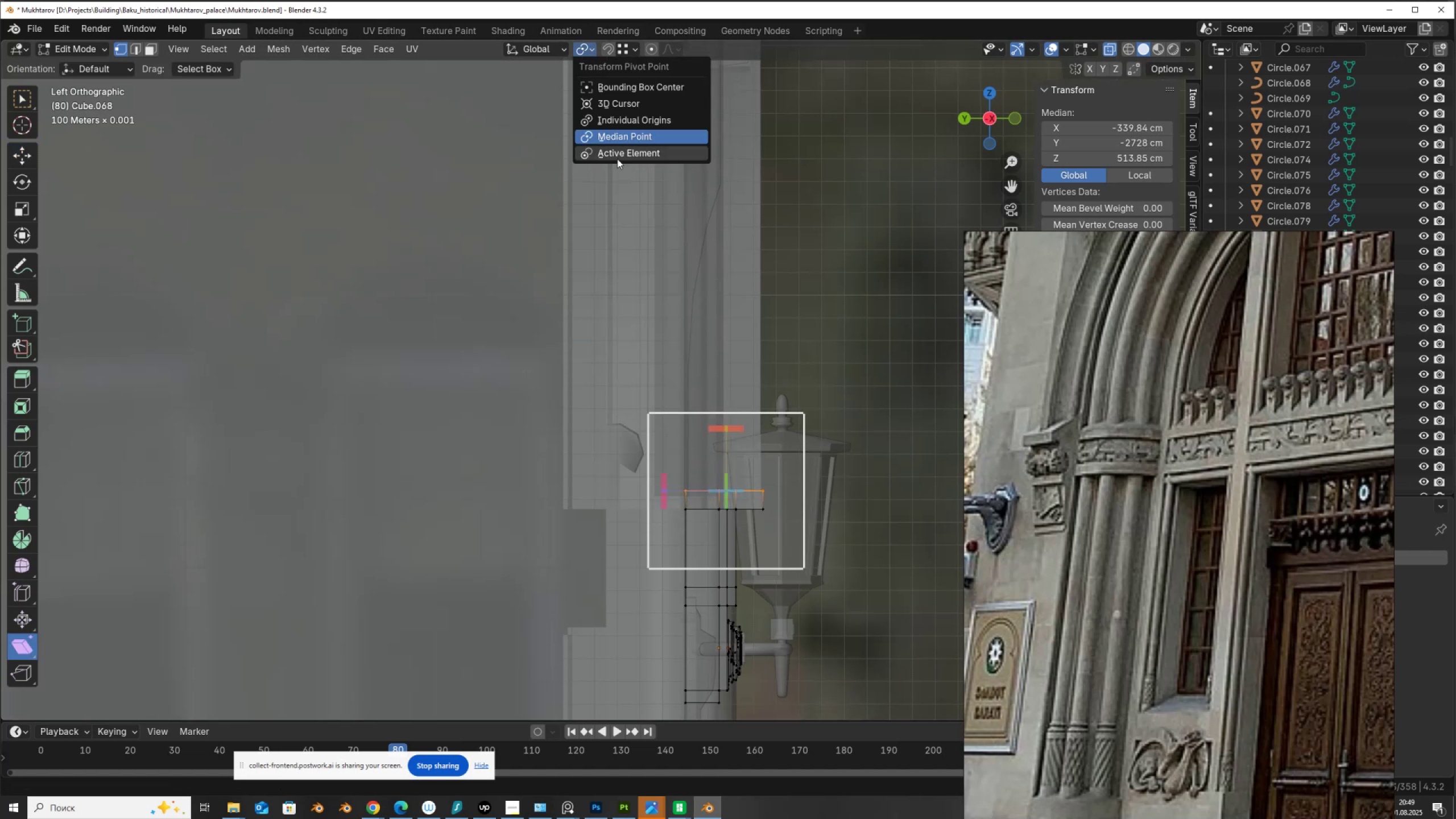 
left_click([616, 152])
 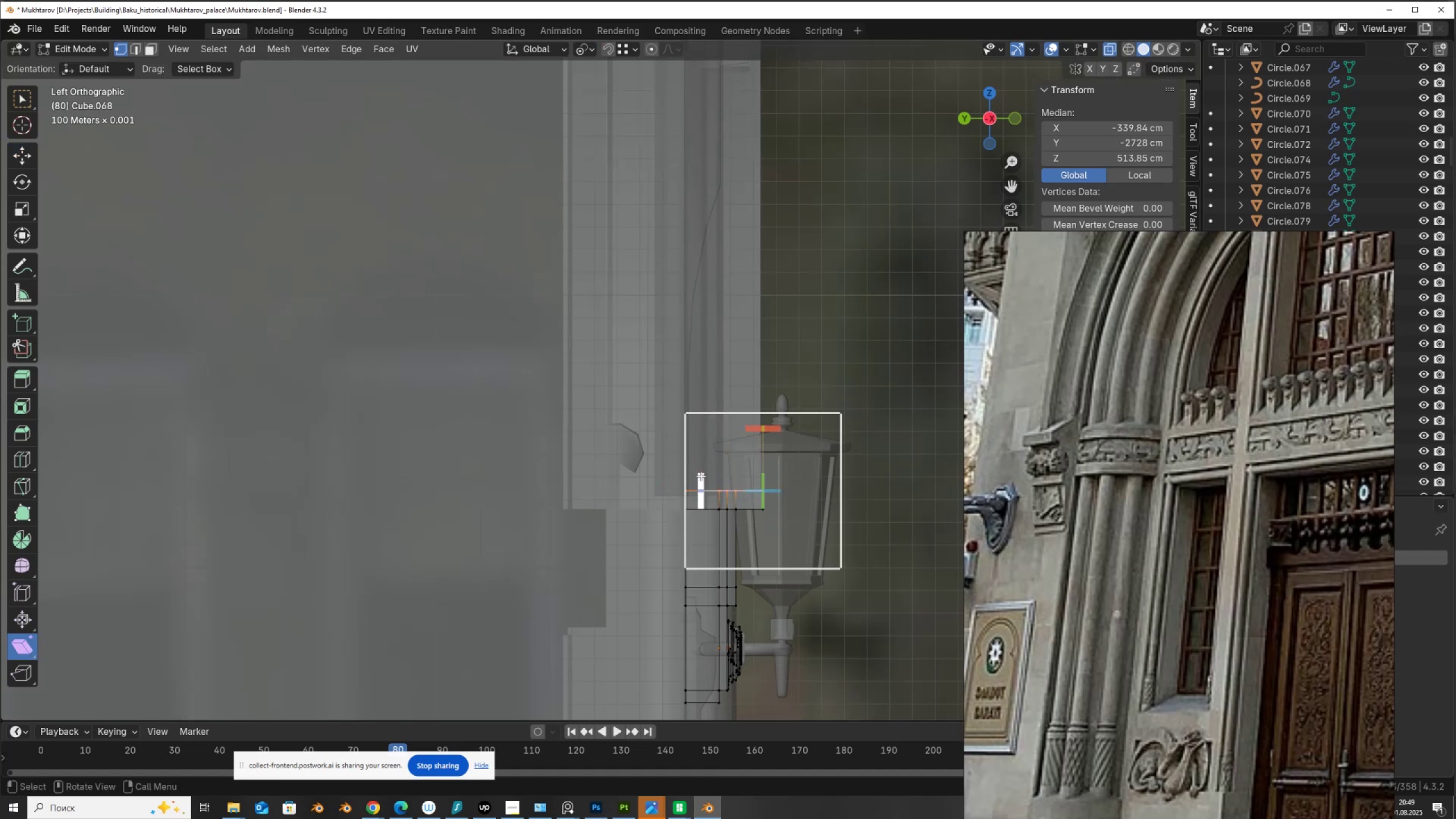 
left_click_drag(start_coordinate=[701, 476], to_coordinate=[751, 266])
 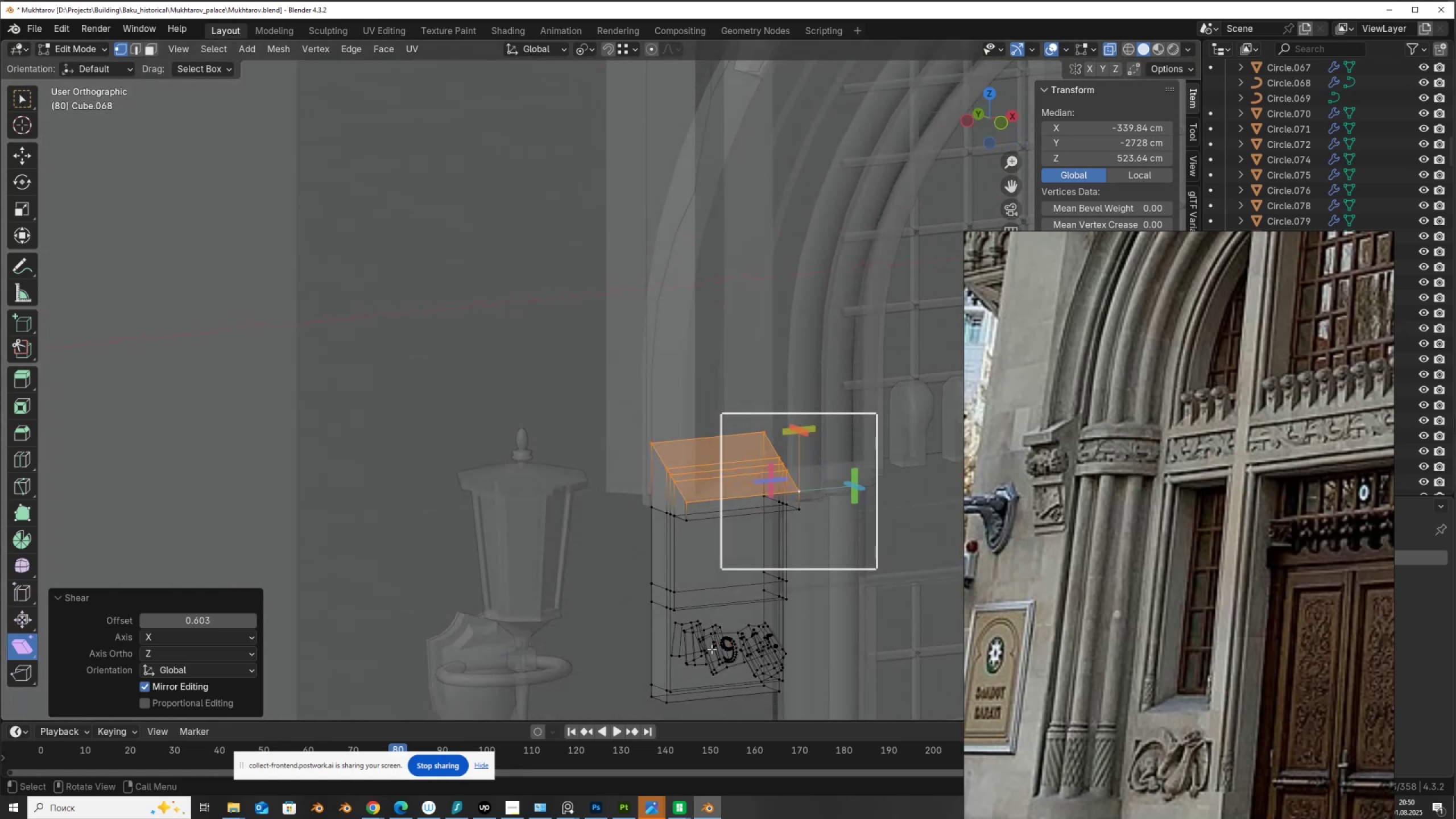 
key(Alt+Z)
 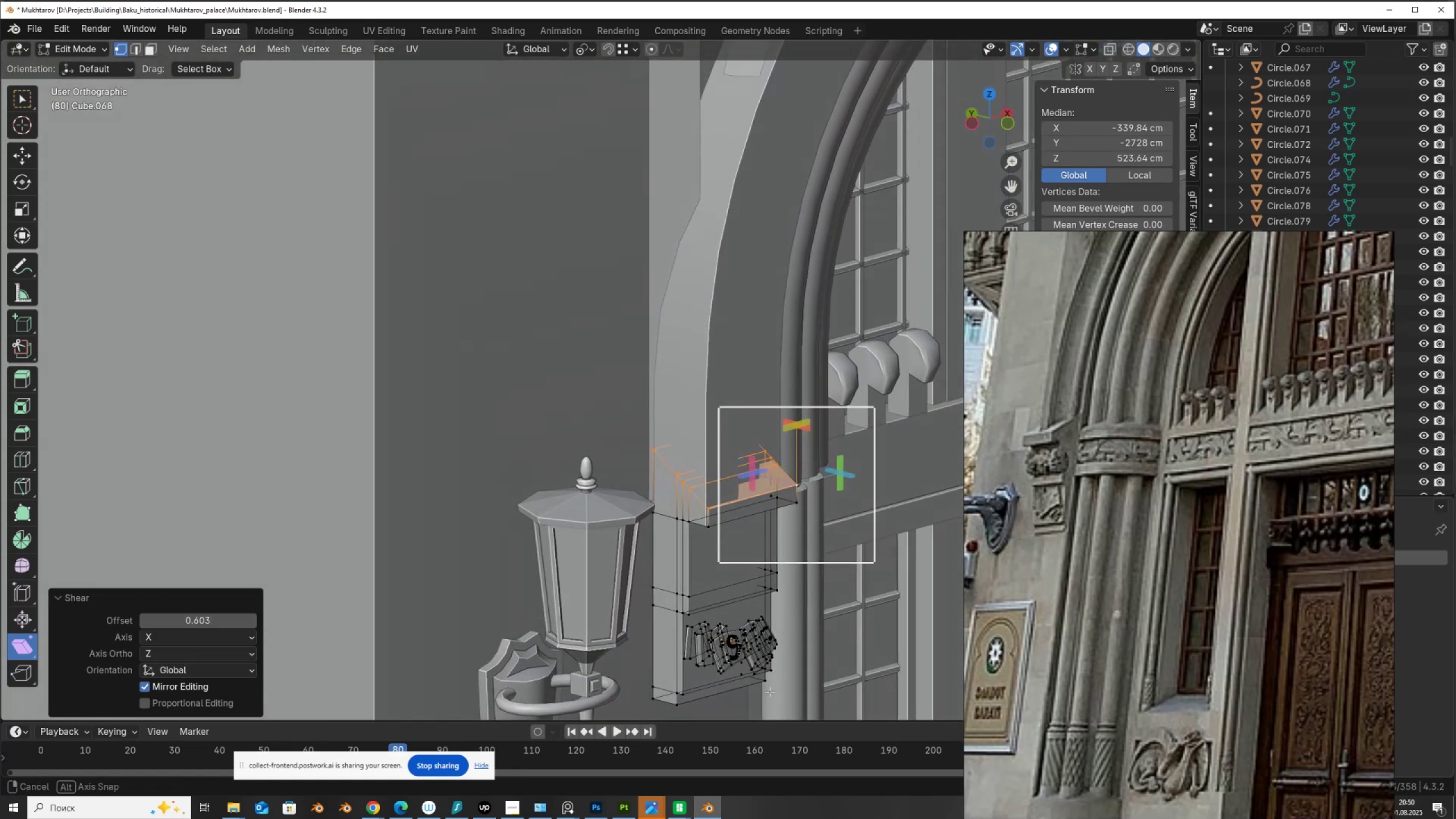 
wait(6.47)
 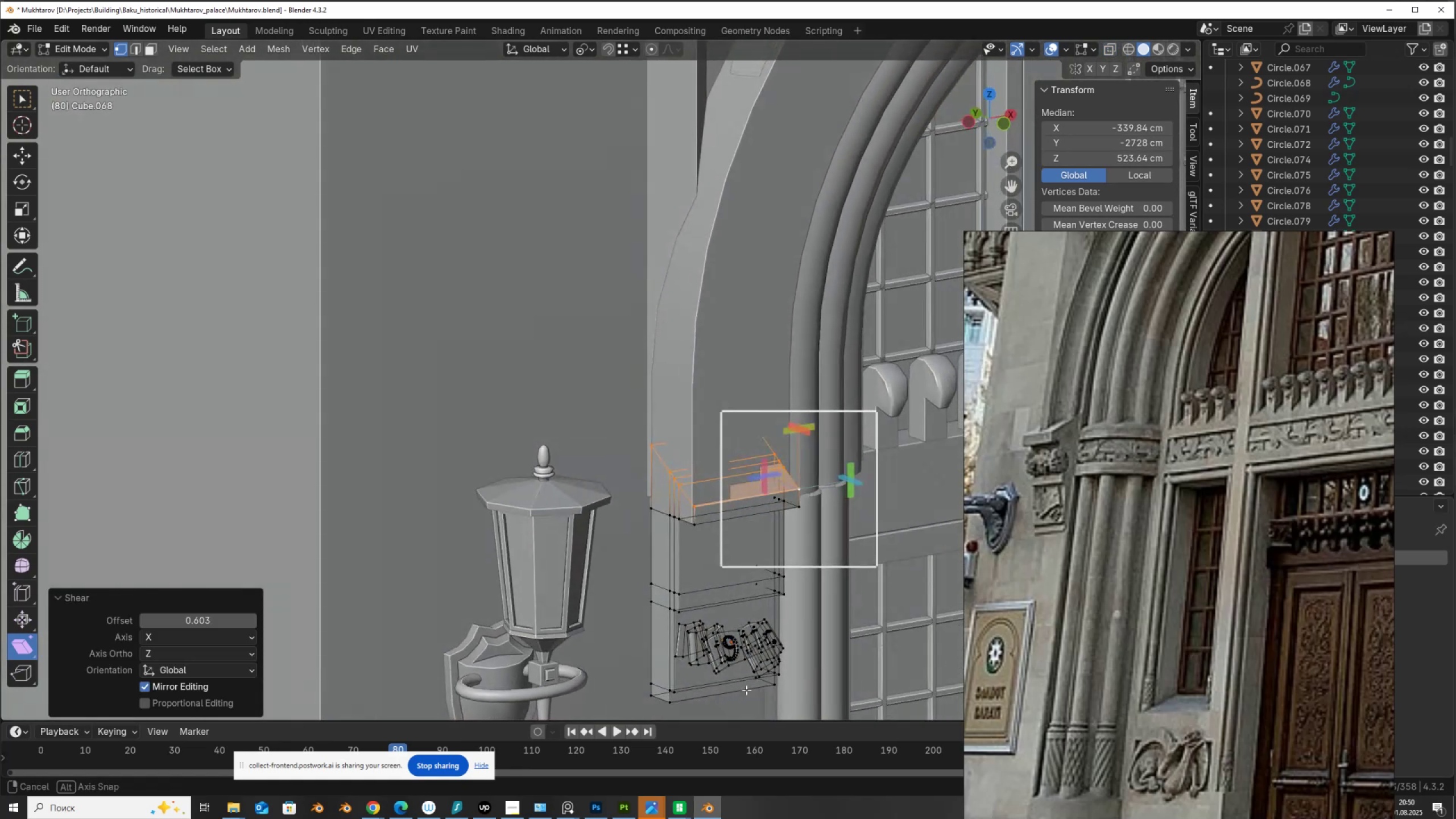 
key(Tab)
 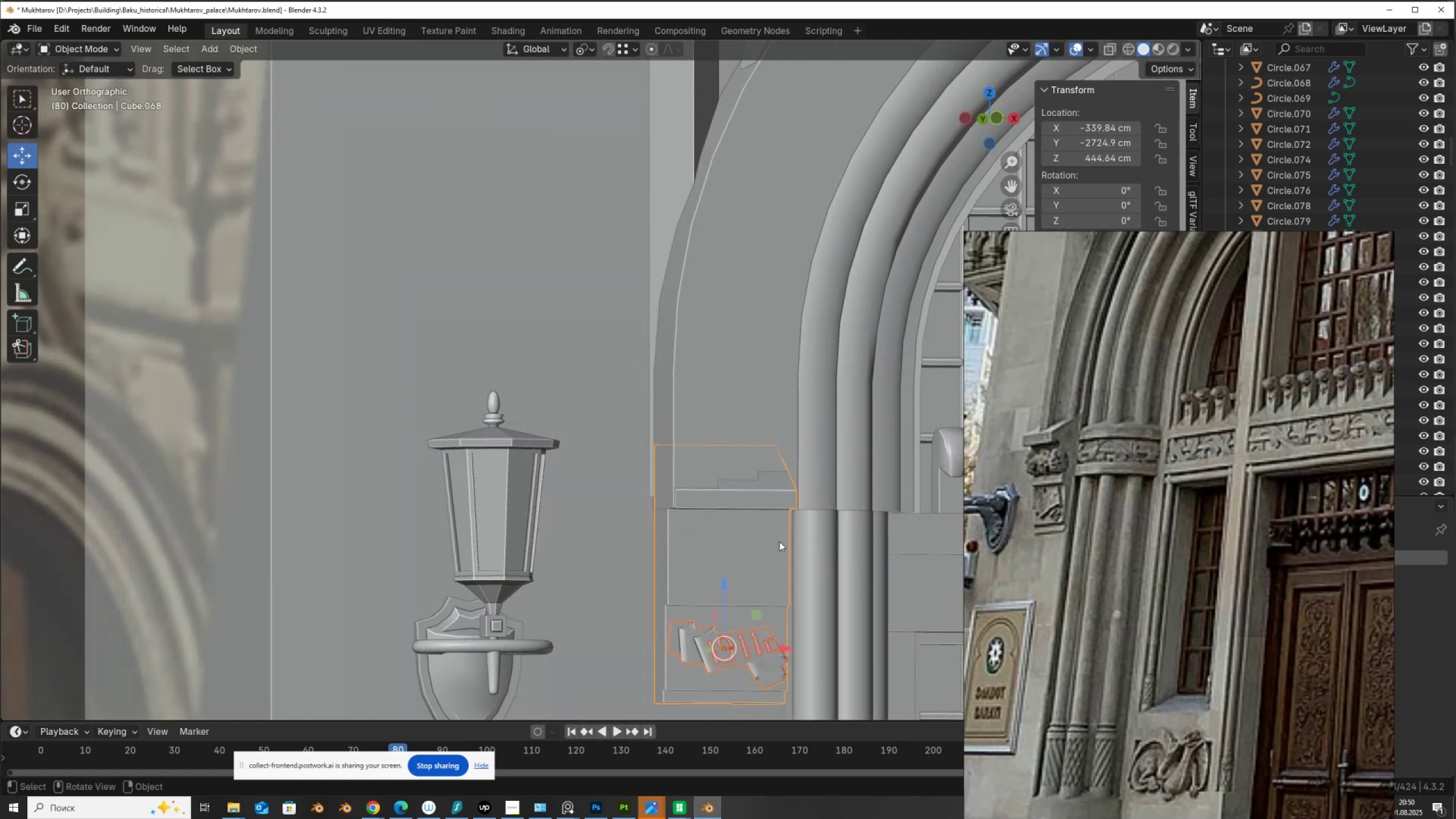 
scroll: coordinate [779, 541], scroll_direction: down, amount: 3.0
 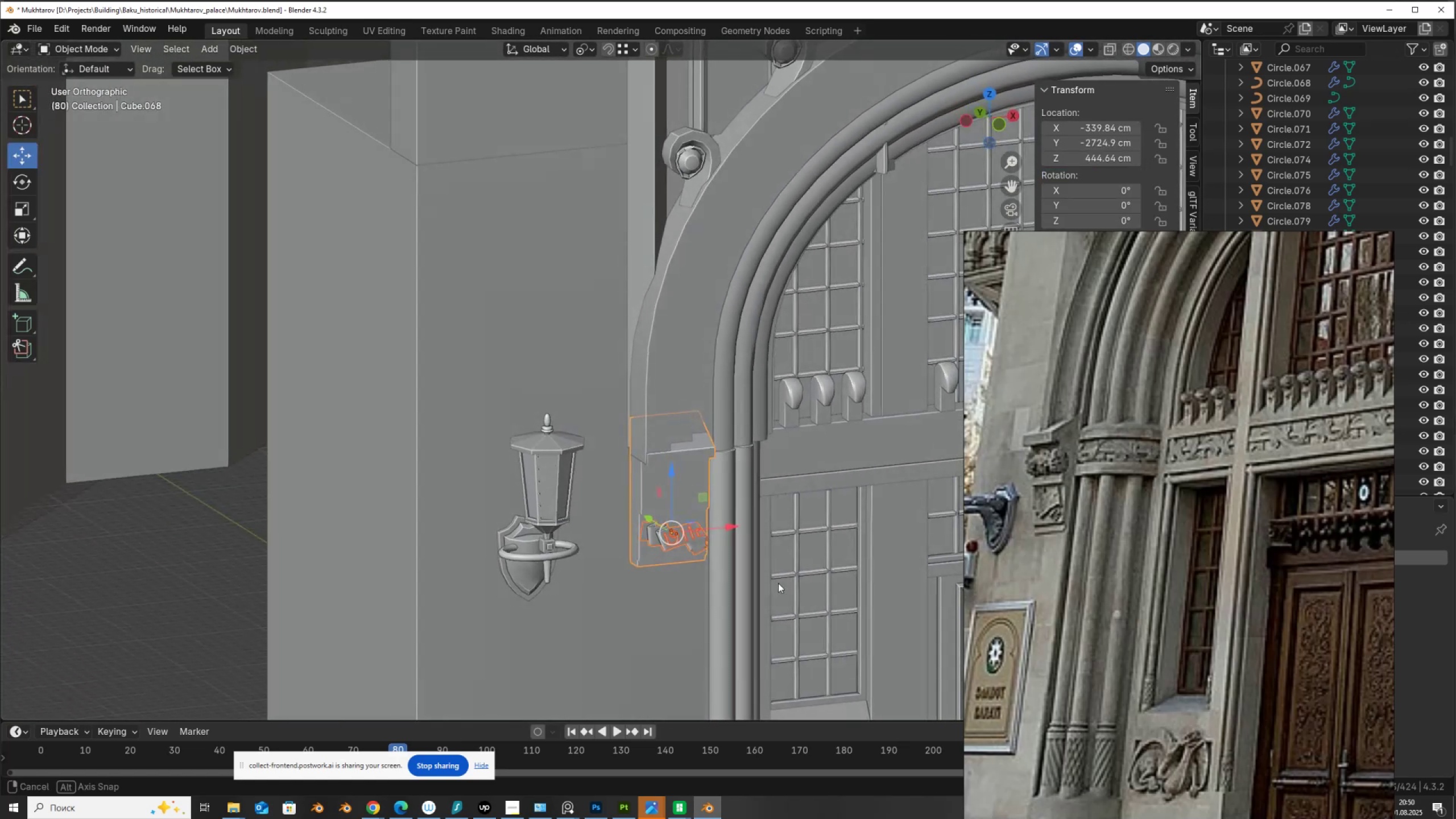 
left_click([673, 480])
 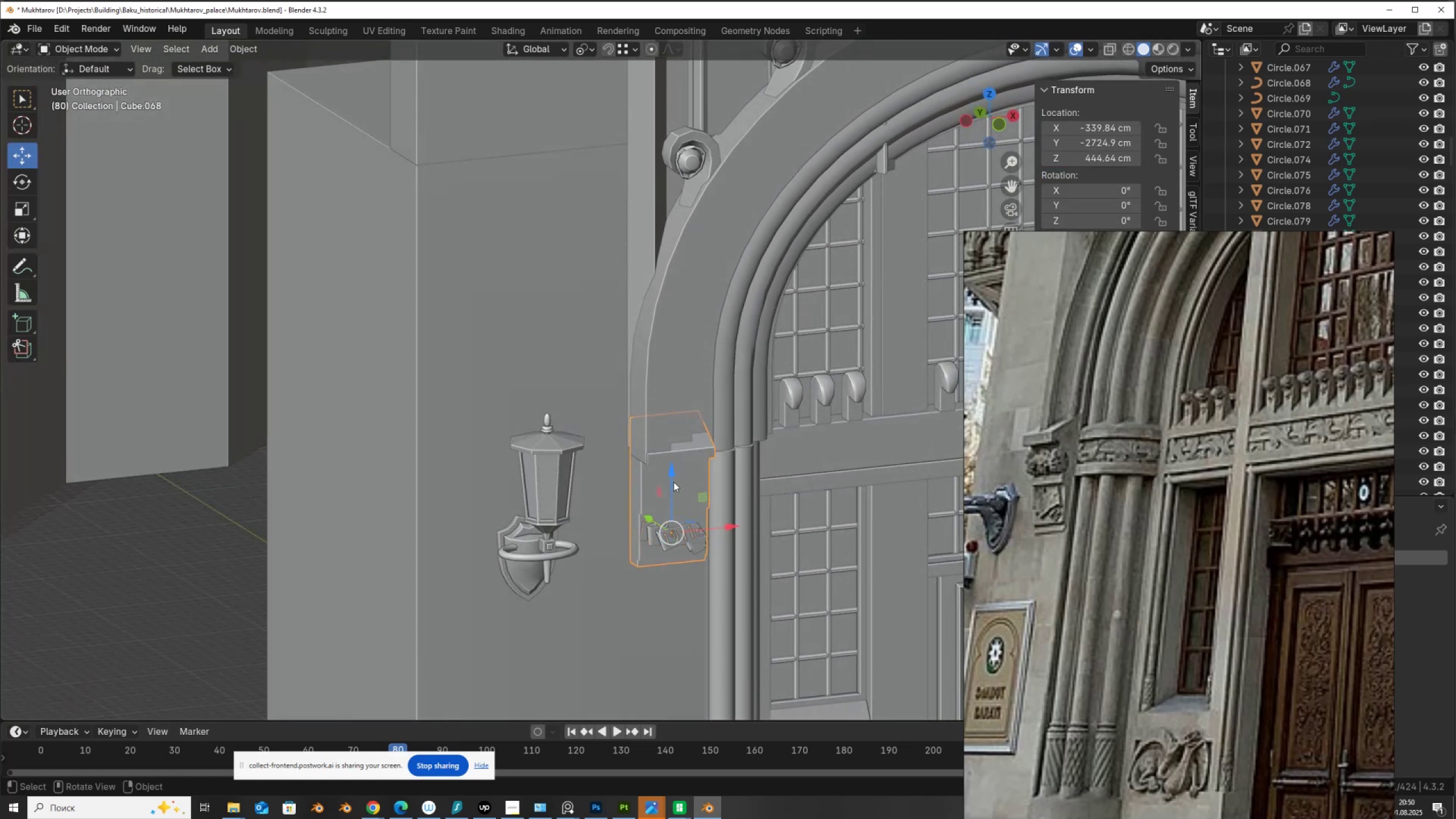 
key(CapsLock)
 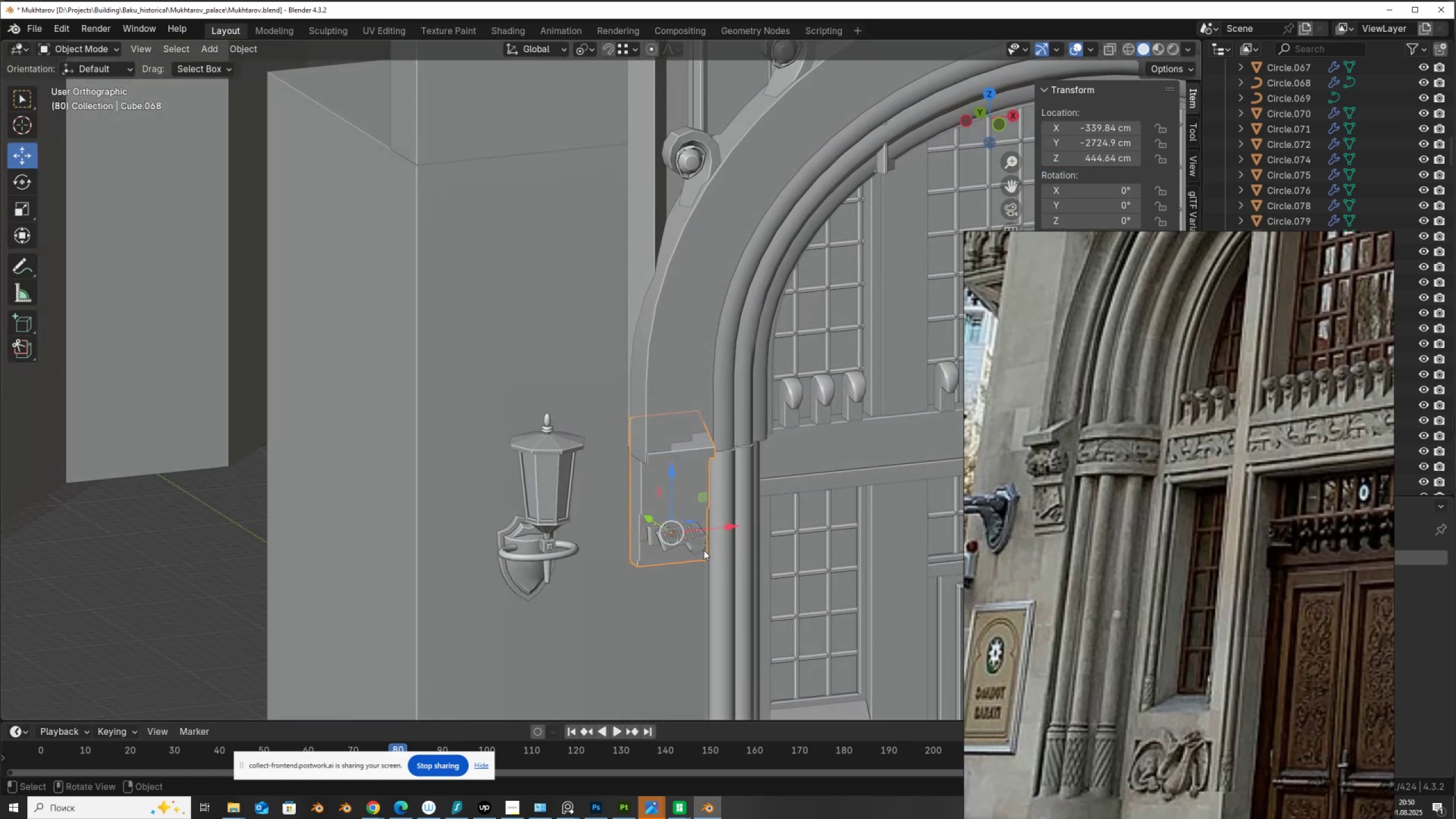 
key(Tab)
 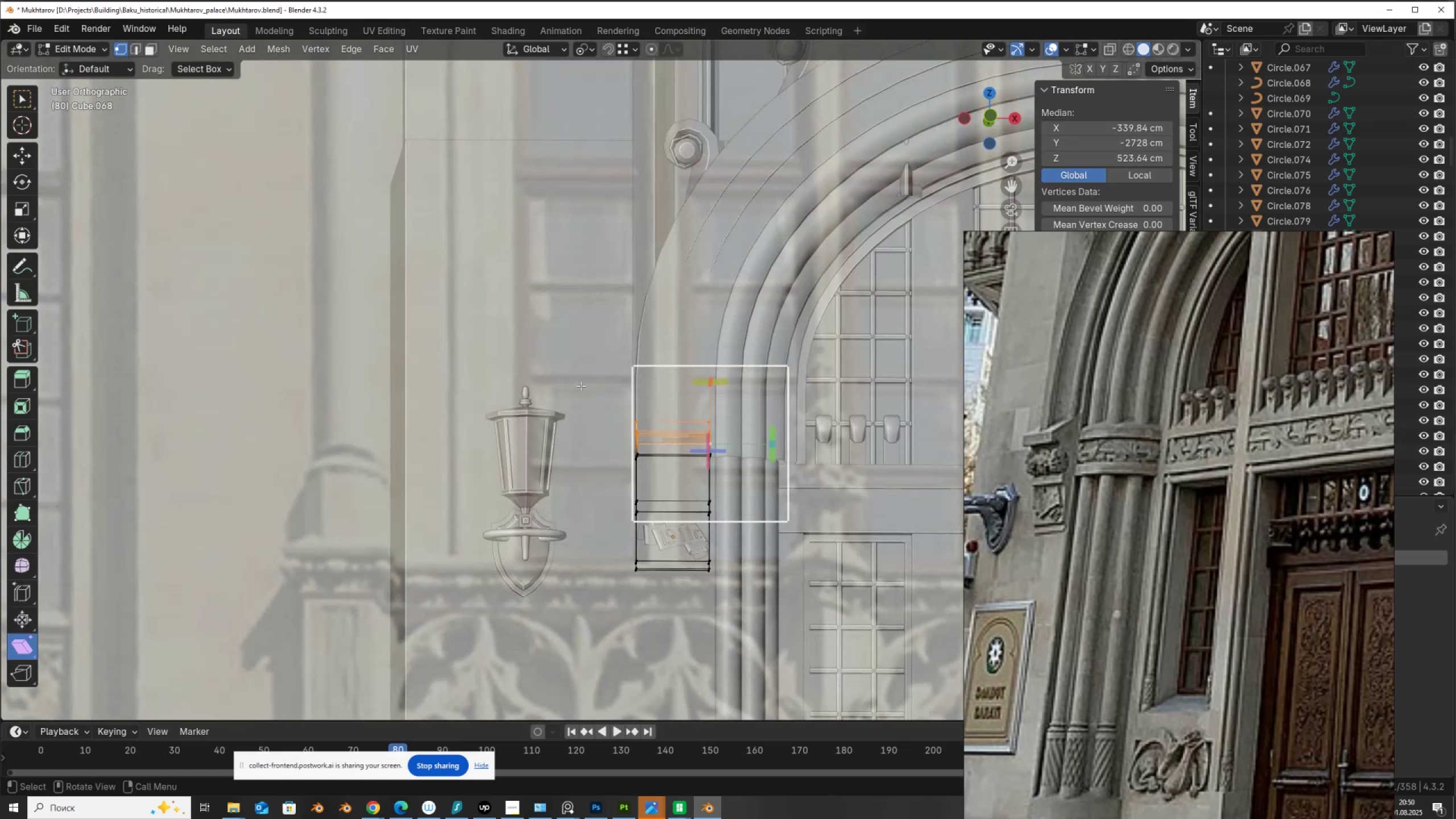 
left_click_drag(start_coordinate=[589, 382], to_coordinate=[649, 631])
 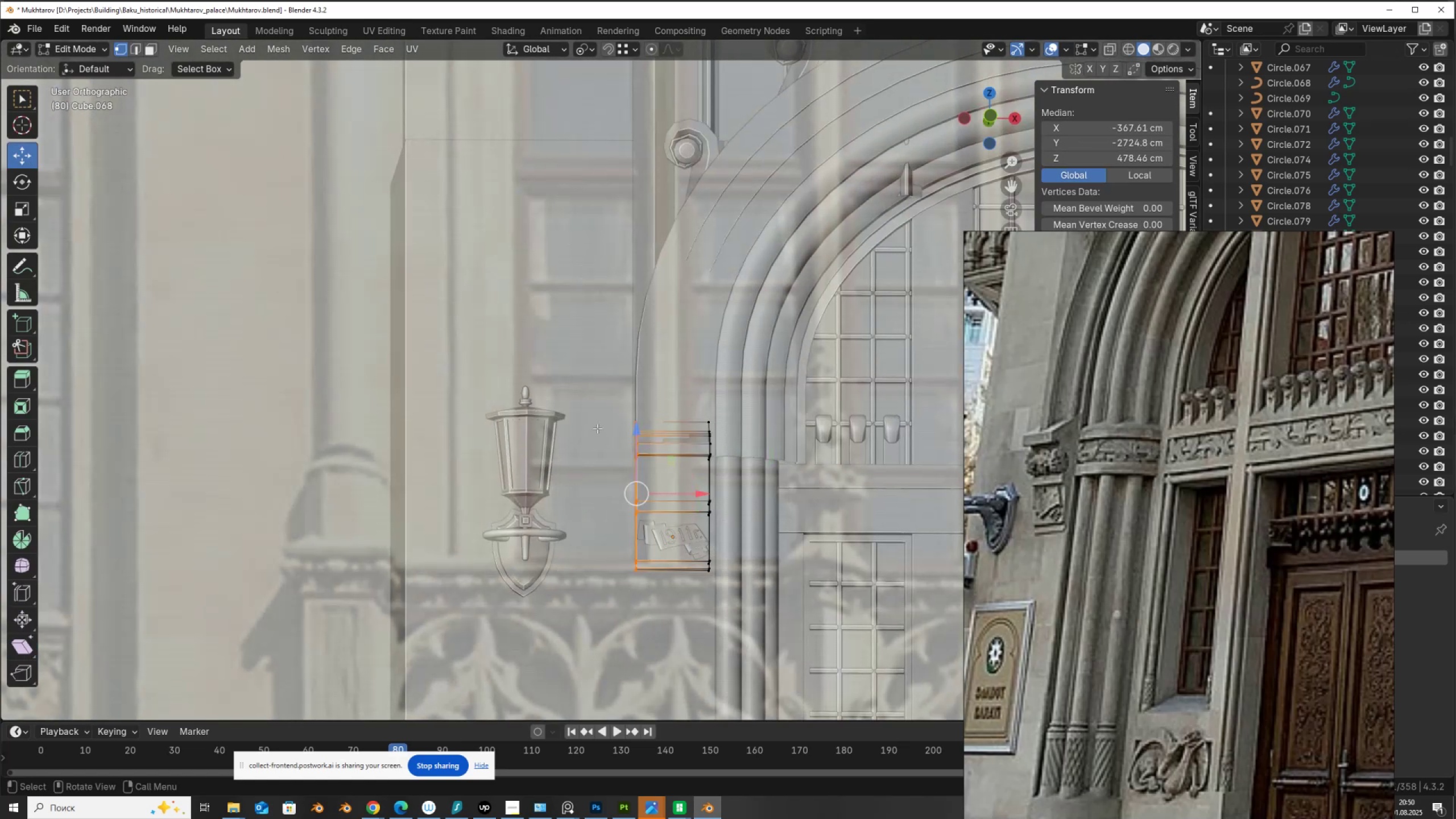 
left_click_drag(start_coordinate=[694, 495], to_coordinate=[682, 495])
 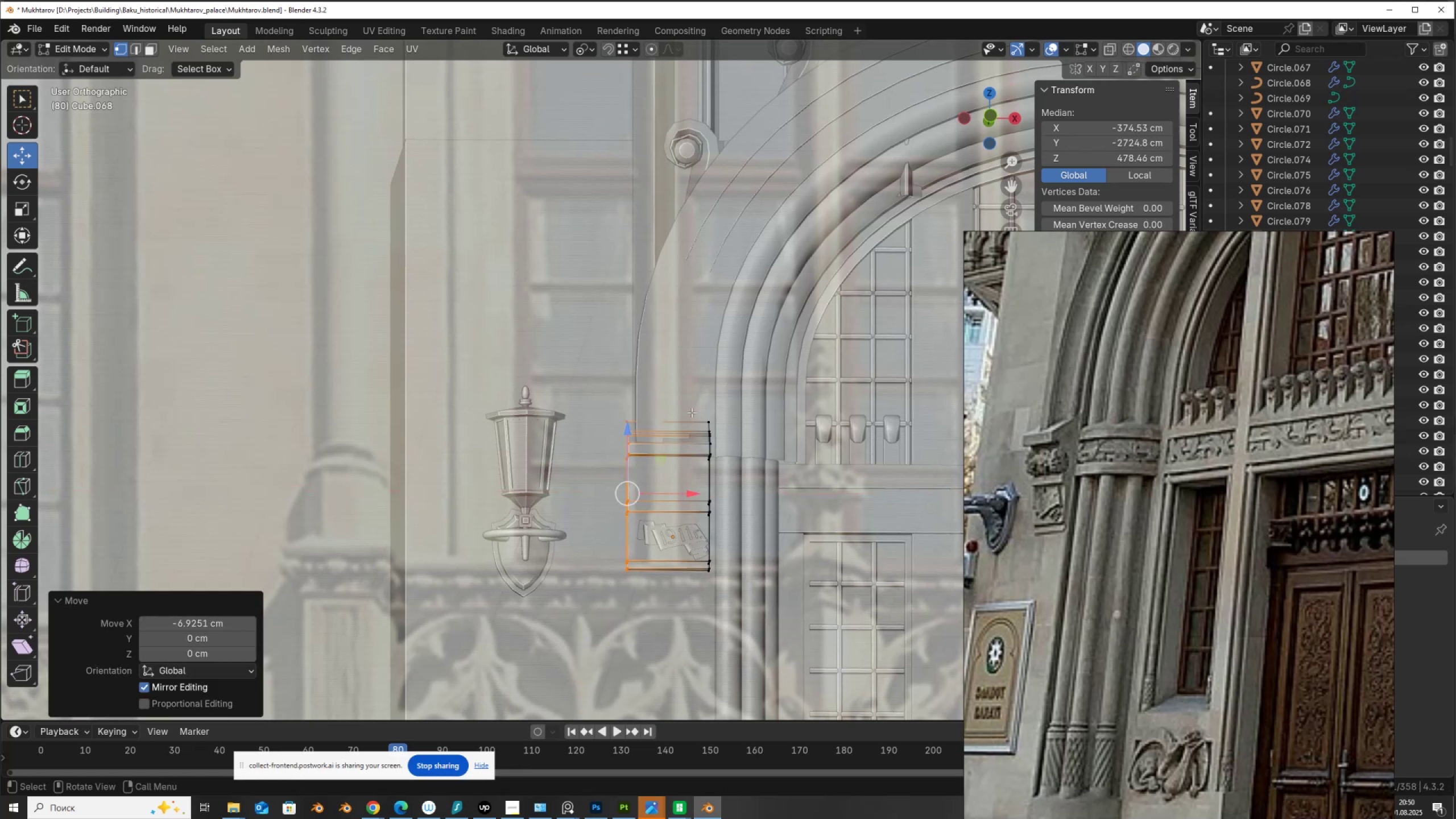 
left_click_drag(start_coordinate=[692, 408], to_coordinate=[759, 590])
 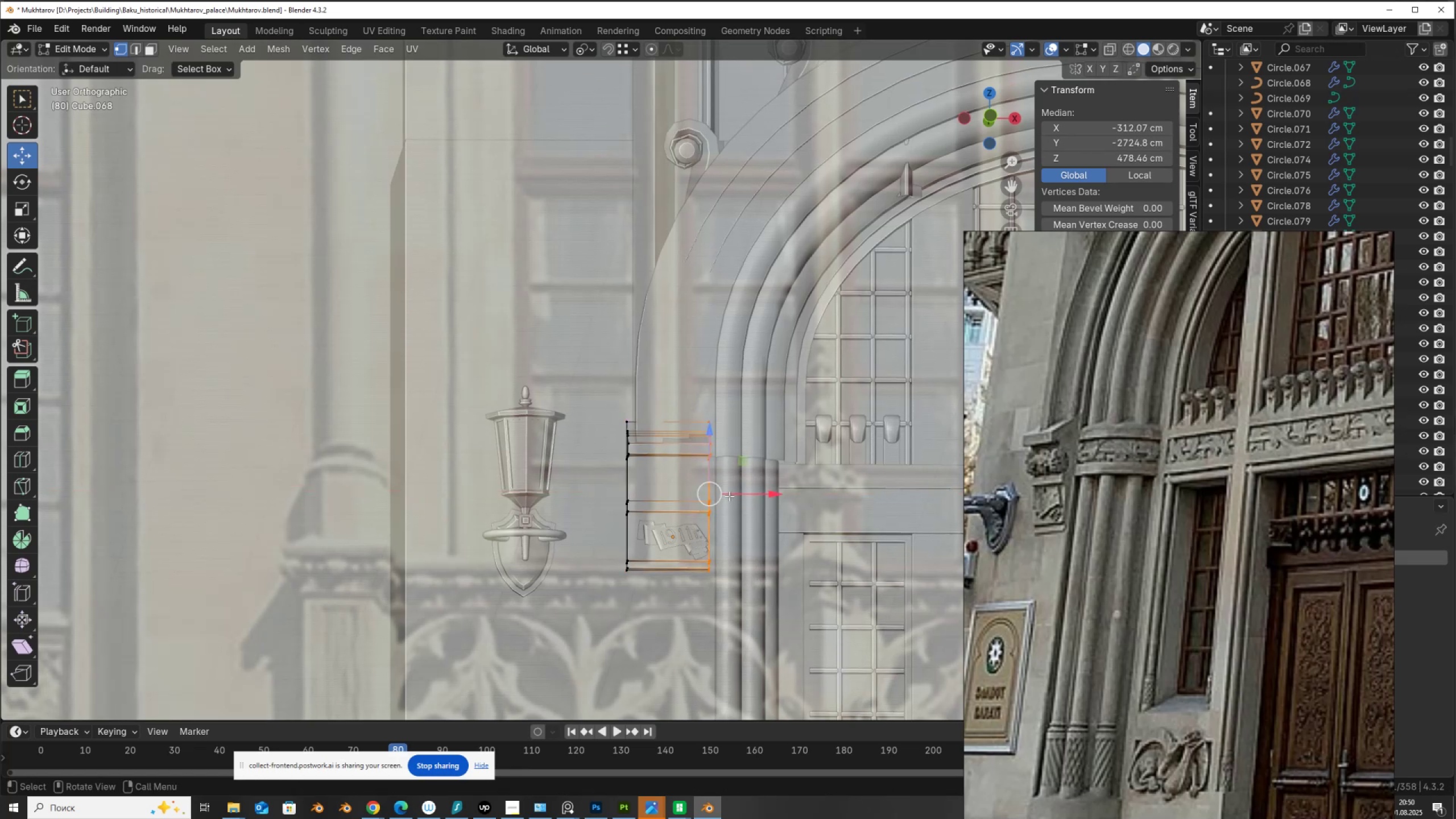 
left_click_drag(start_coordinate=[732, 495], to_coordinate=[741, 495])
 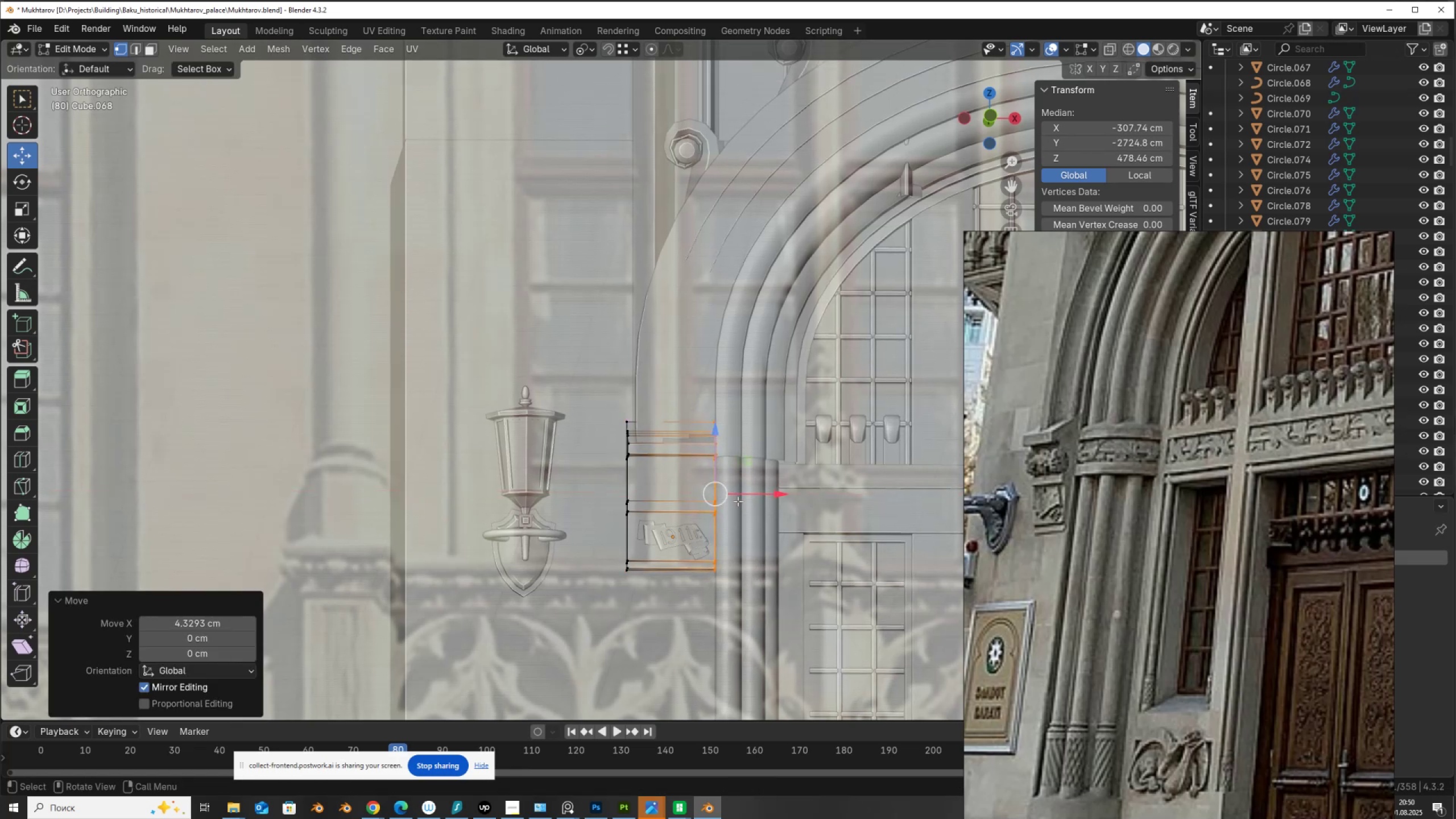 
key(Tab)
 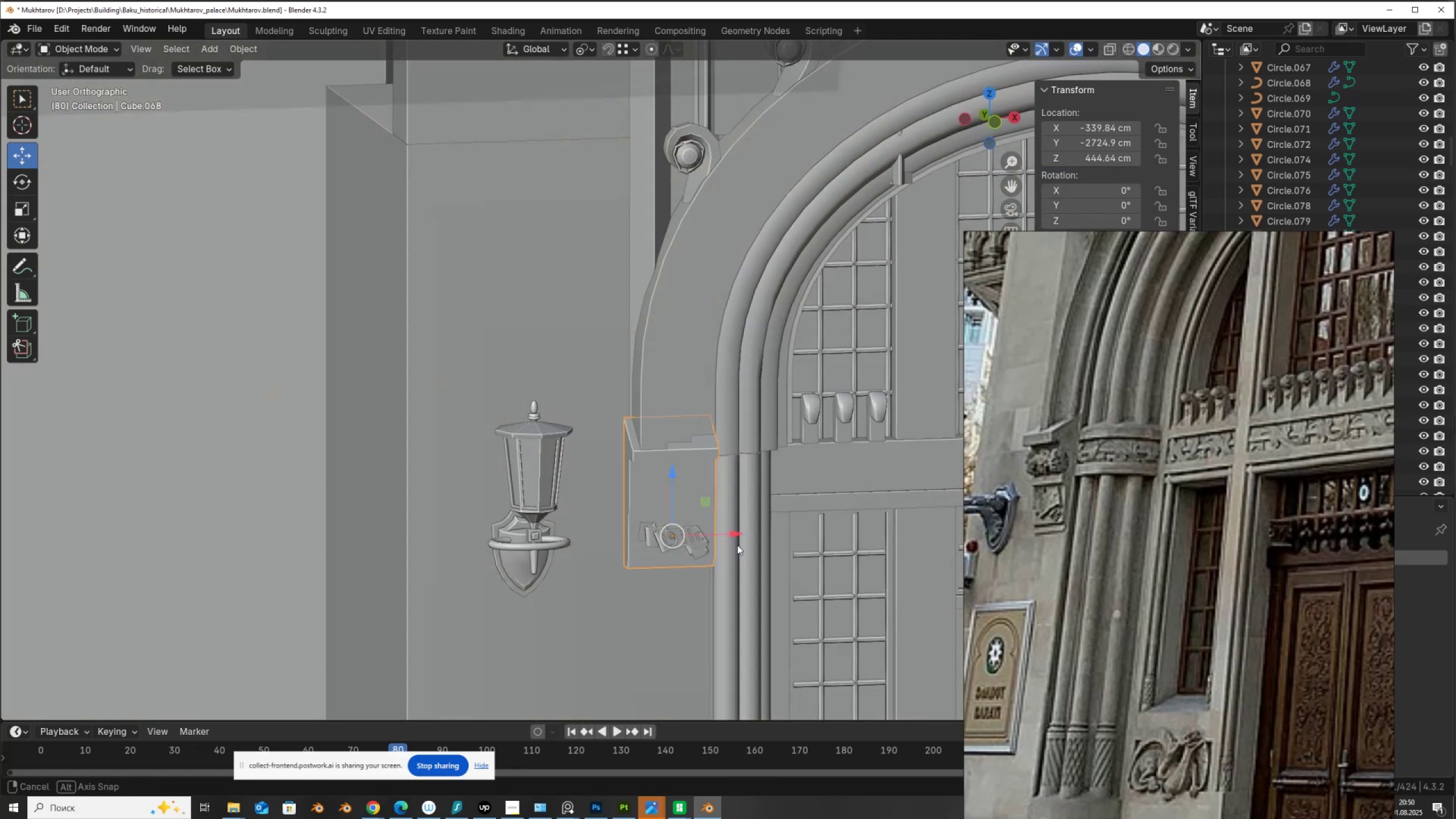 
key(Alt+AltLeft)
 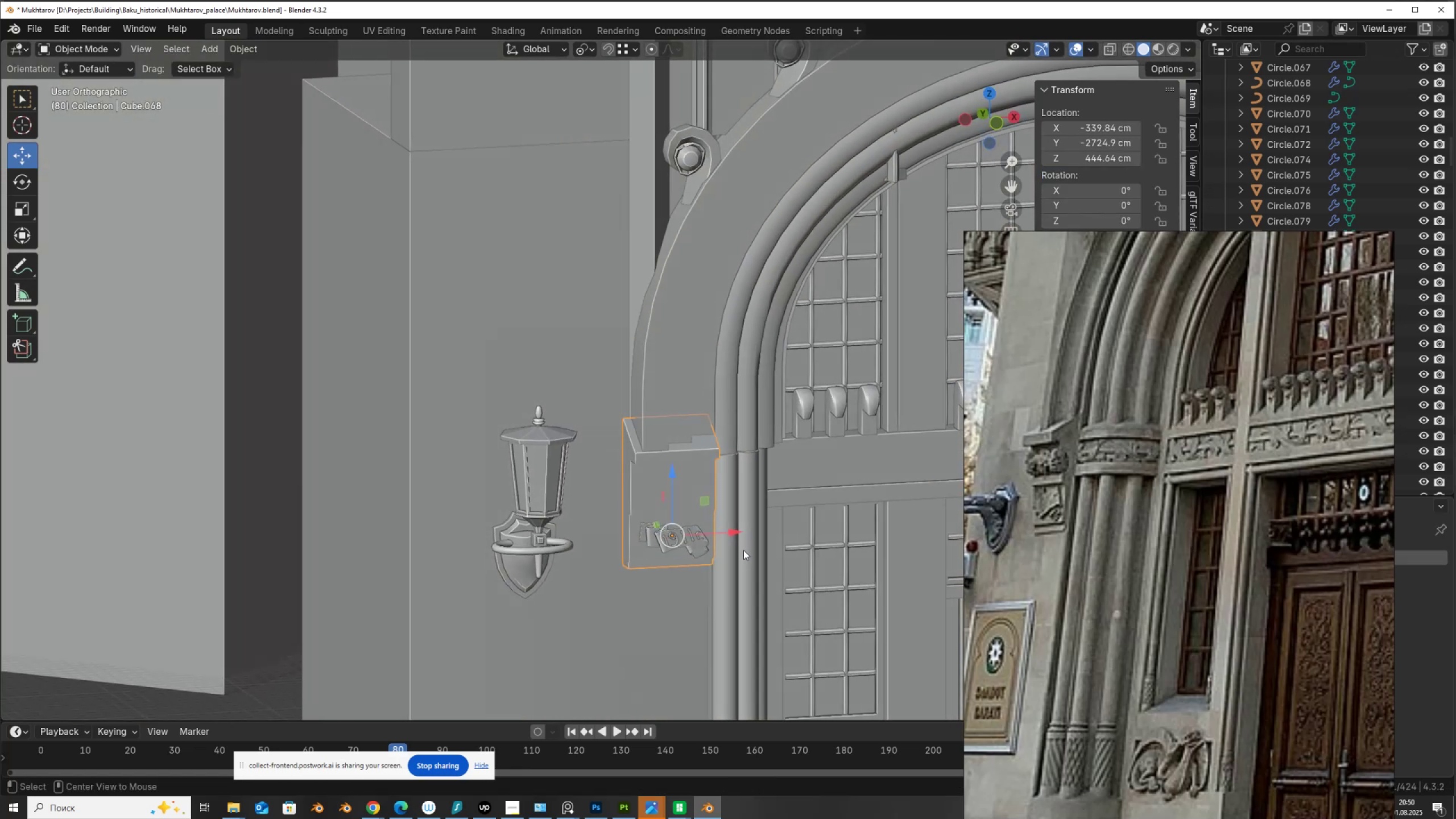 
key(Alt+Z)
 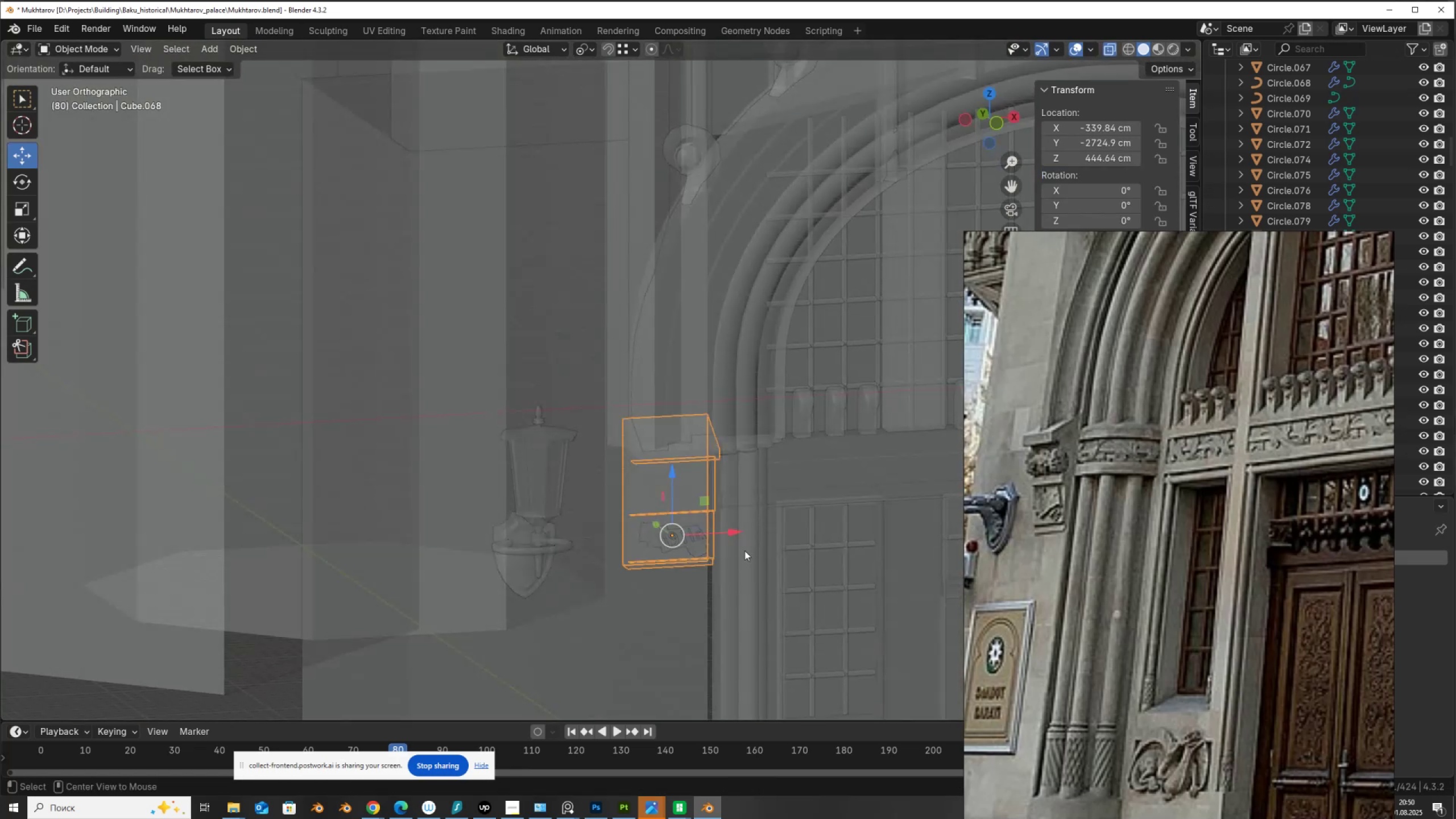 
scroll: coordinate [745, 551], scroll_direction: down, amount: 1.0
 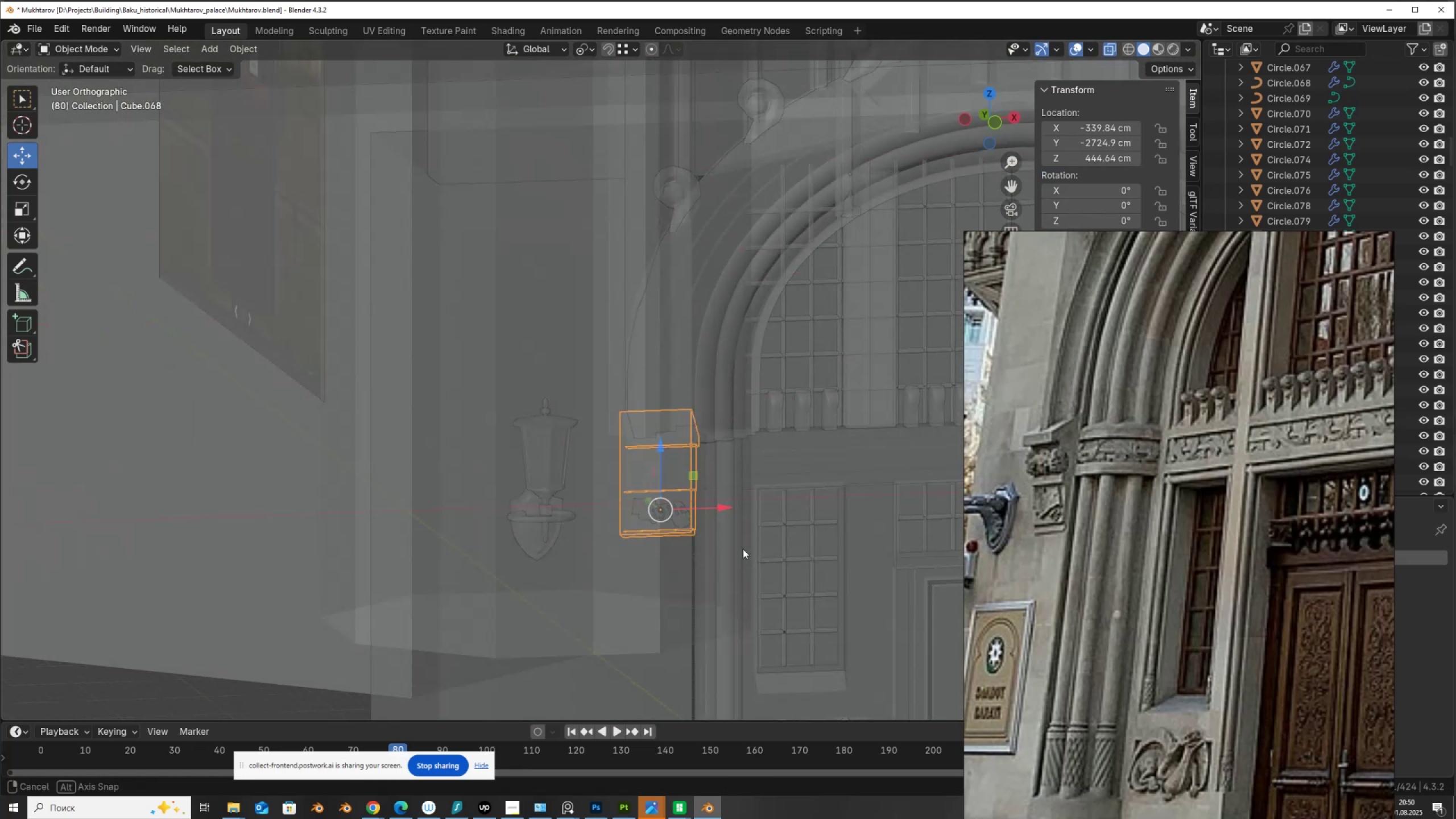 
key(Alt+AltLeft)
 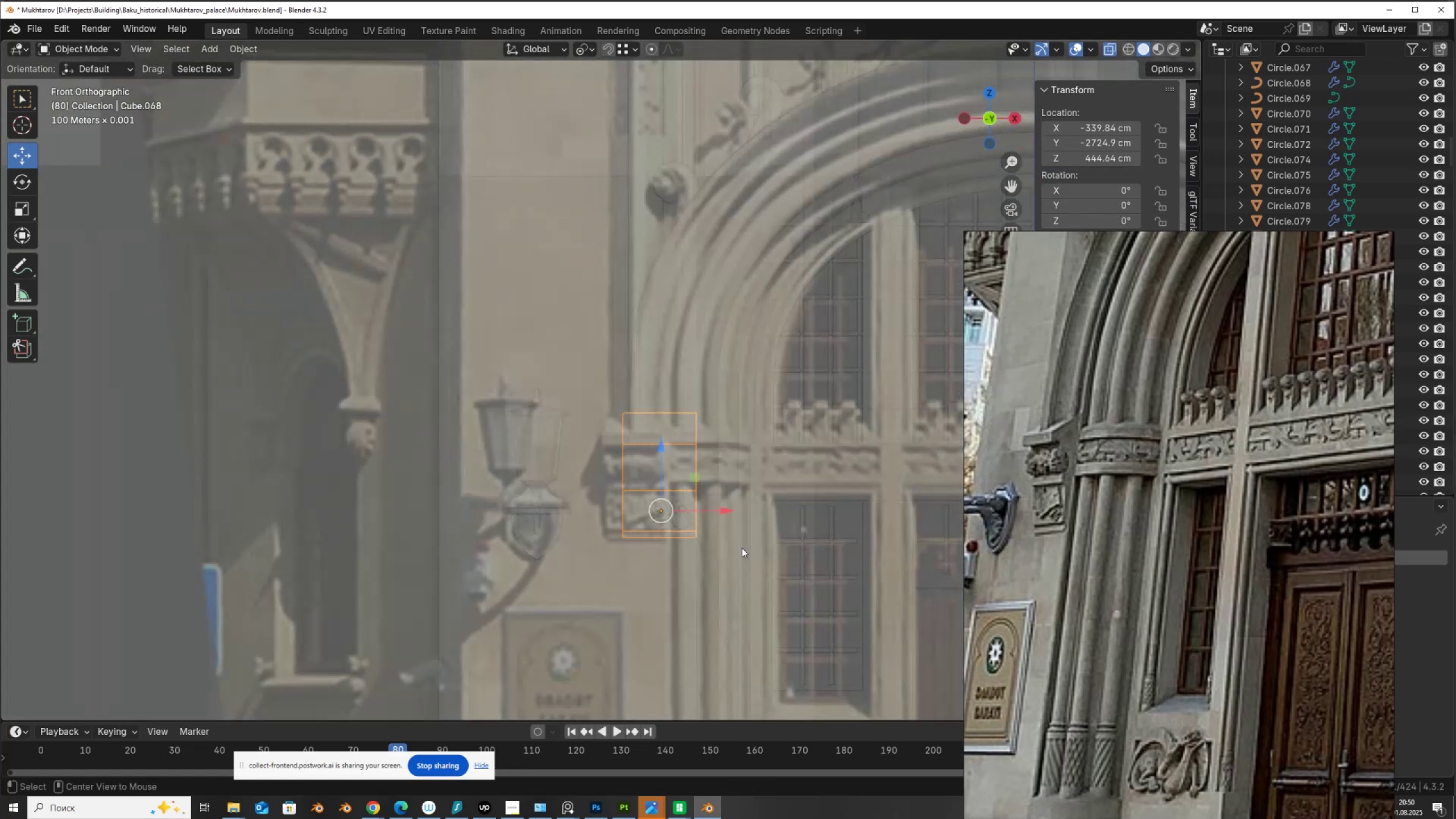 
key(Alt+Z)
 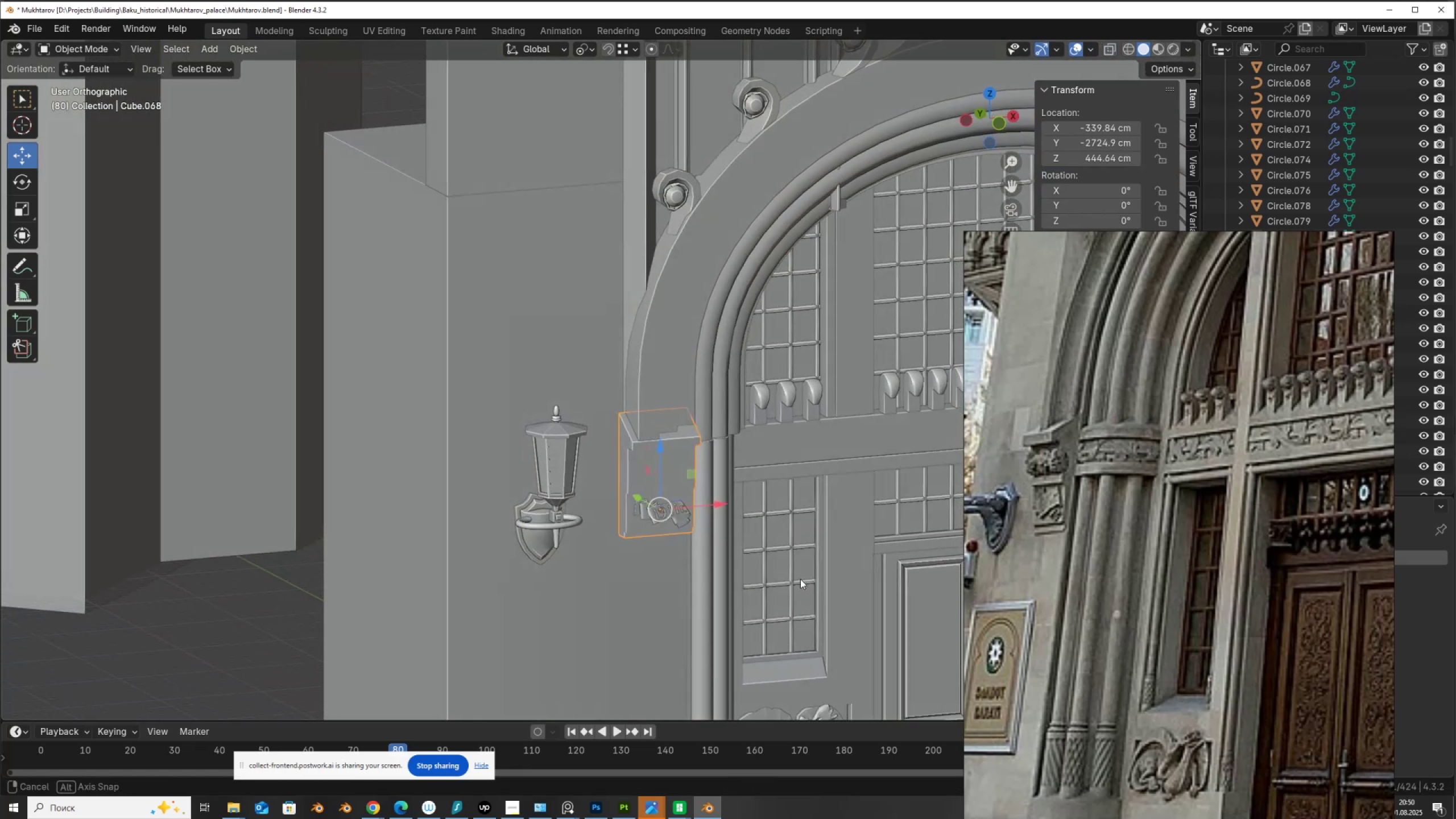 
hold_key(key=ShiftLeft, duration=0.47)
 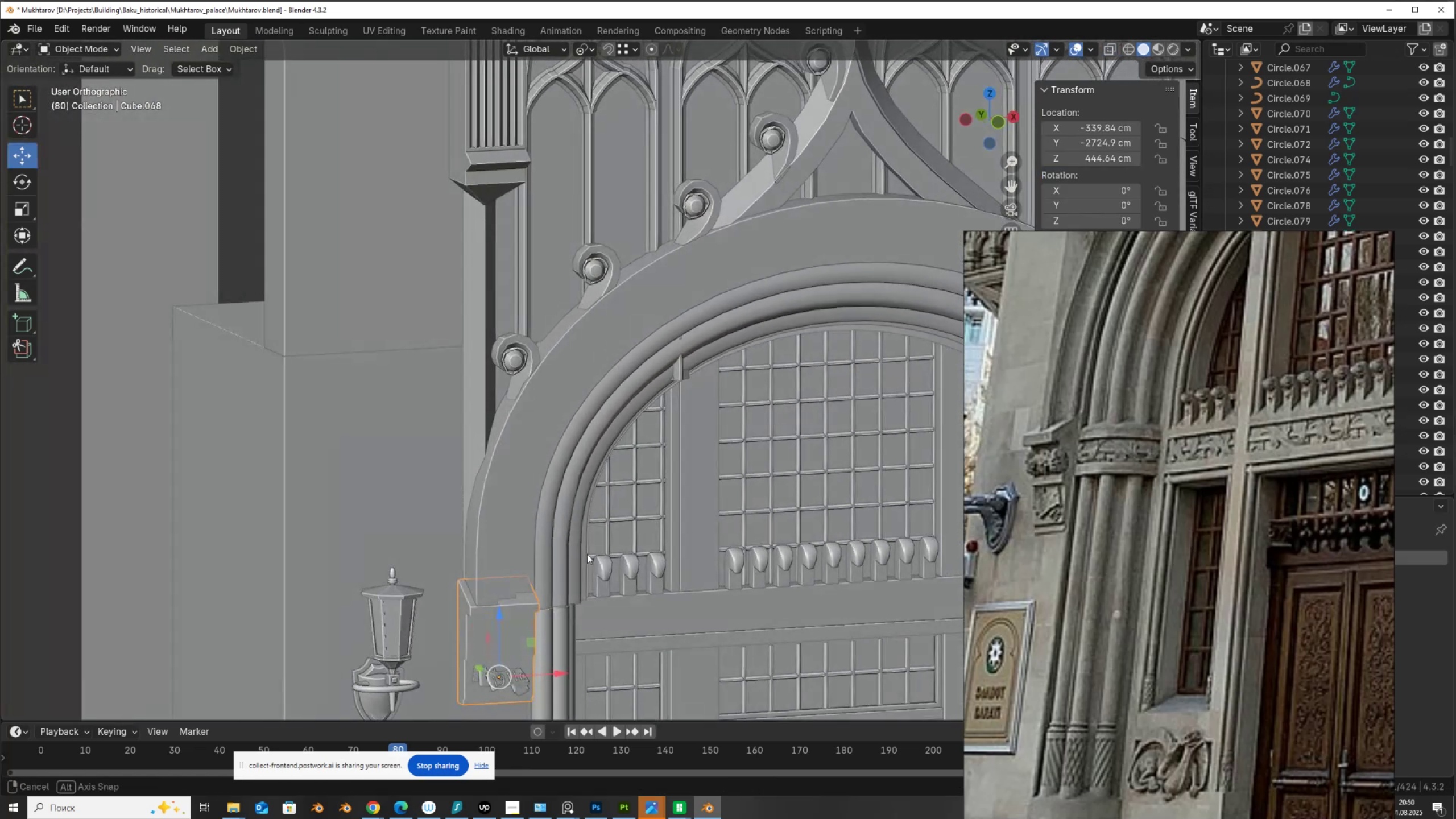 
scroll: coordinate [1183, 573], scroll_direction: down, amount: 10.0
 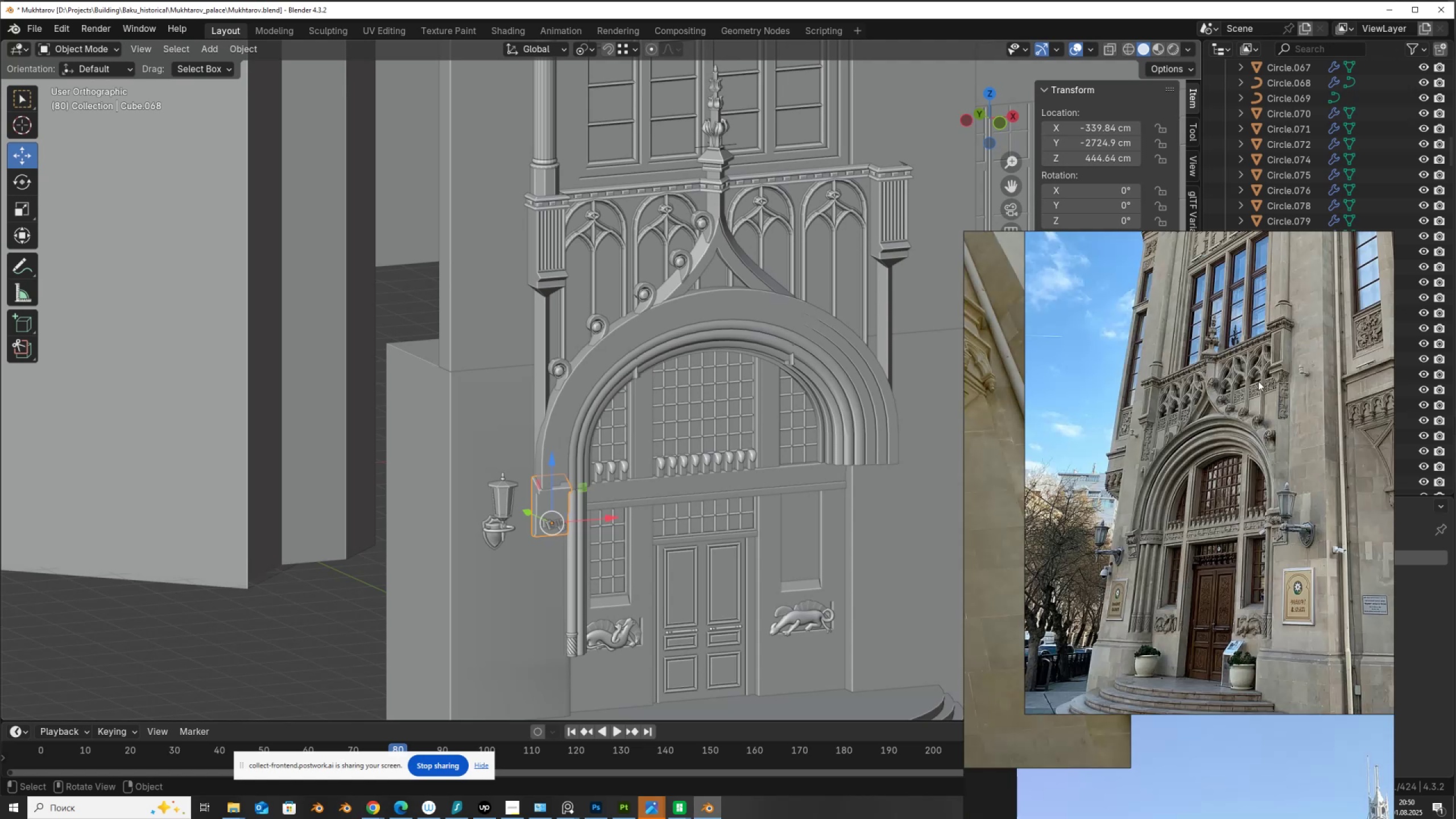 
scroll: coordinate [1279, 353], scroll_direction: up, amount: 1.0
 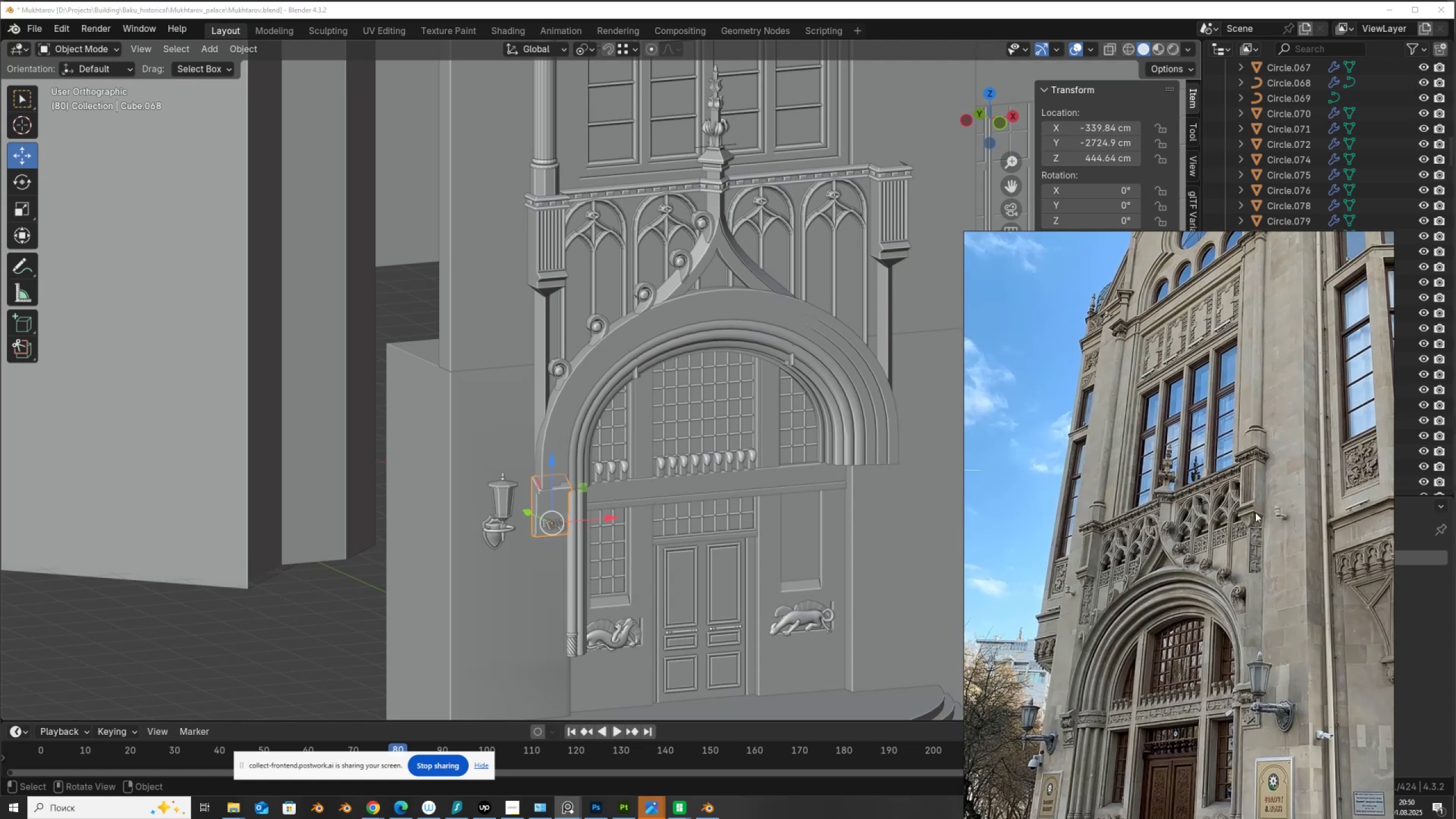 
scroll: coordinate [1255, 512], scroll_direction: down, amount: 1.0
 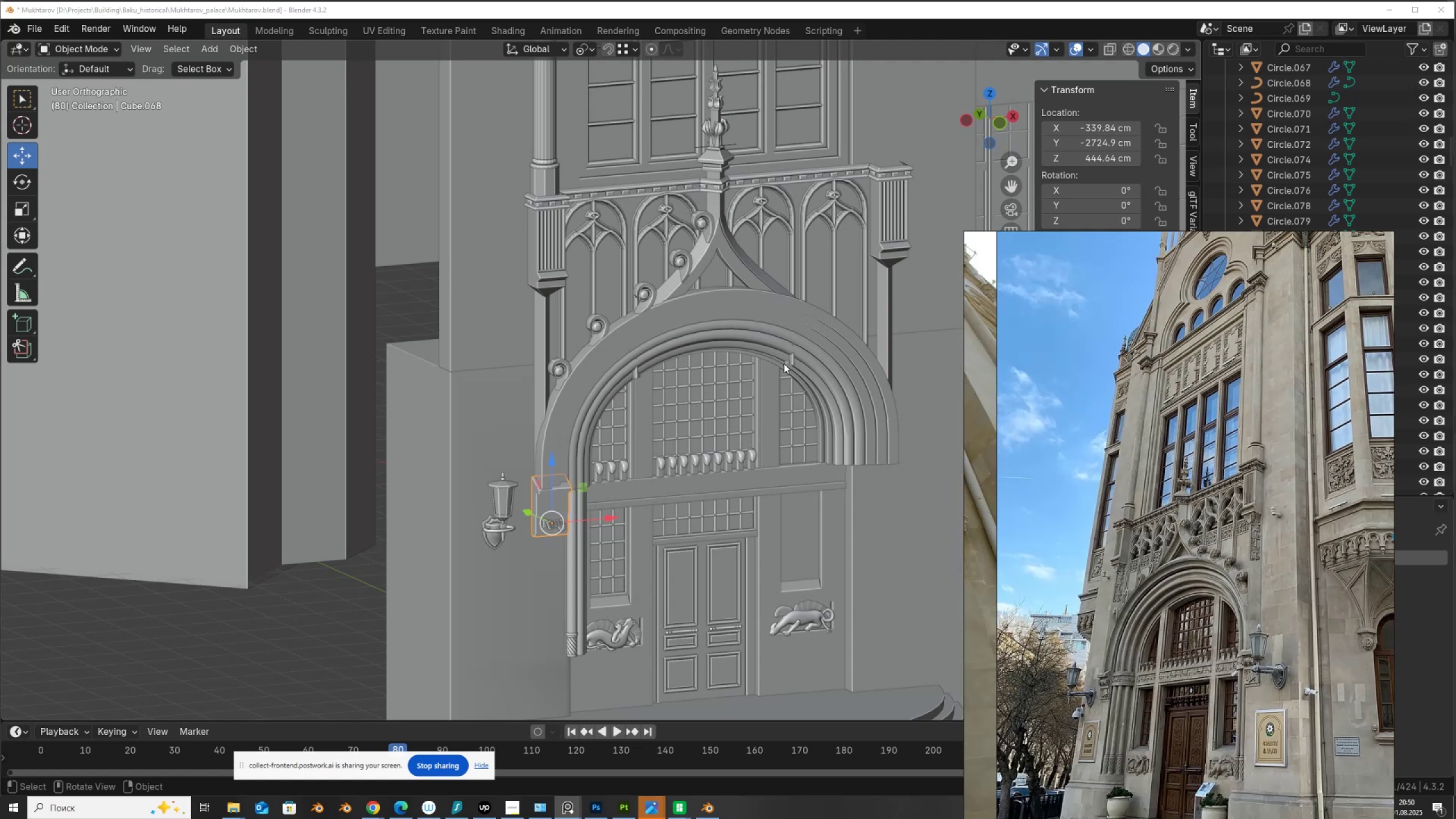 
hold_key(key=ShiftLeft, duration=0.62)
 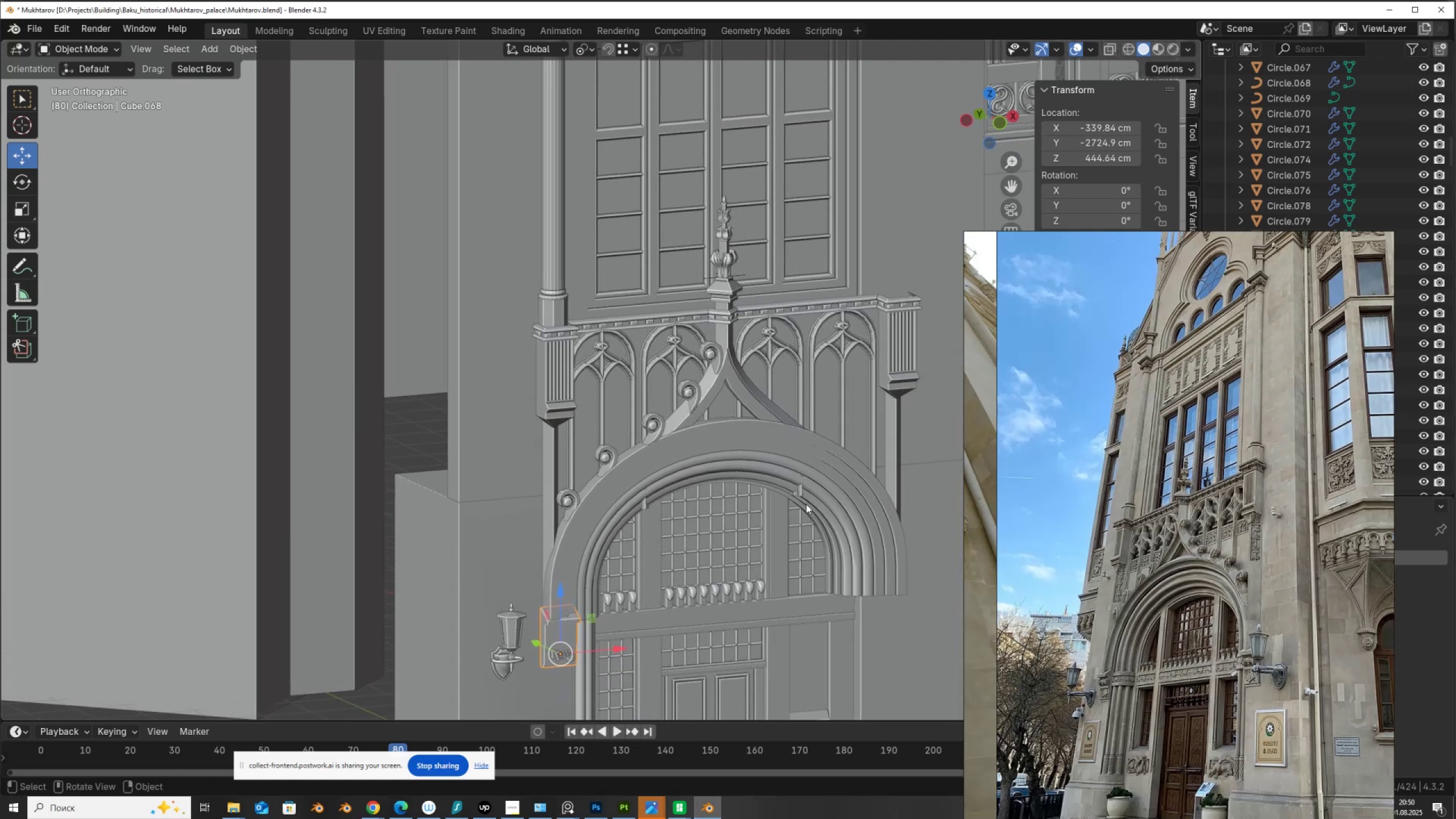 
hold_key(key=ShiftLeft, duration=1.02)
 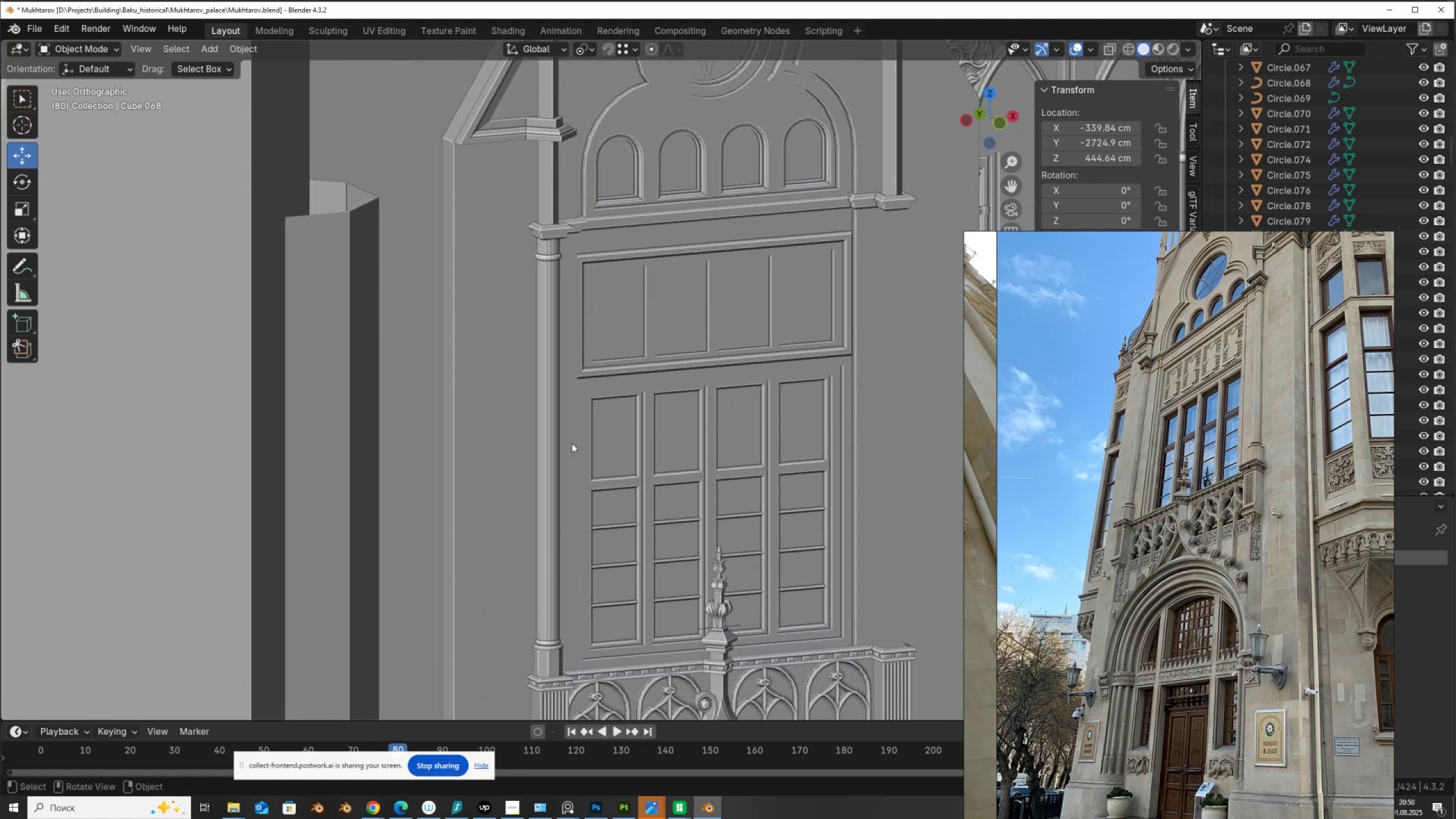 
hold_key(key=ShiftLeft, duration=0.46)
 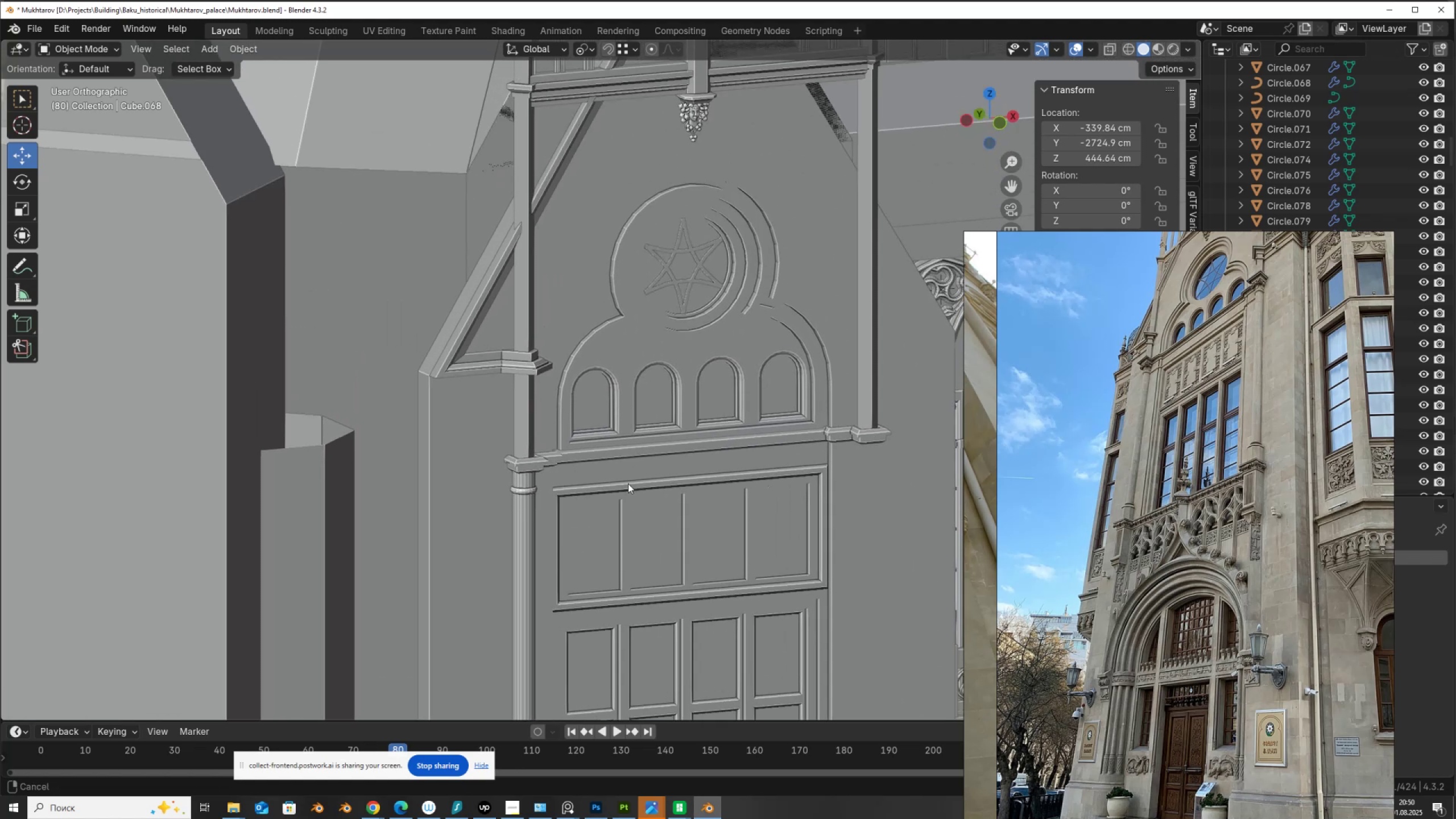 
scroll: coordinate [628, 483], scroll_direction: up, amount: 1.0
 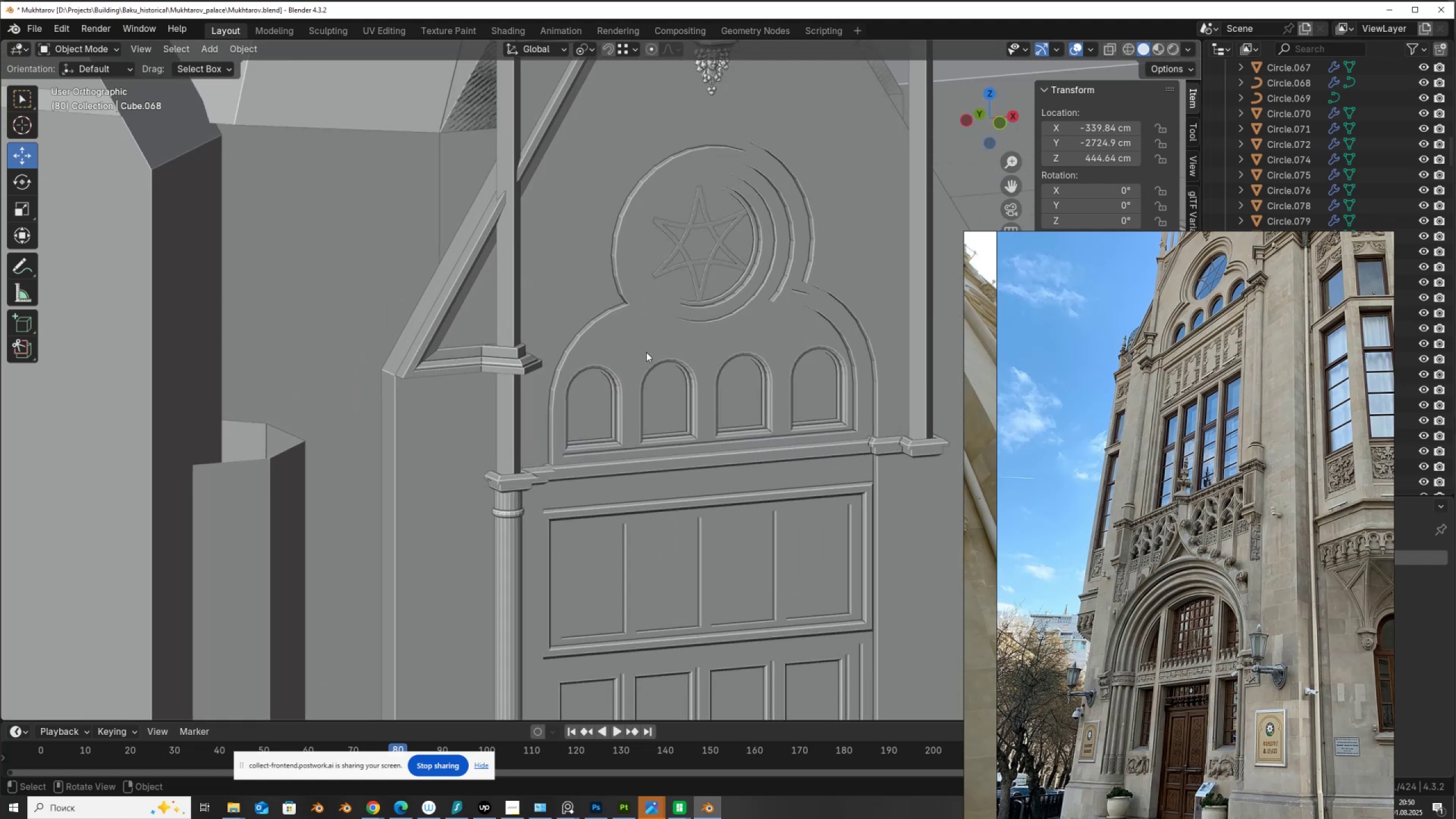 
left_click([646, 352])
 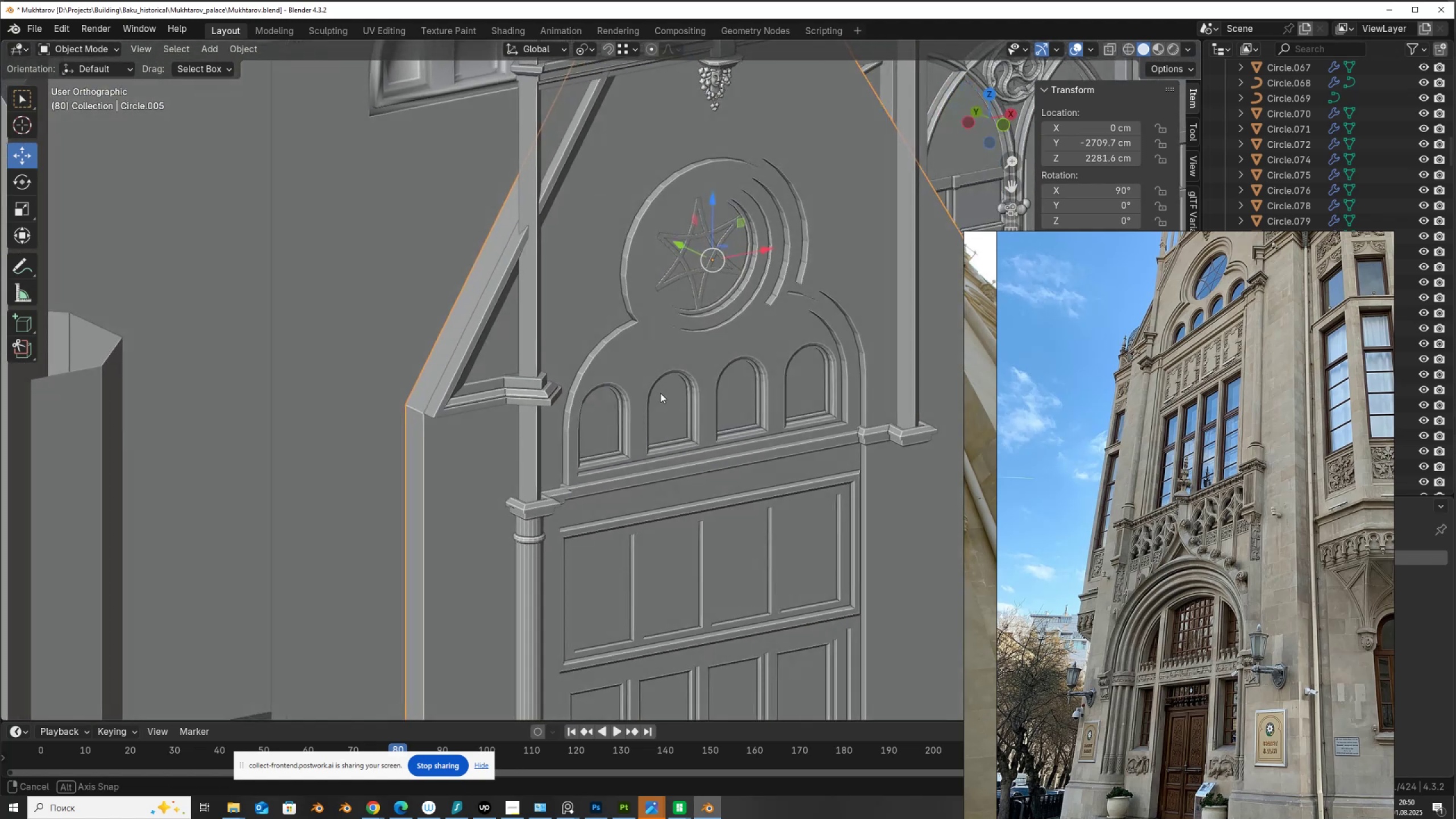 
right_click([660, 394])
 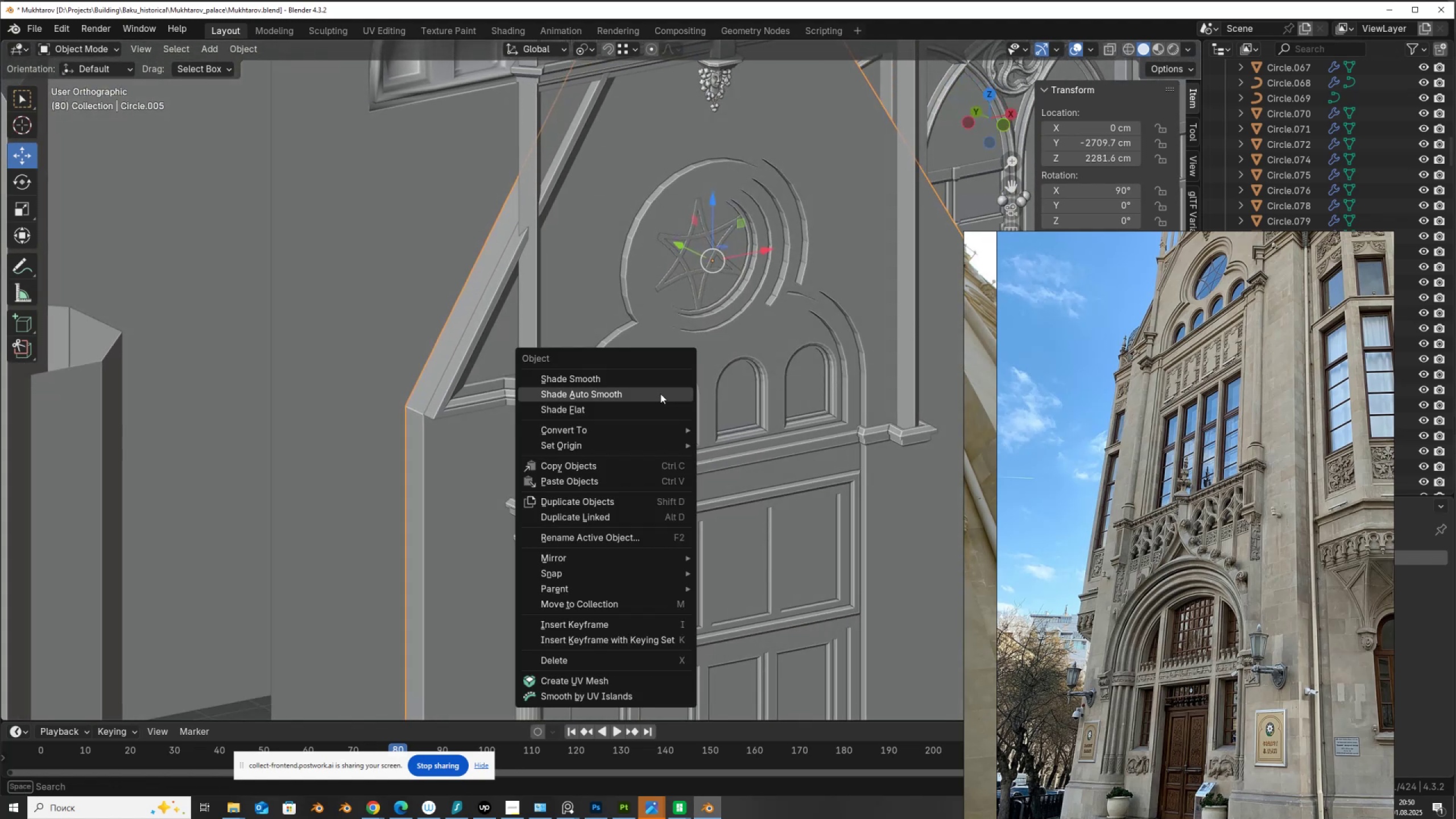 
left_click([660, 394])
 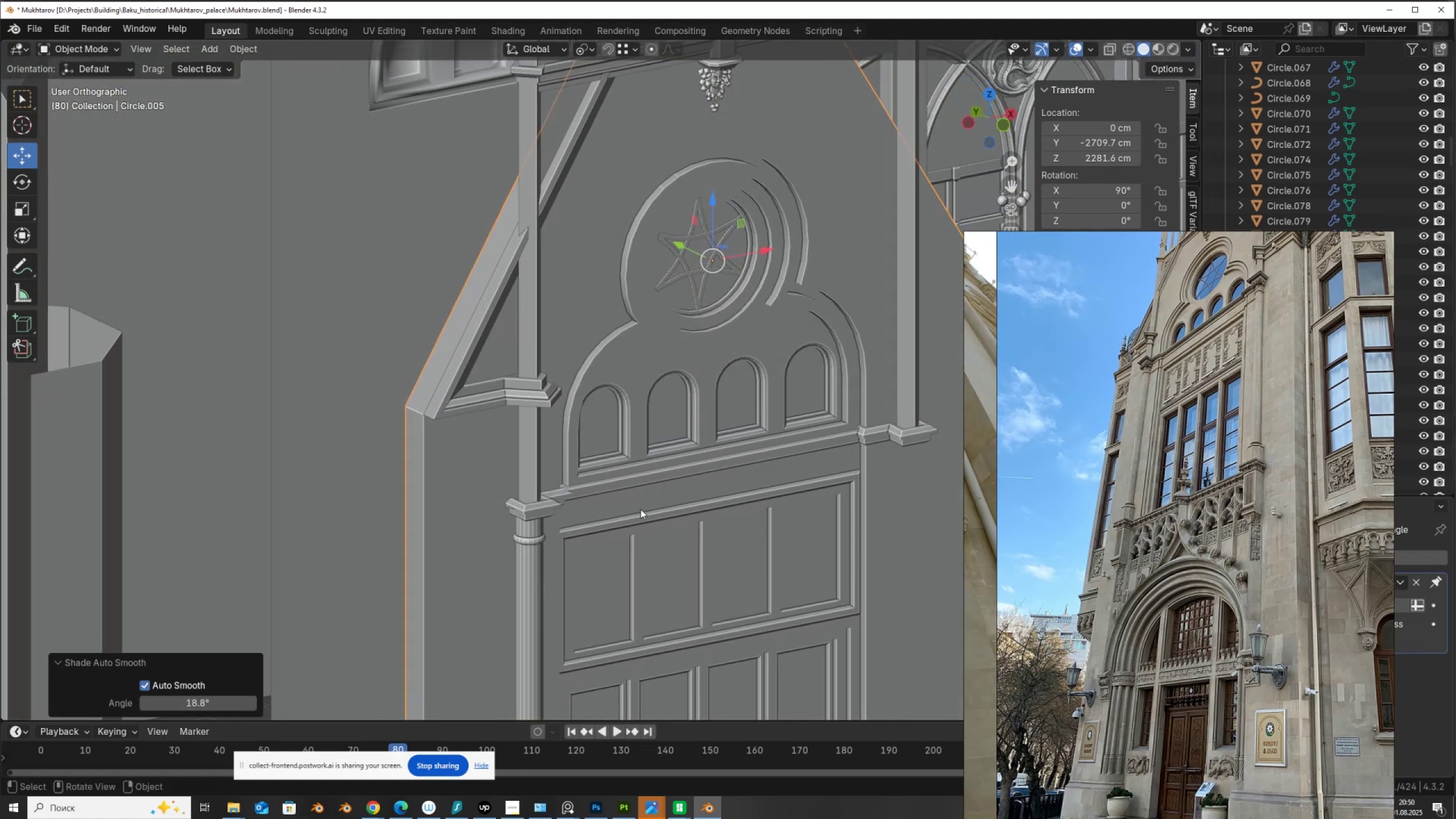 
left_click([536, 458])
 